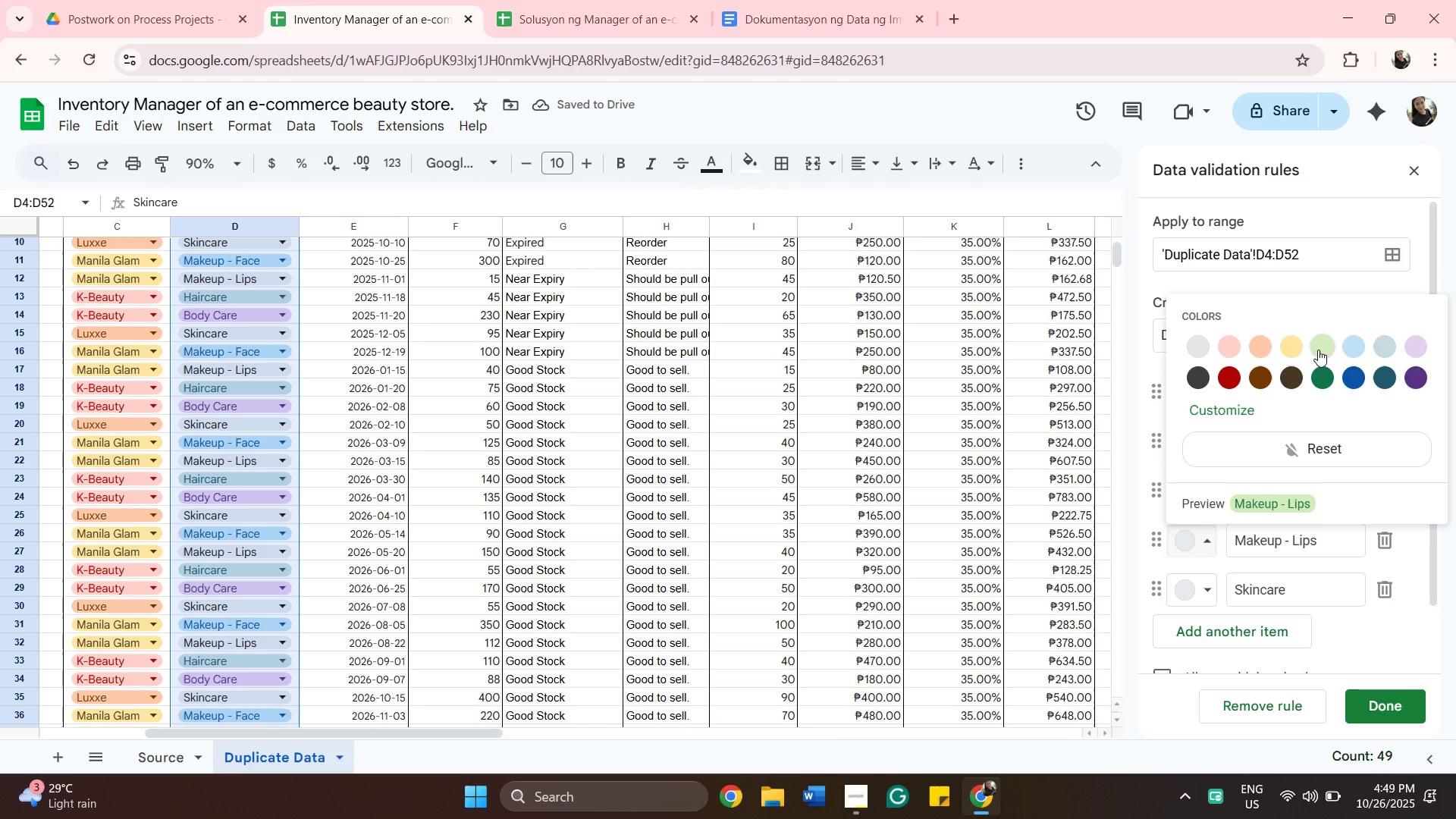 
left_click([1318, 350])
 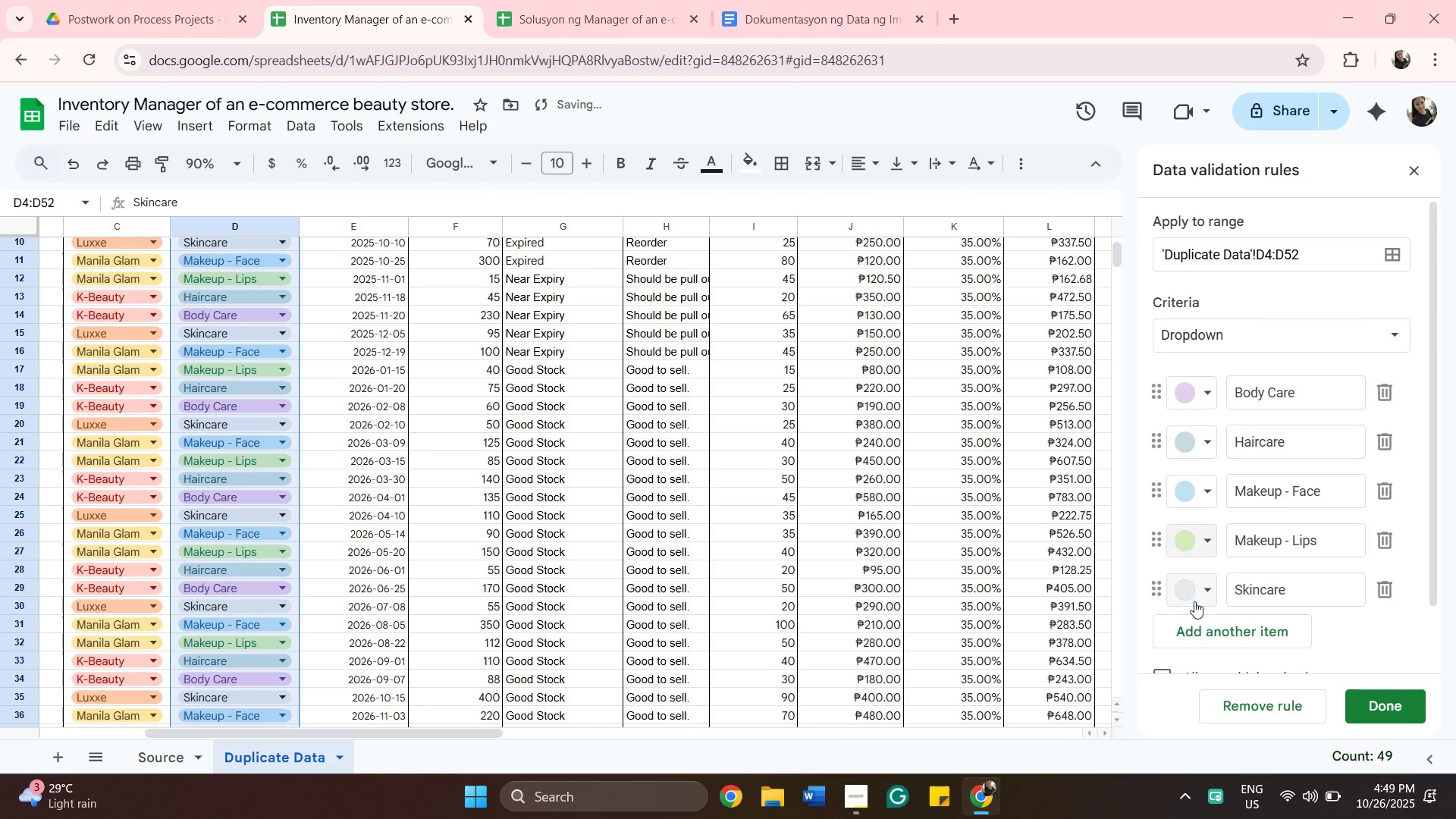 
left_click([1196, 599])
 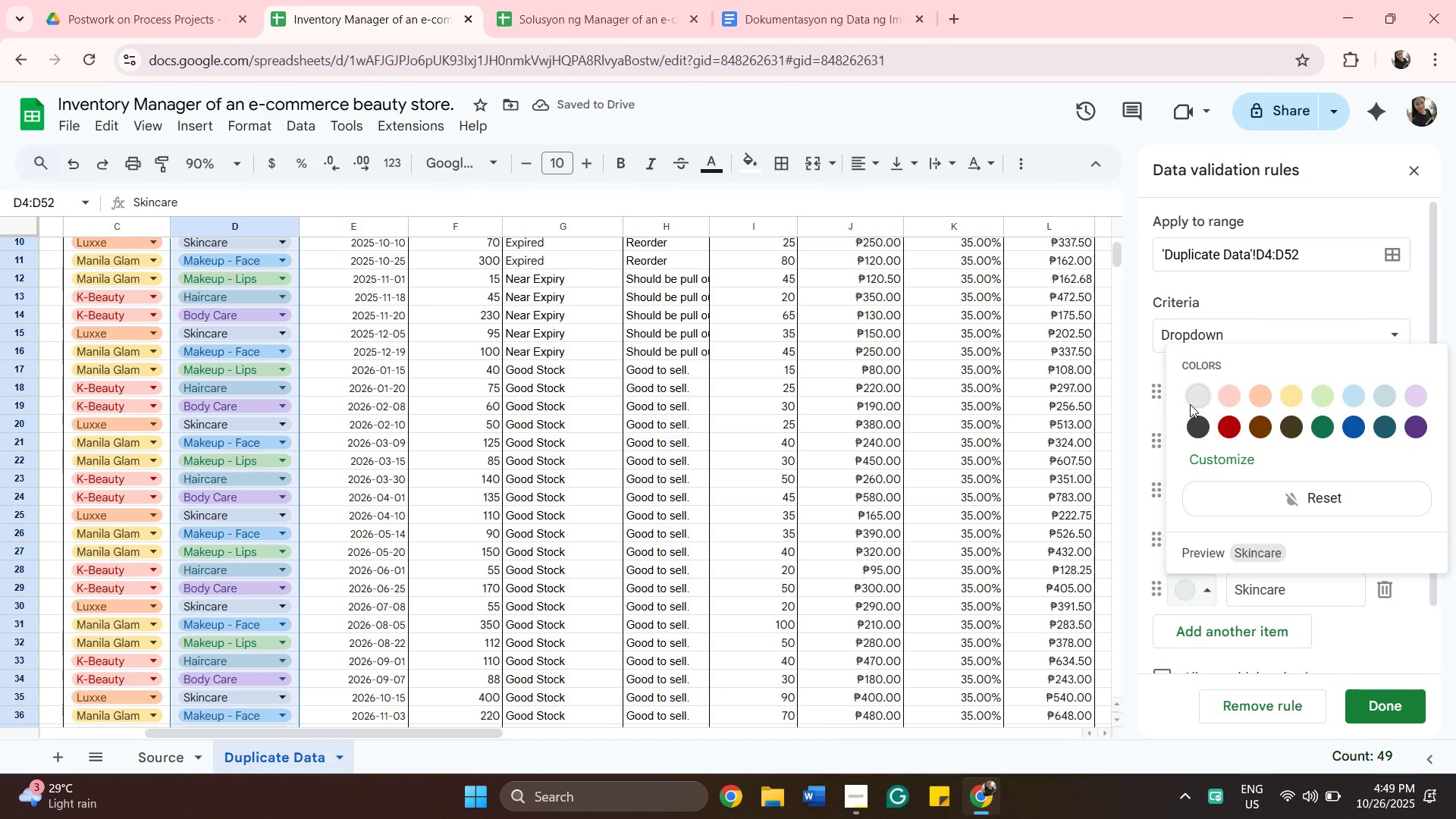 
left_click([1192, 400])
 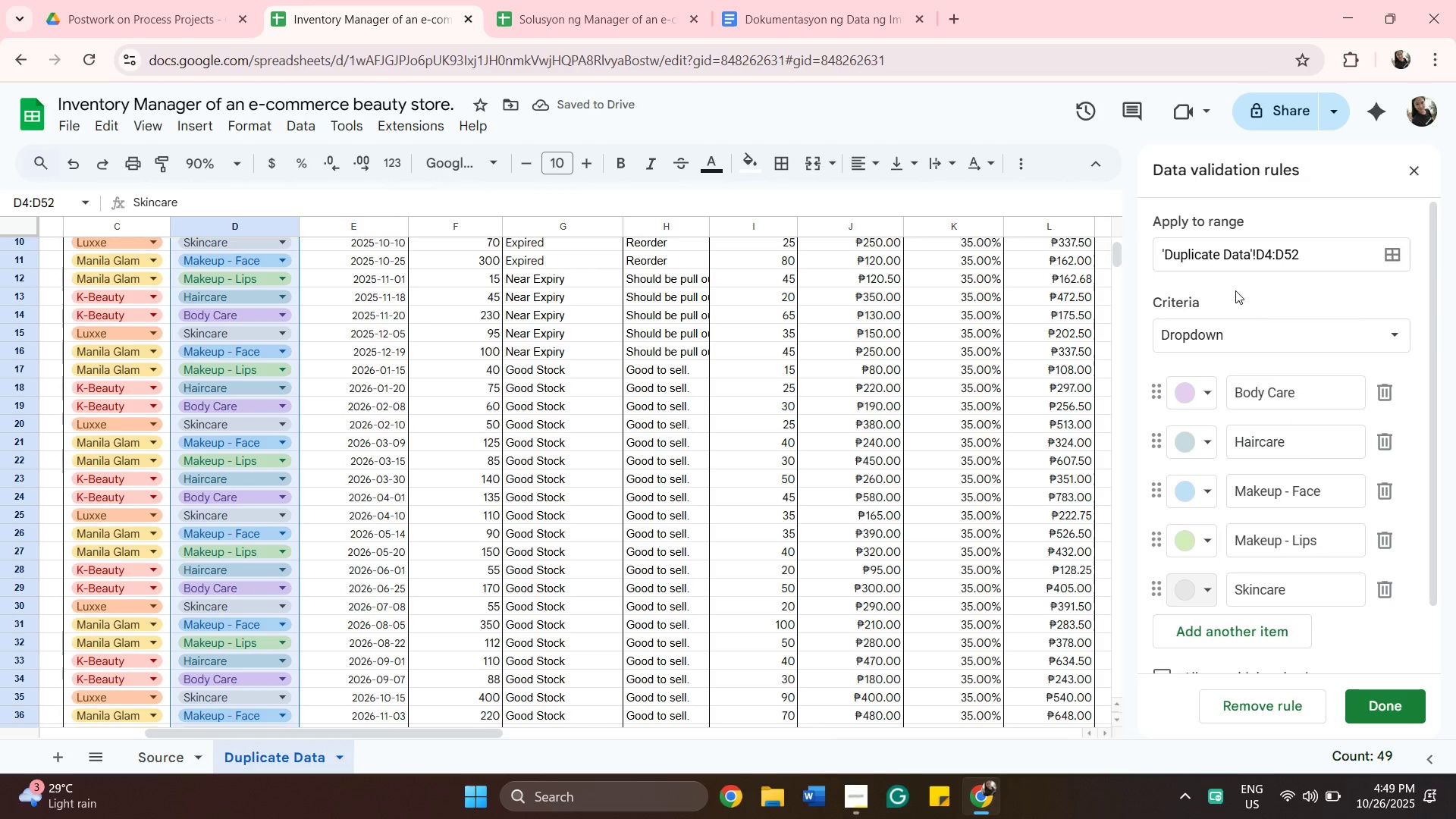 
left_click([1276, 309])
 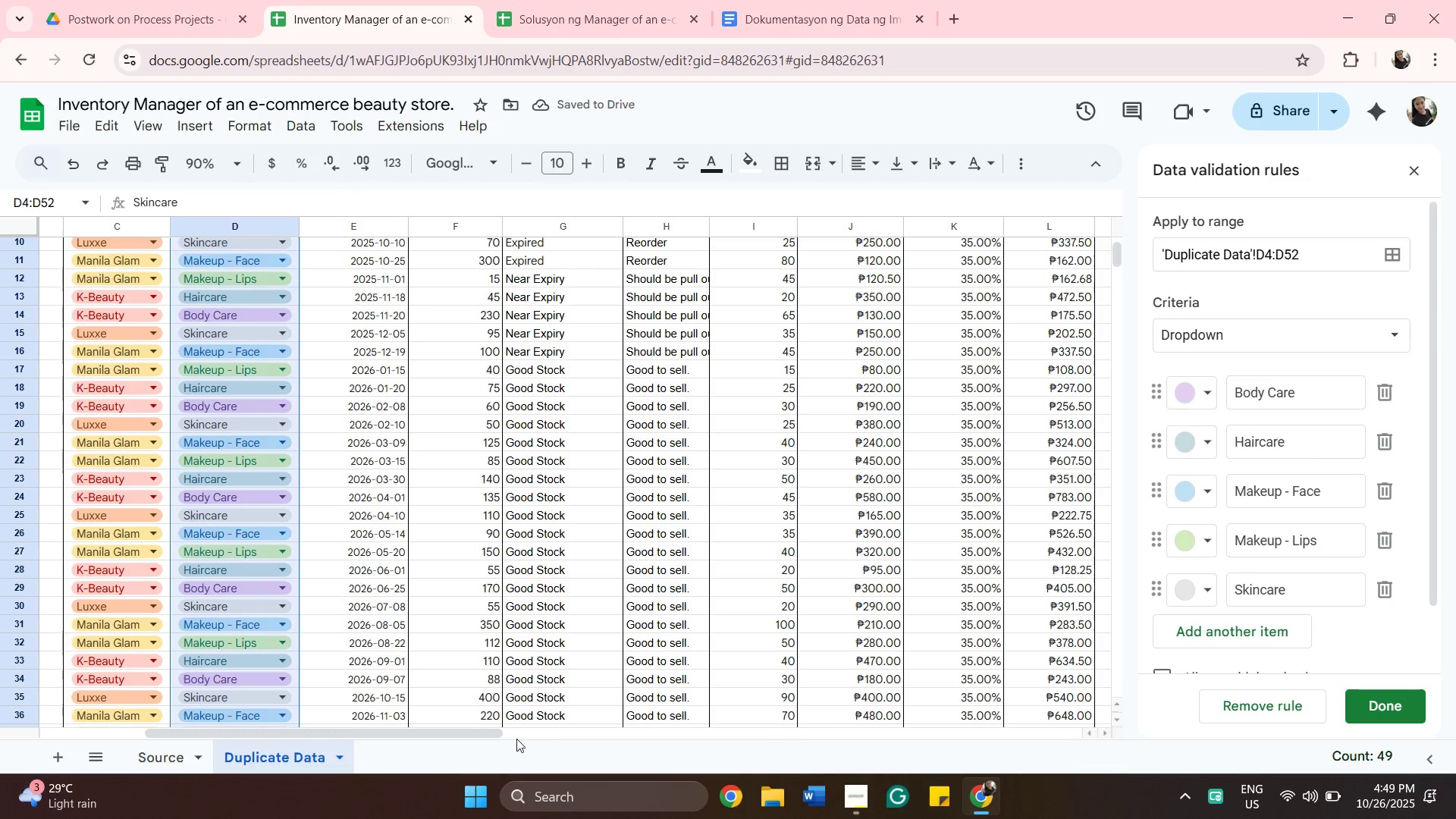 
left_click([460, 685])
 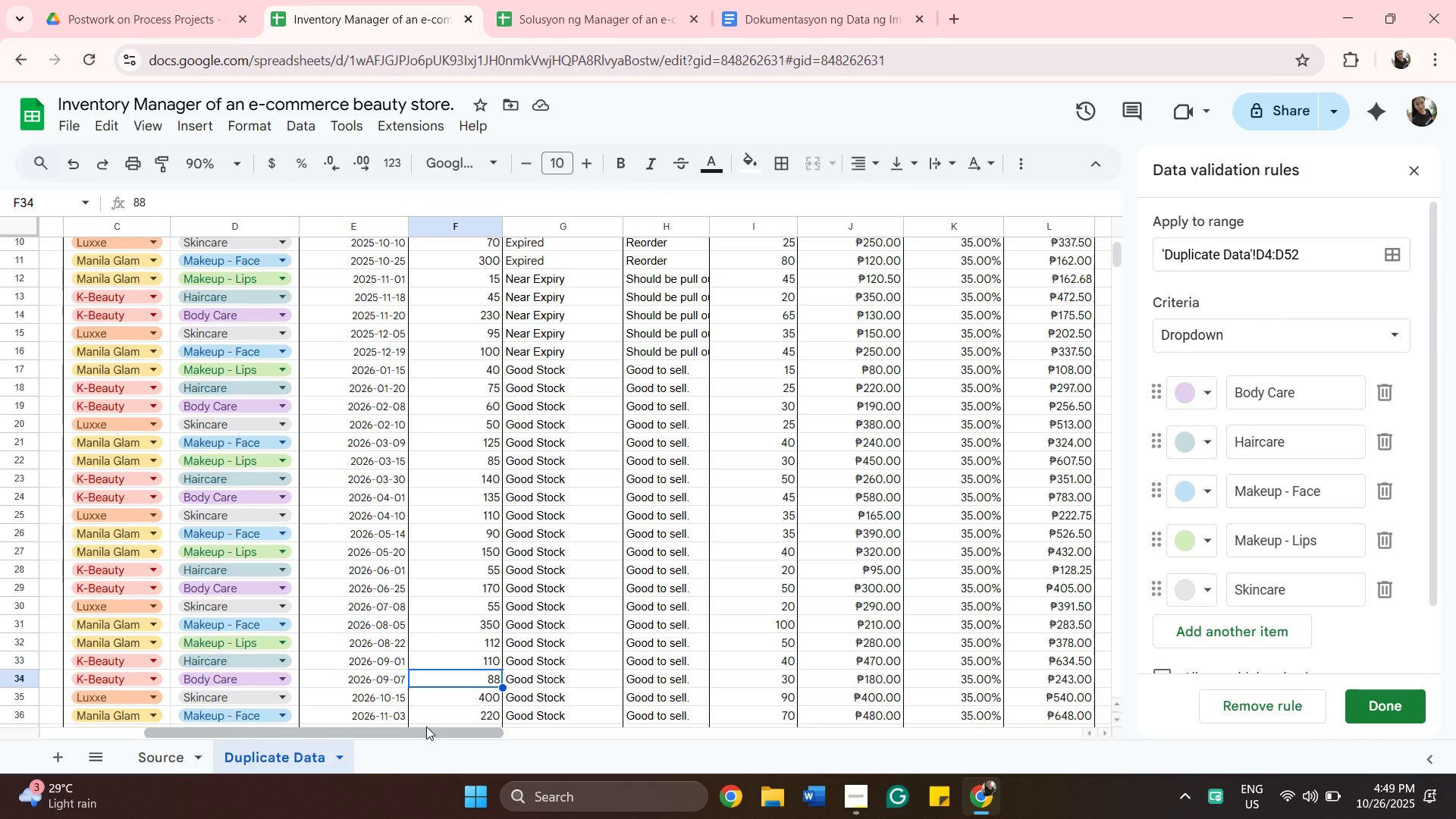 
scroll: coordinate [360, 705], scroll_direction: down, amount: 2.0
 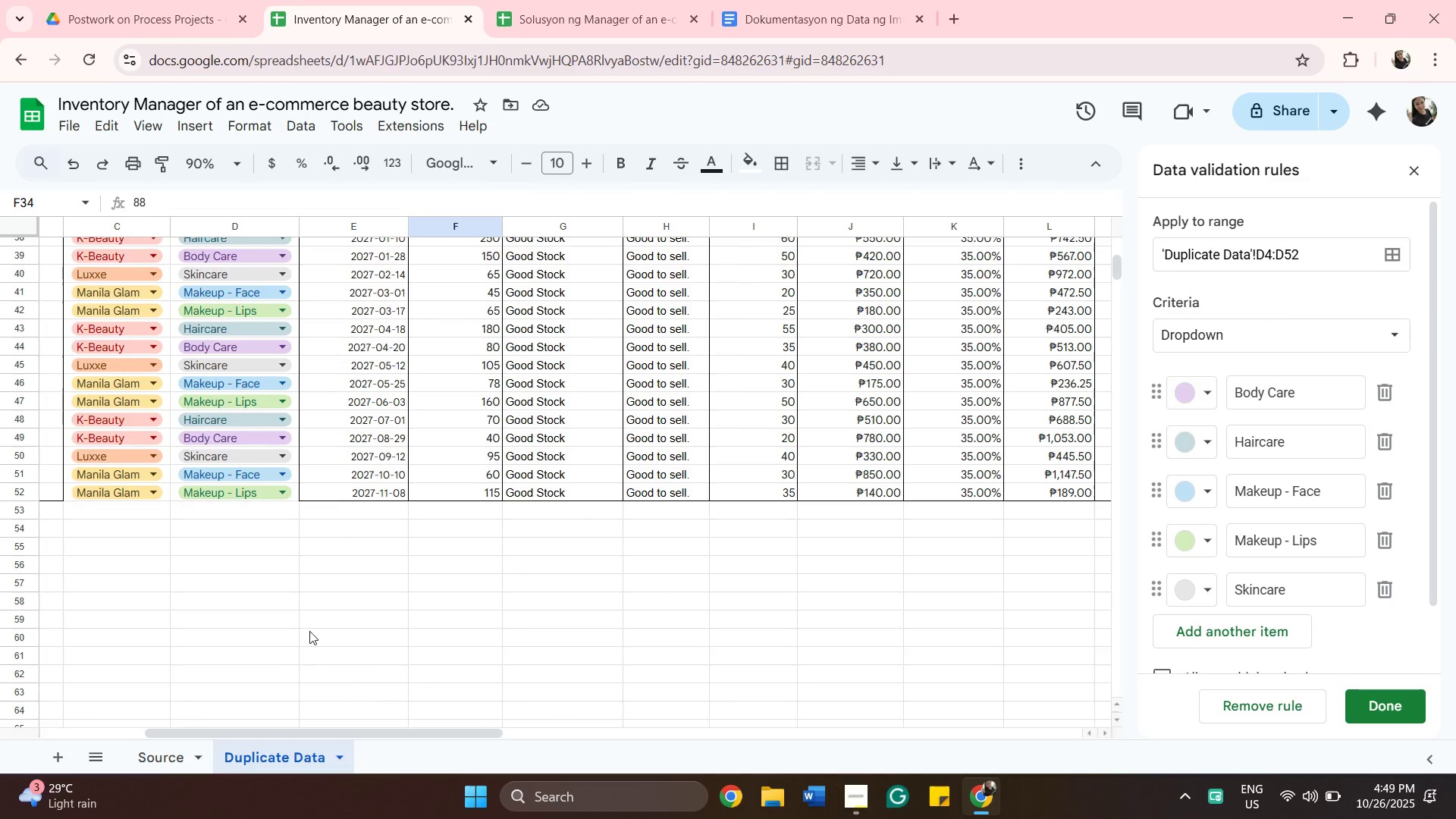 
scroll: coordinate [309, 631], scroll_direction: up, amount: 3.0
 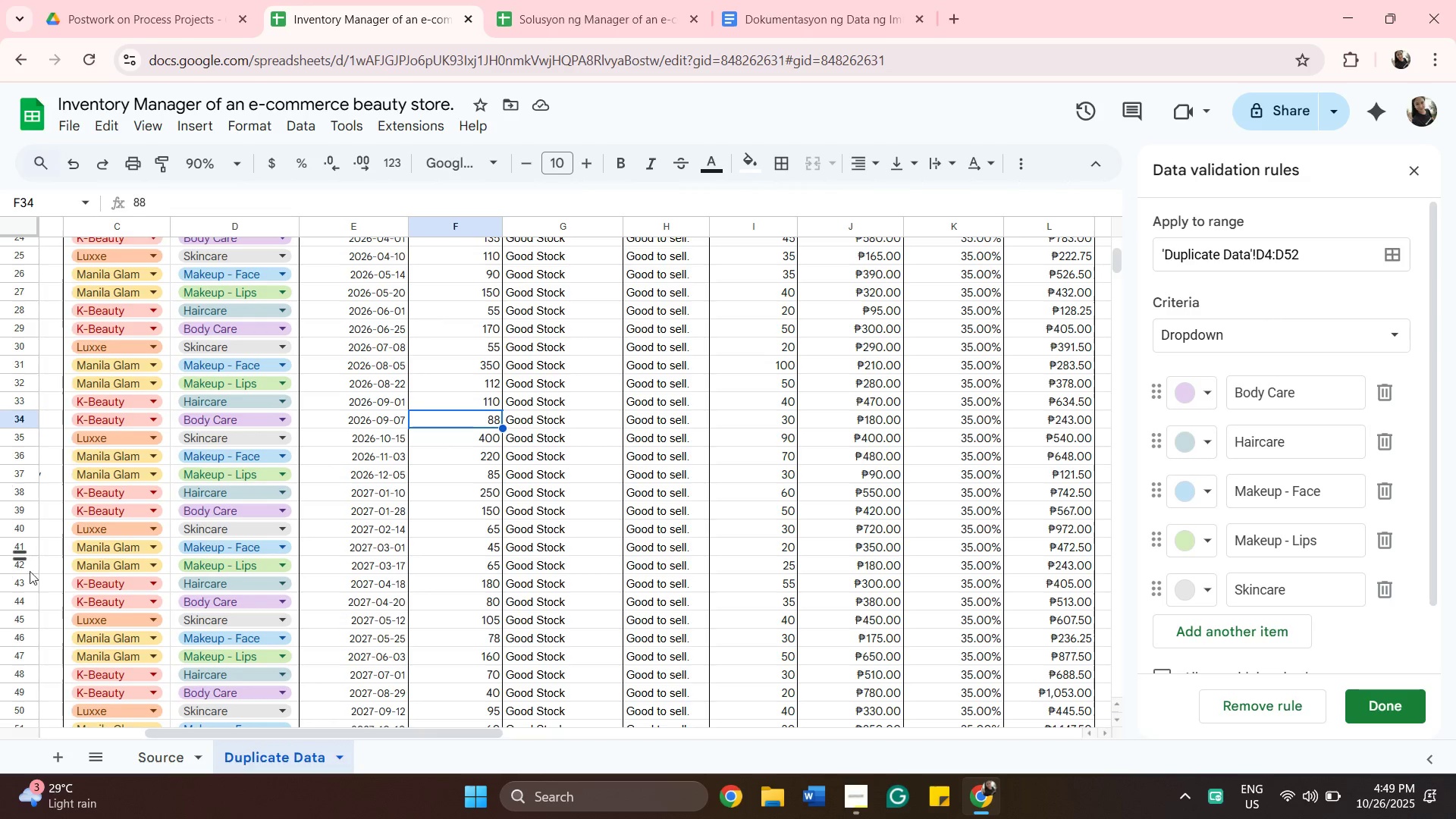 
scroll: coordinate [28, 596], scroll_direction: down, amount: 2.0
 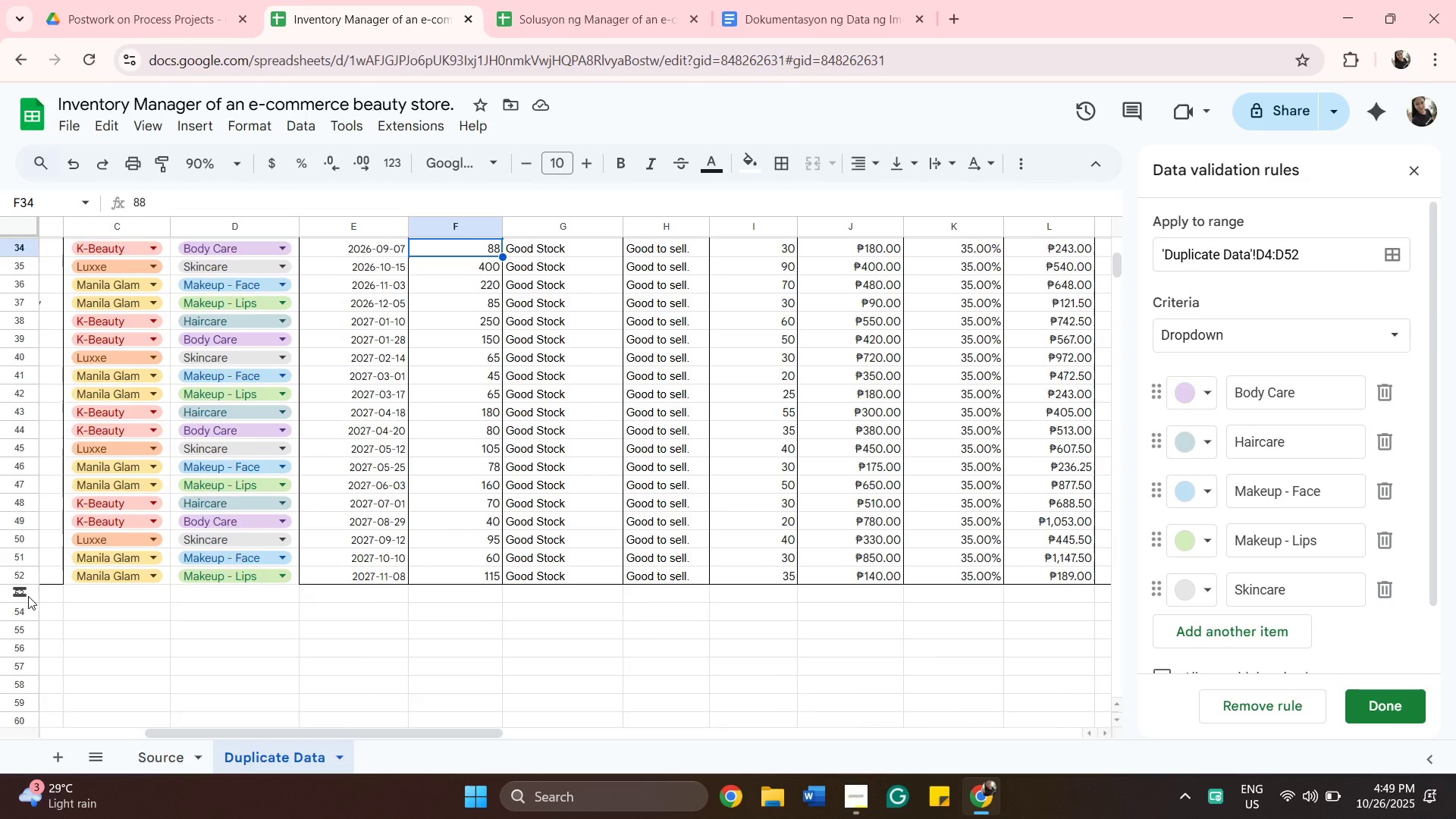 
scroll: coordinate [28, 596], scroll_direction: up, amount: 4.0
 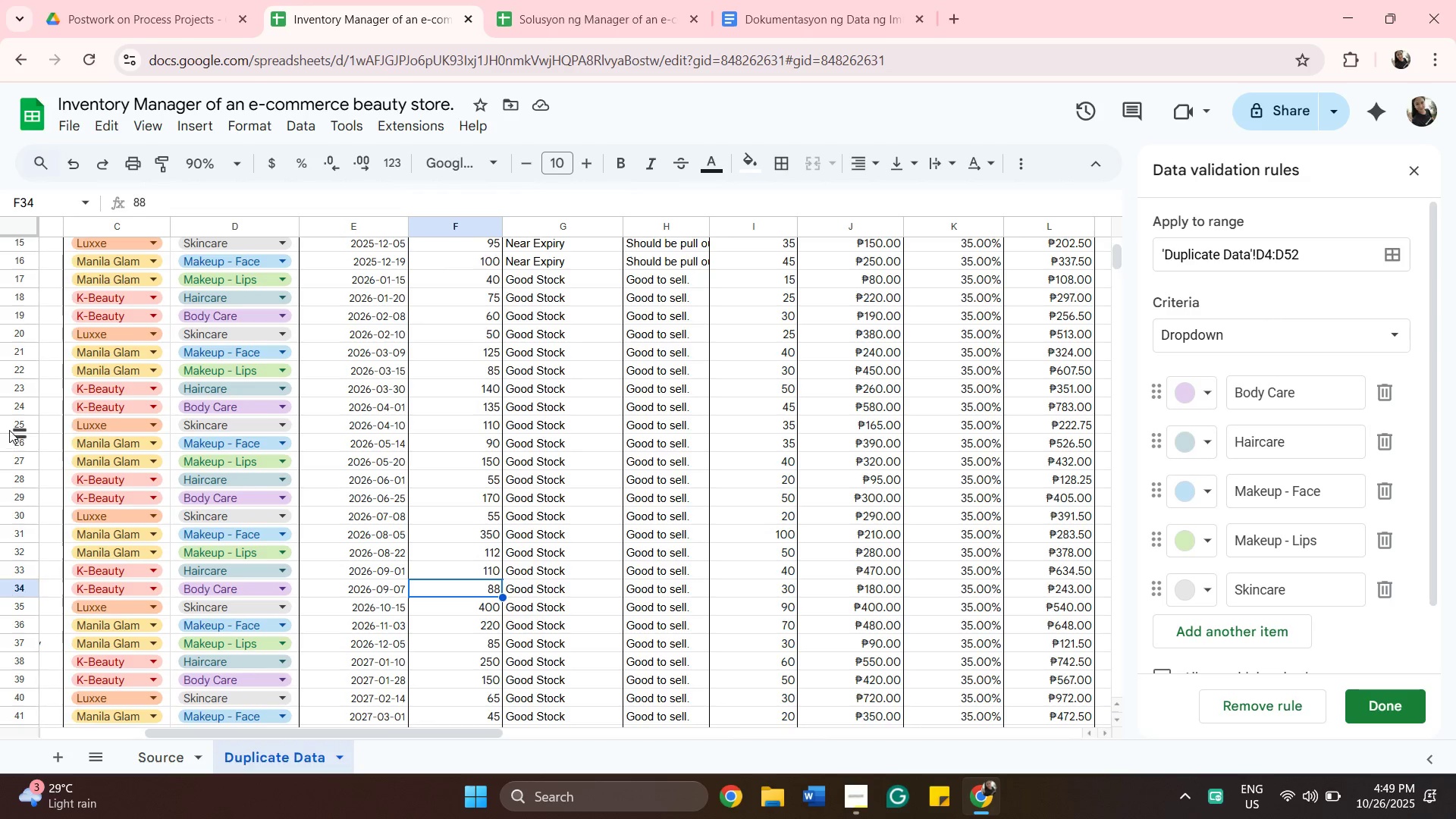 
left_click([8, 422])
 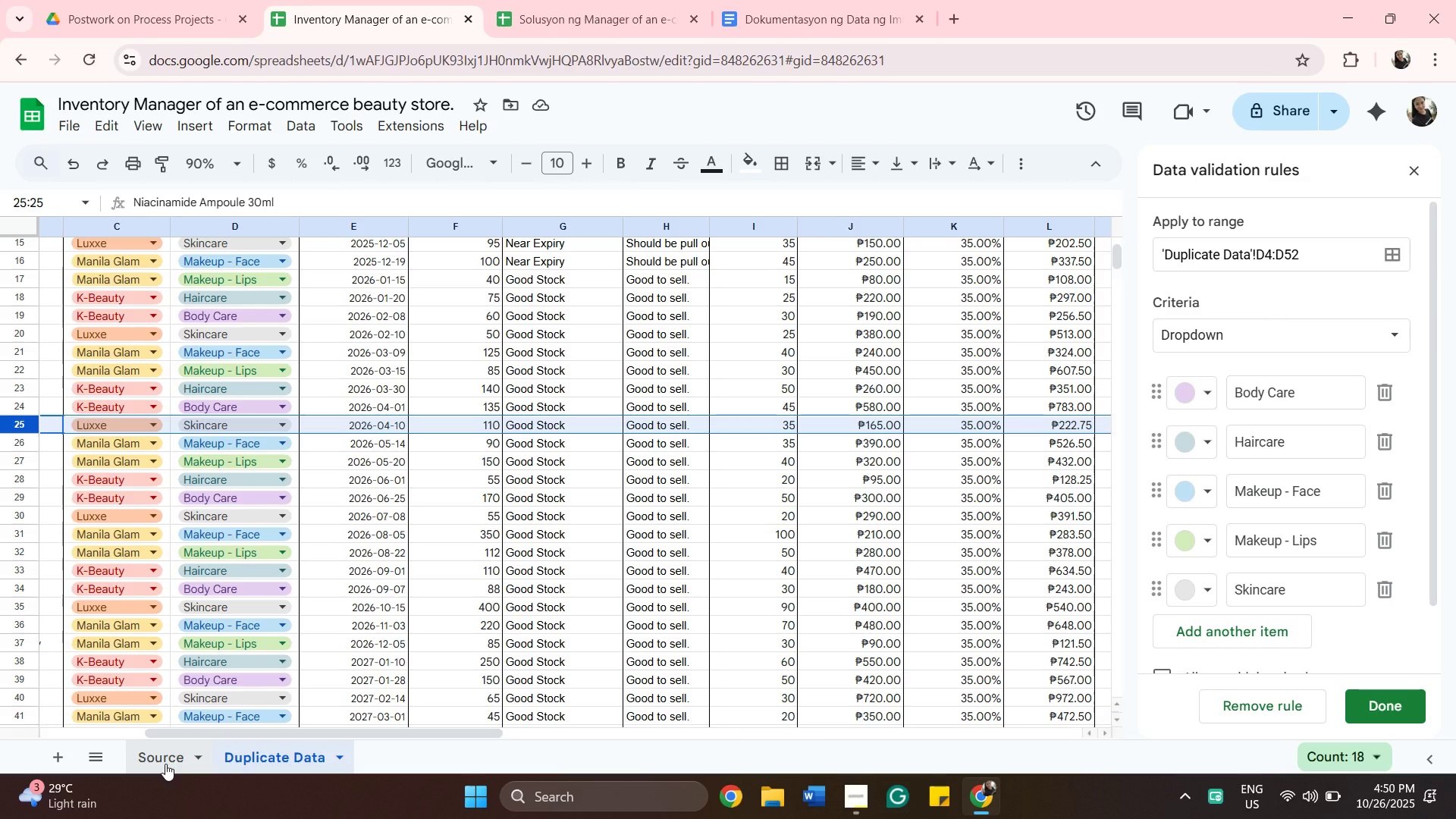 
wait(5.48)
 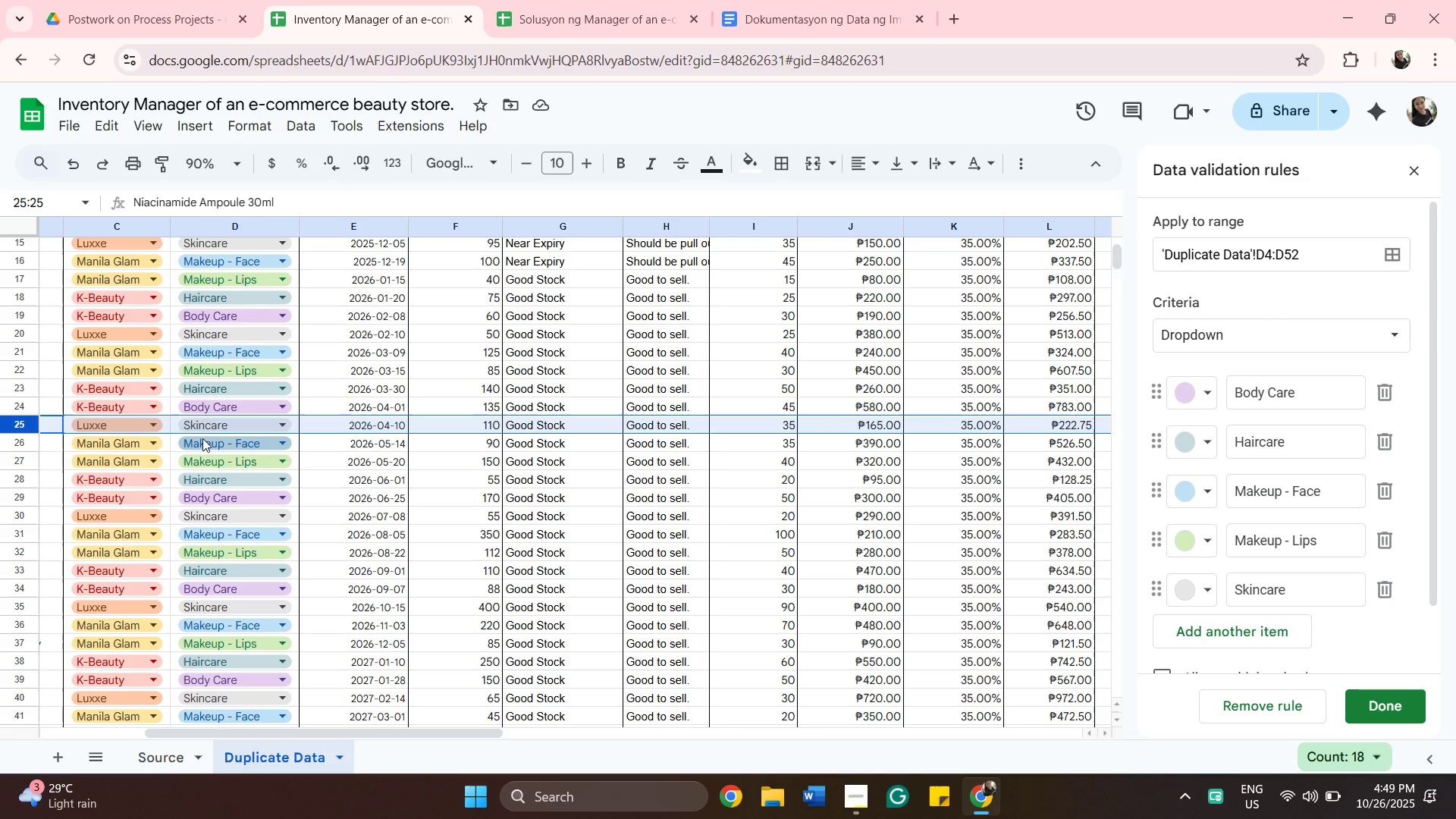 
left_click([165, 764])
 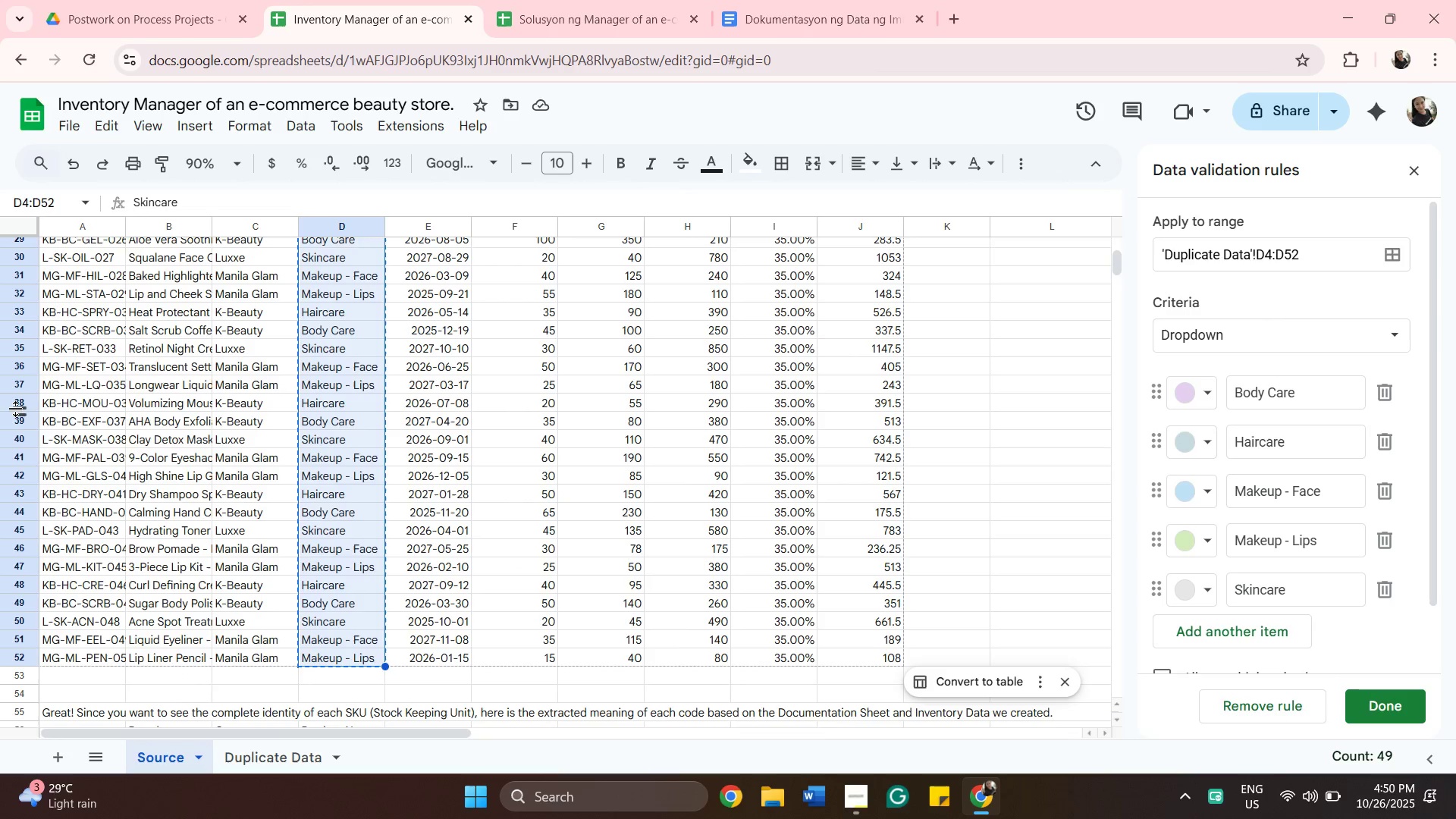 
scroll: coordinate [27, 400], scroll_direction: up, amount: 1.0
 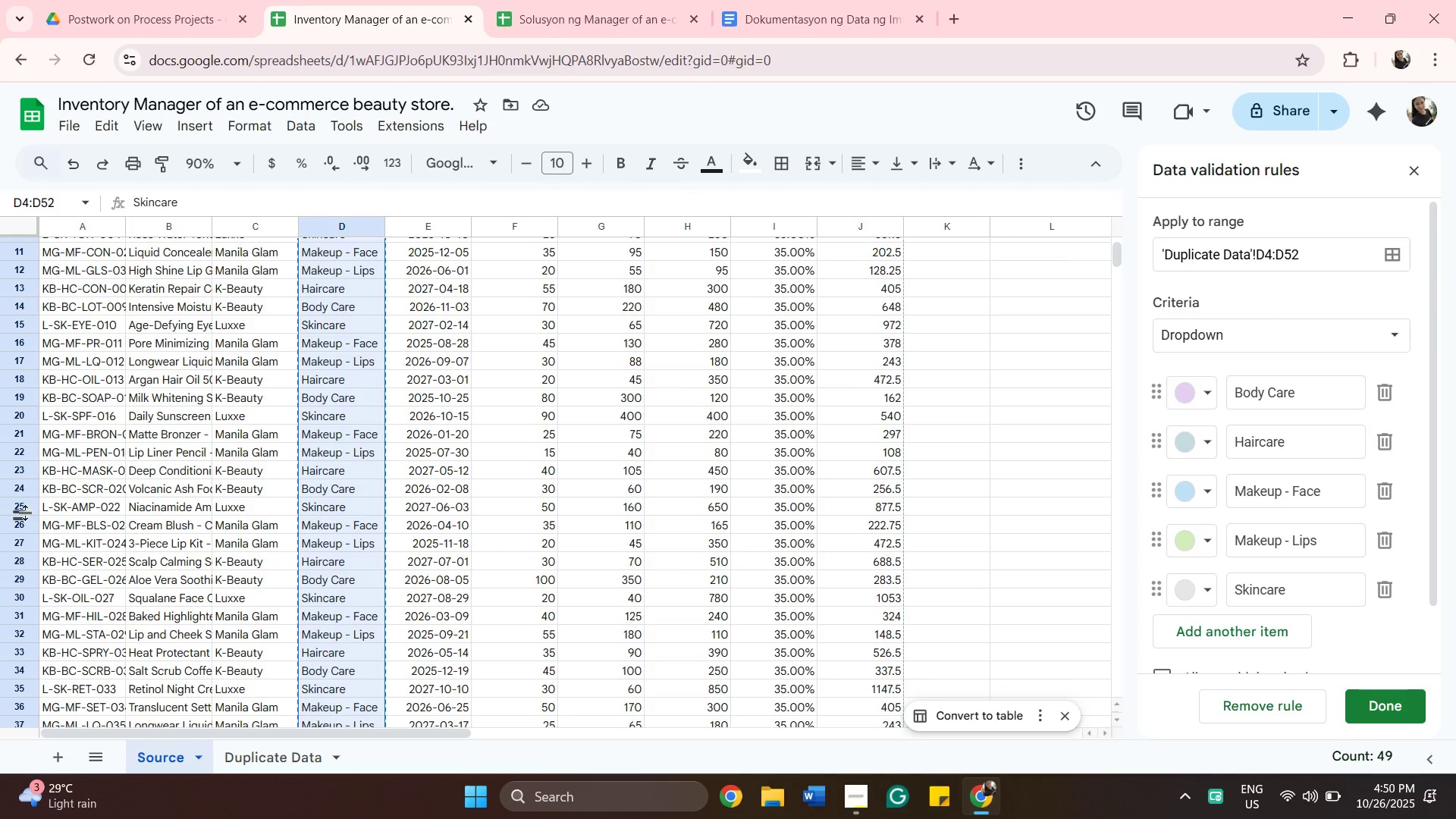 
left_click([22, 509])
 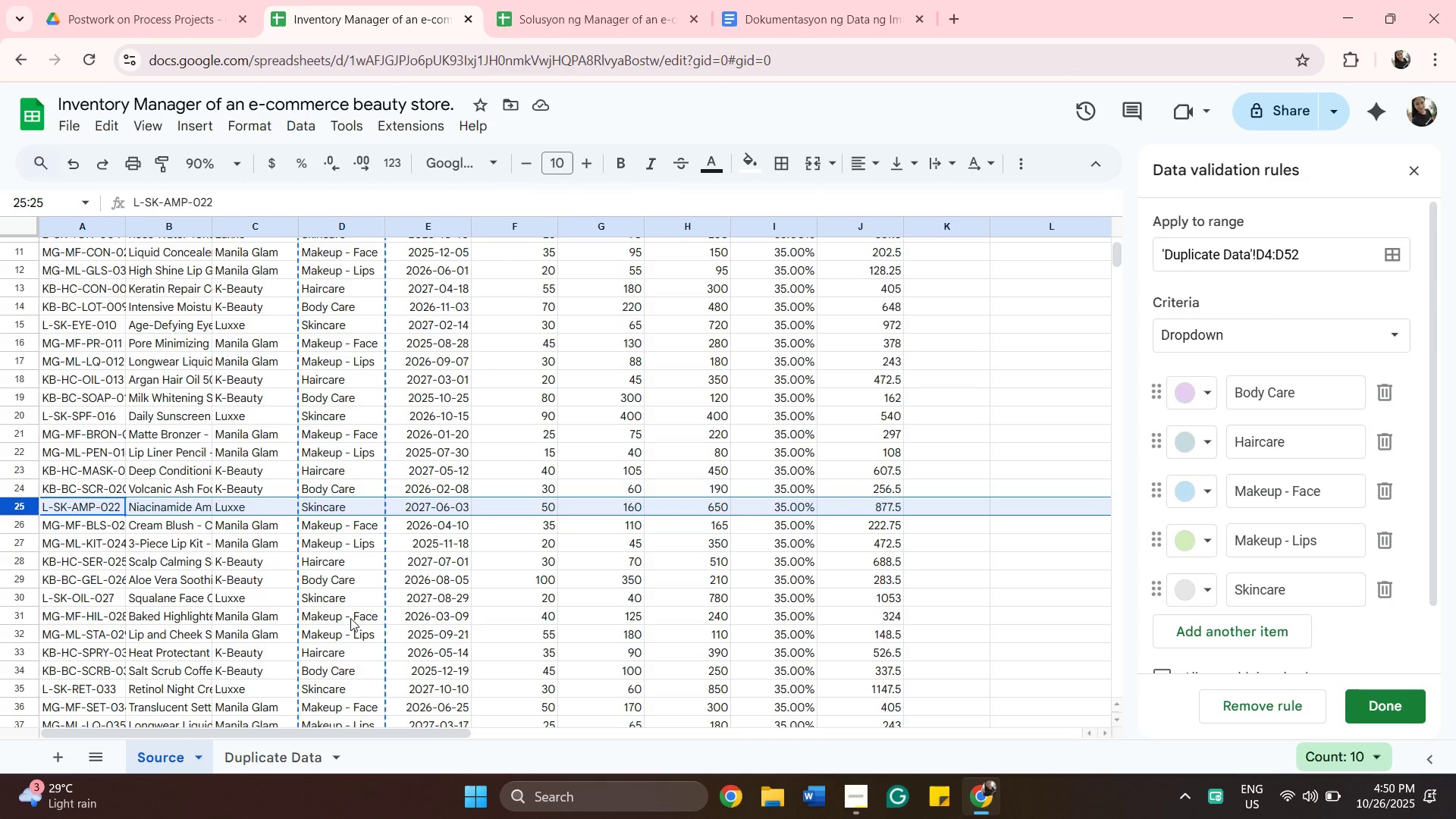 
left_click([280, 754])
 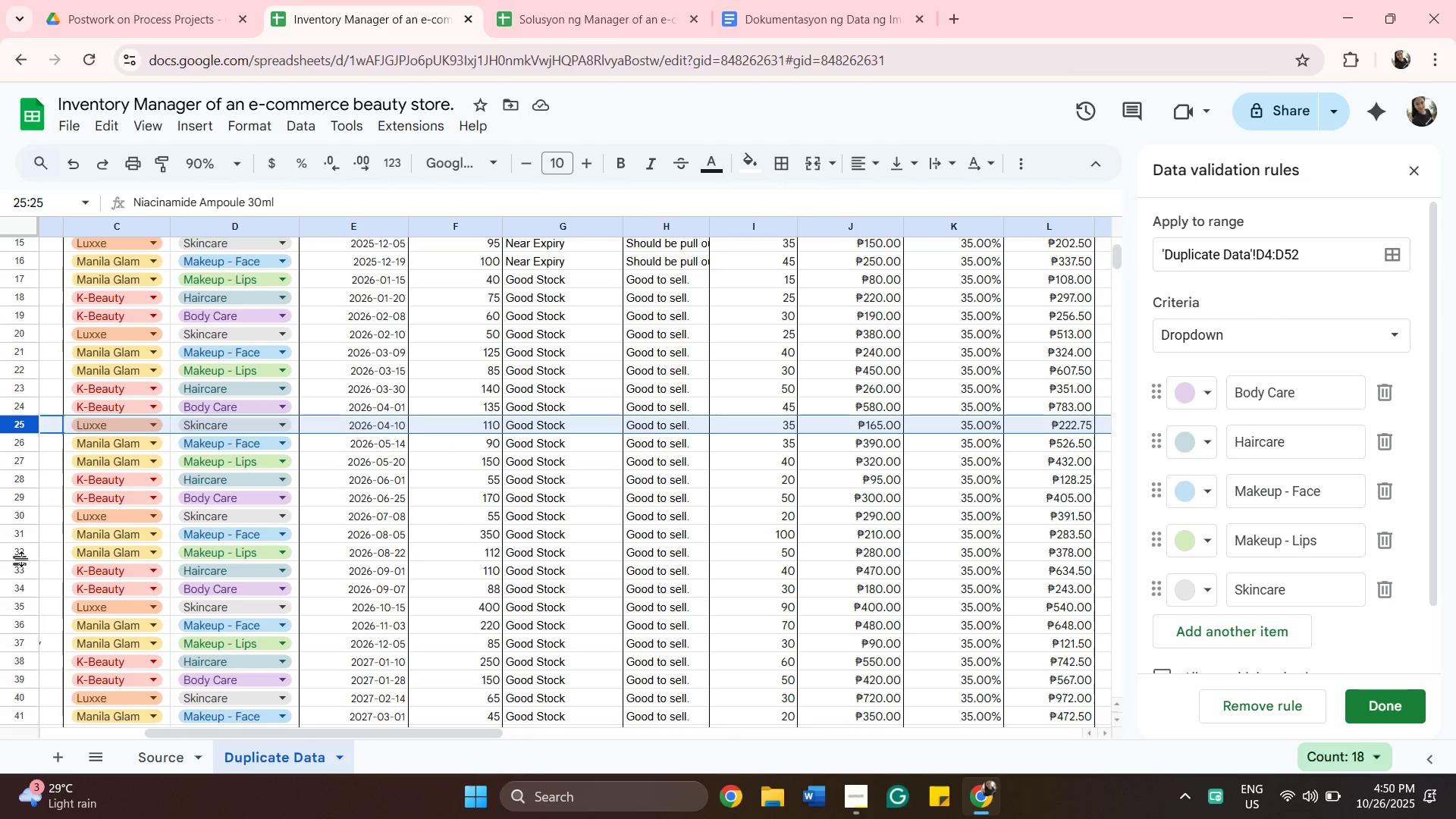 
left_click([17, 514])
 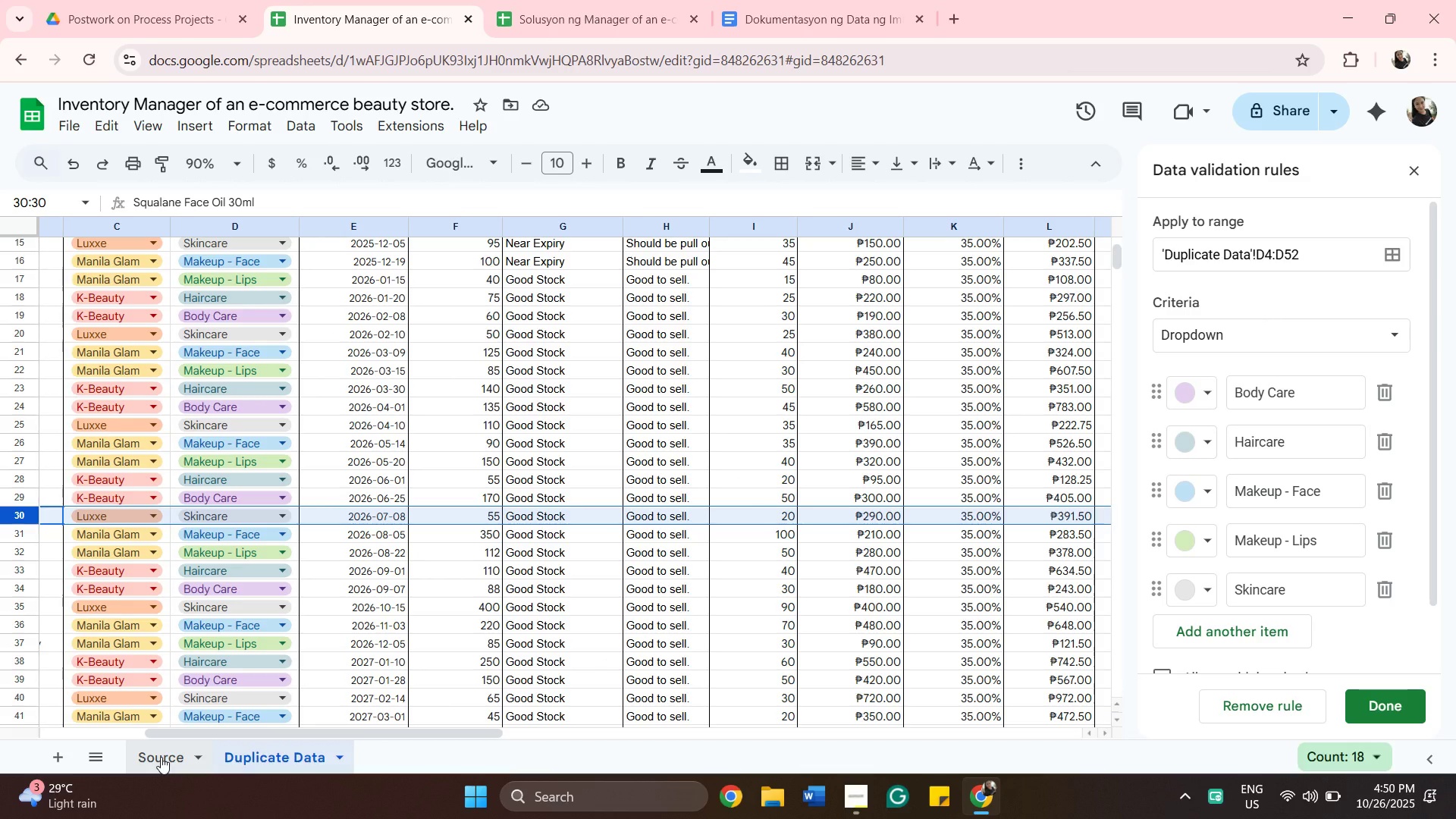 
left_click([161, 757])
 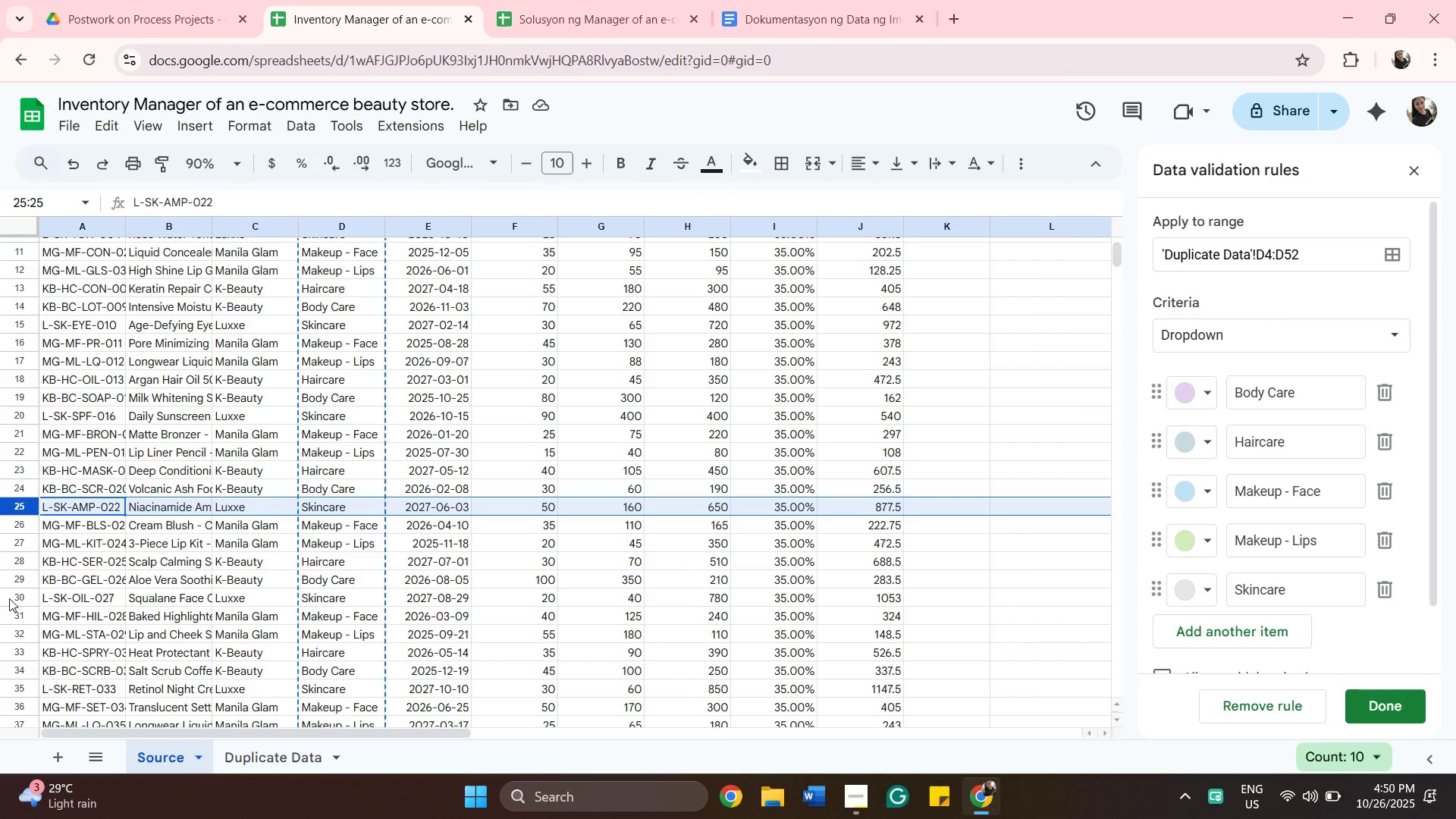 
left_click([9, 598])
 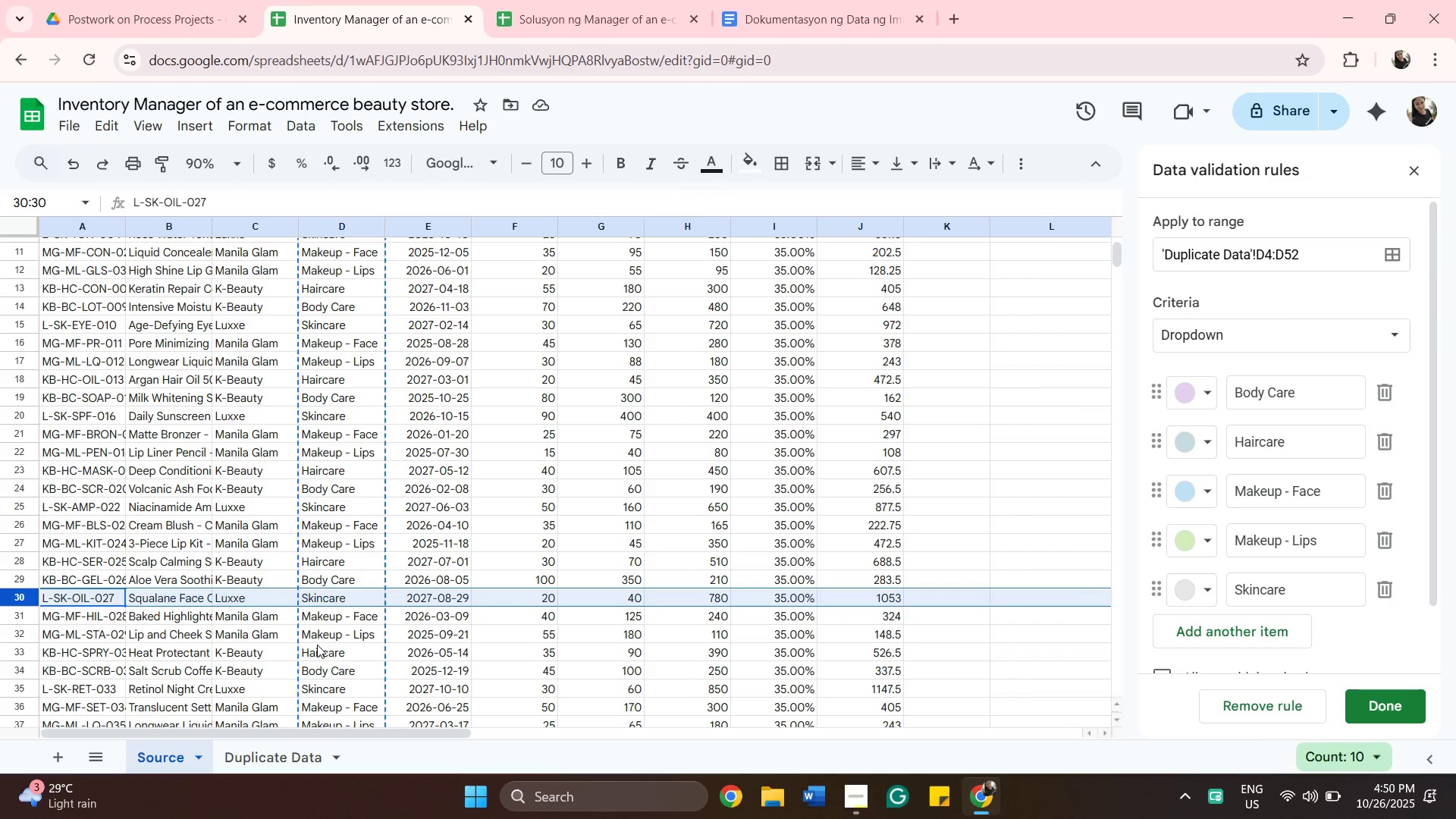 
scroll: coordinate [322, 634], scroll_direction: down, amount: 2.0
 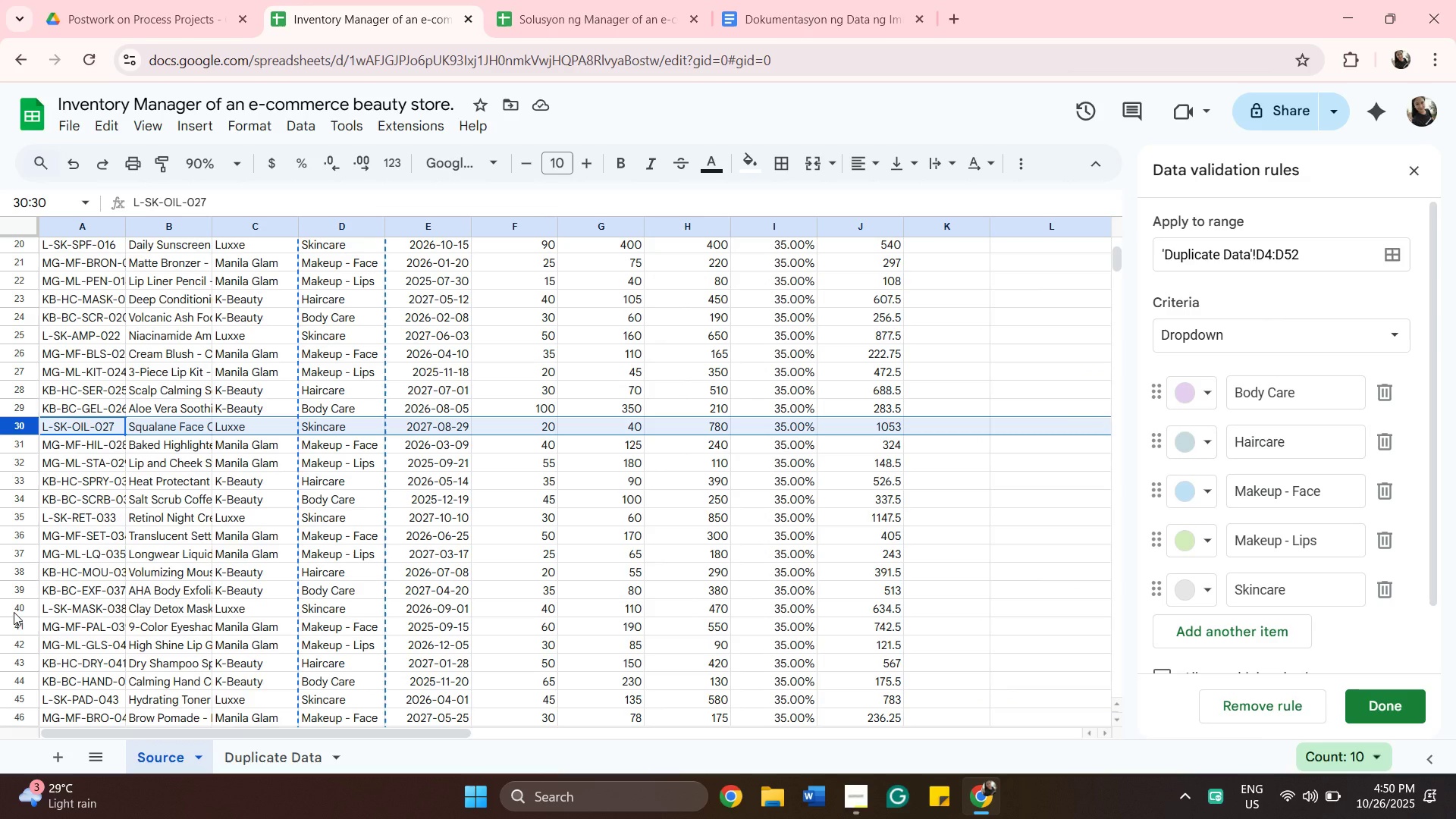 
left_click([14, 612])
 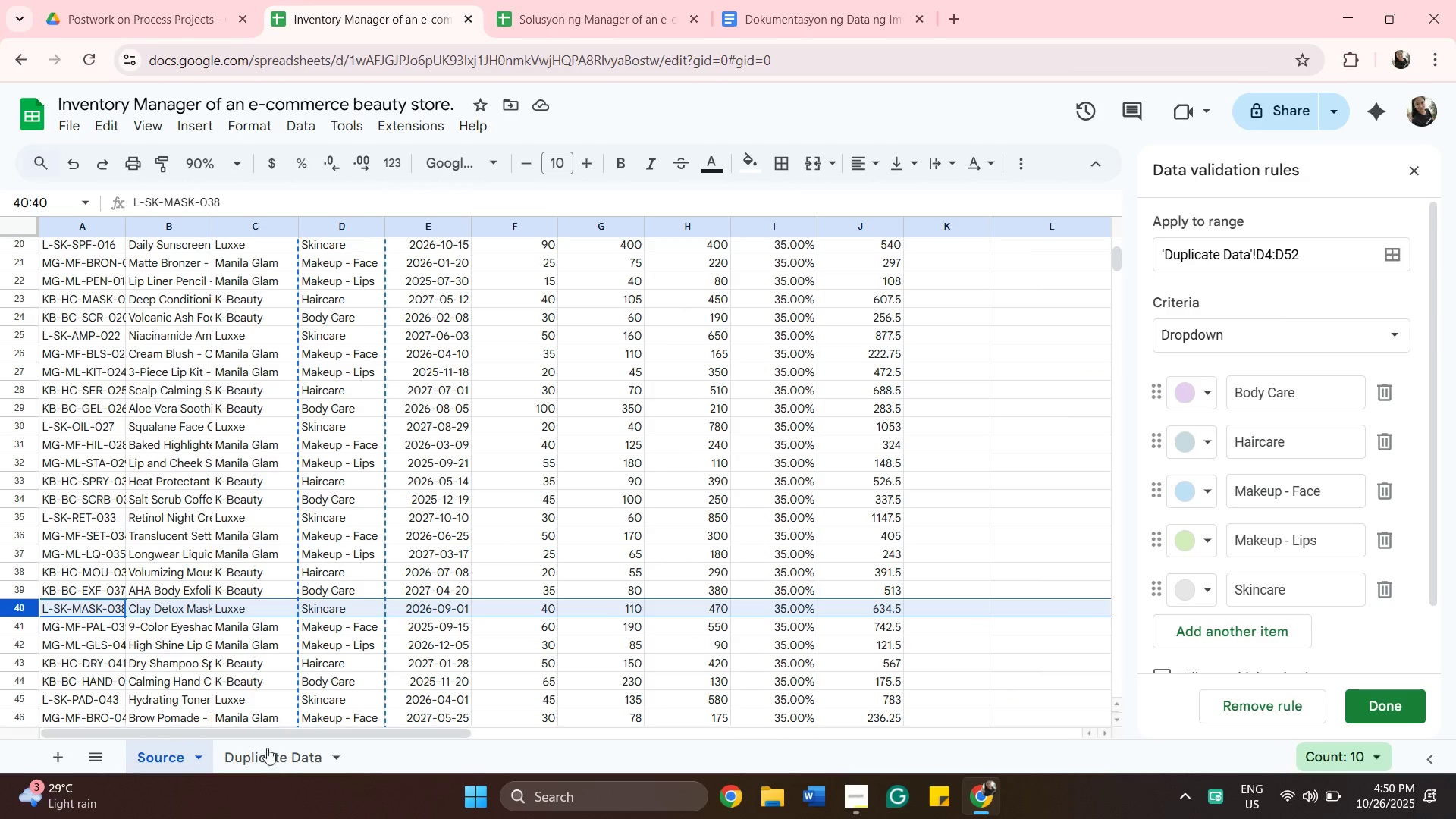 
left_click([265, 754])
 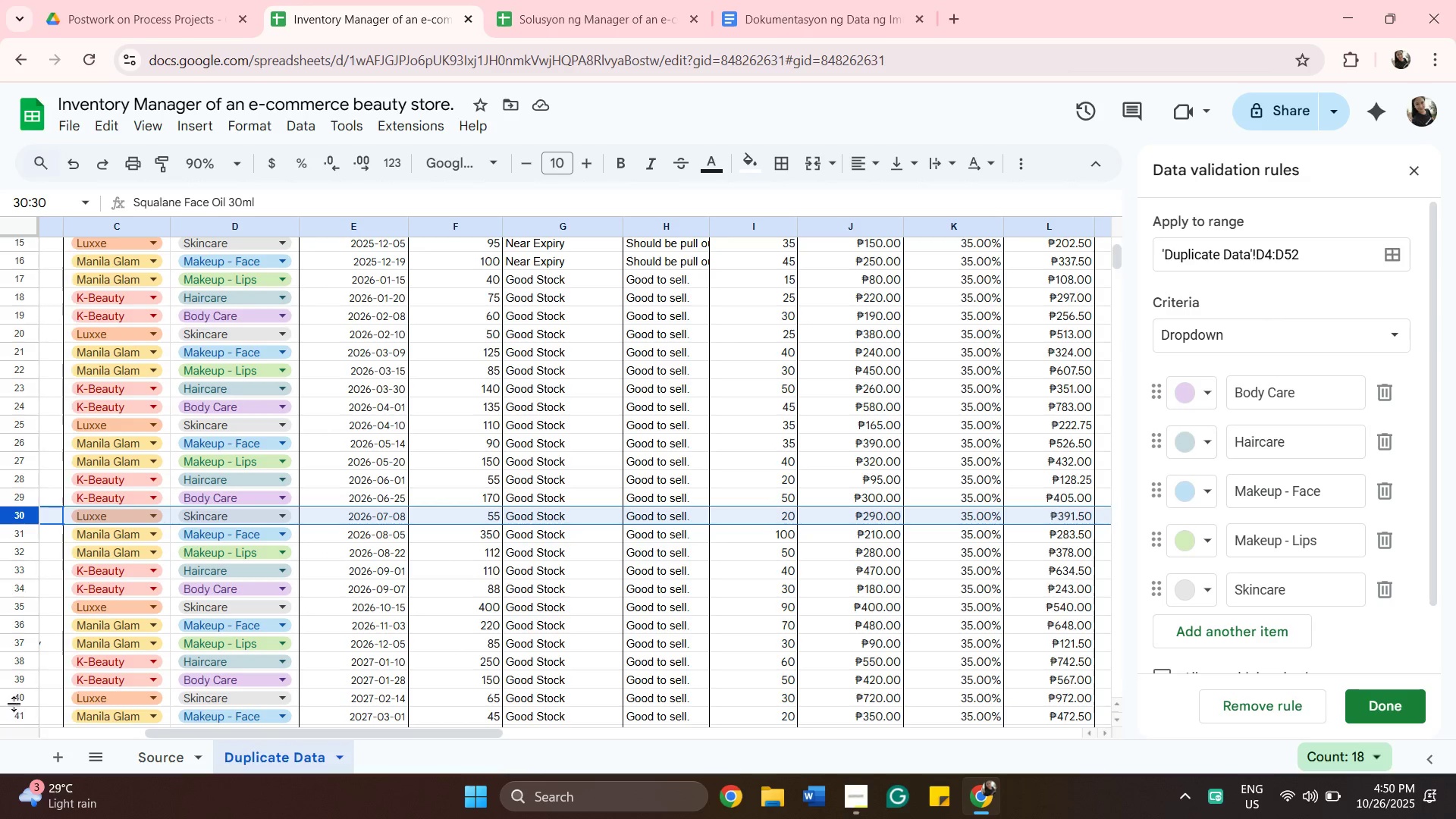 
left_click([14, 704])
 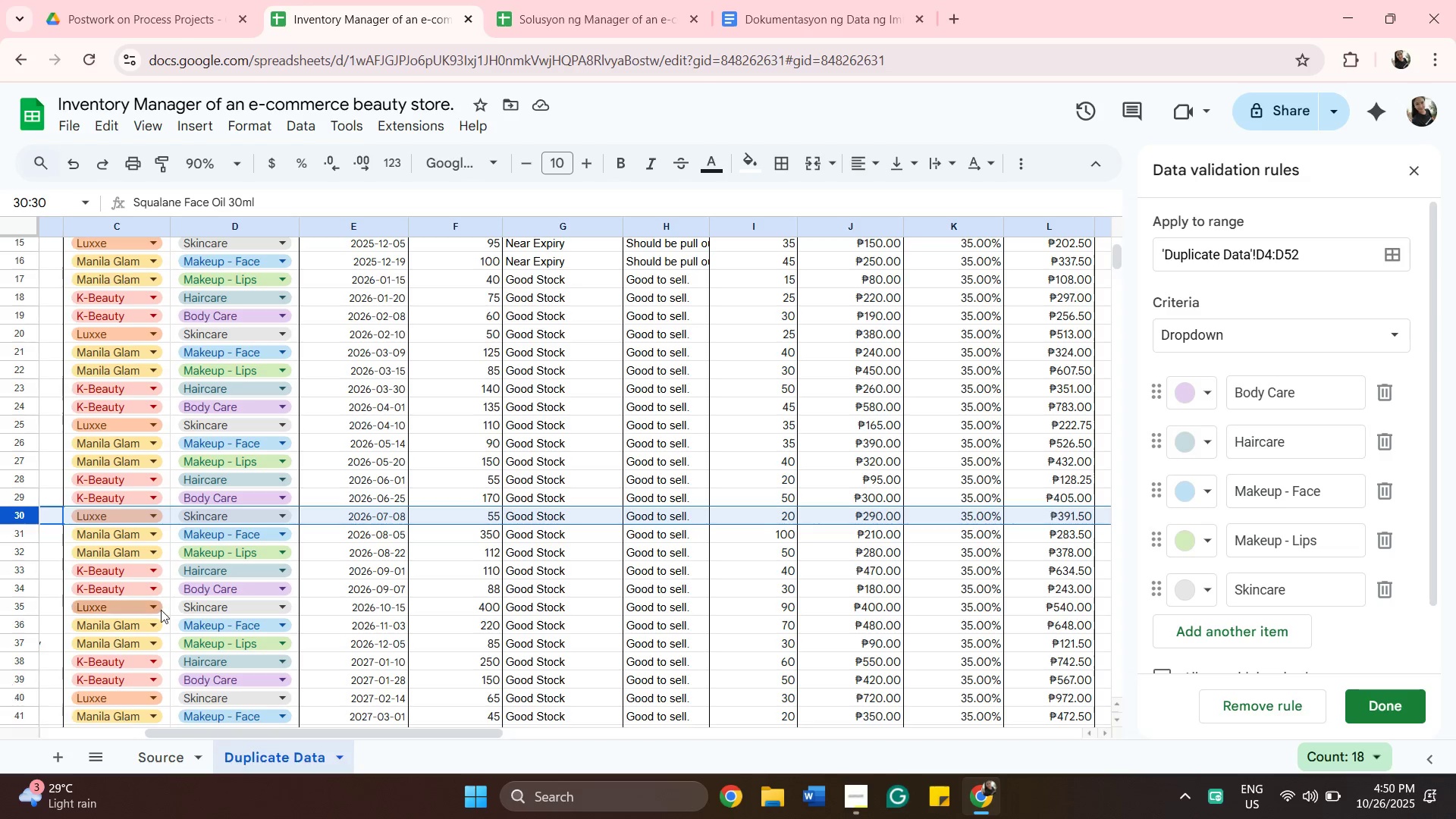 
scroll: coordinate [161, 610], scroll_direction: down, amount: 2.0
 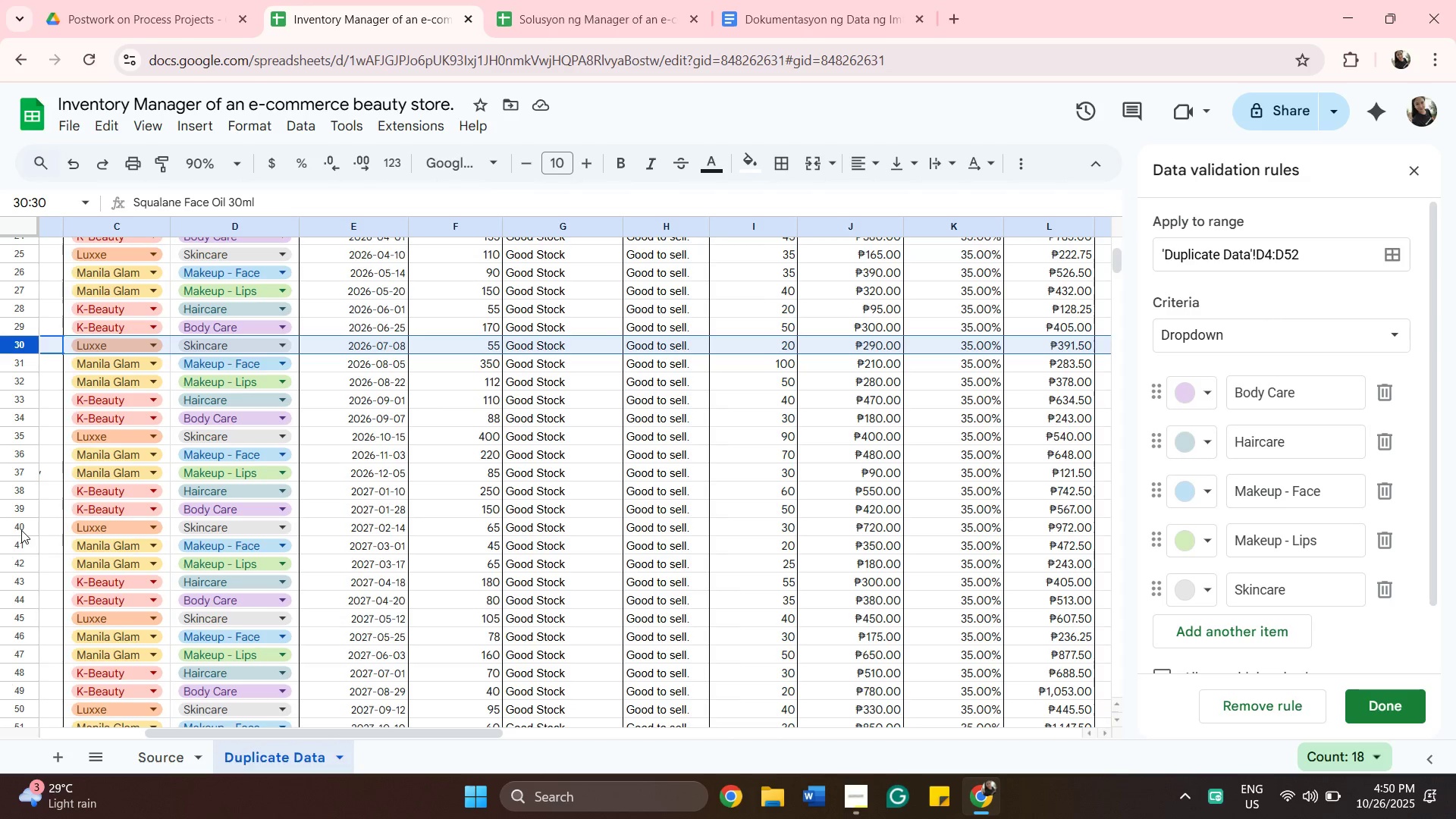 
left_click([17, 529])
 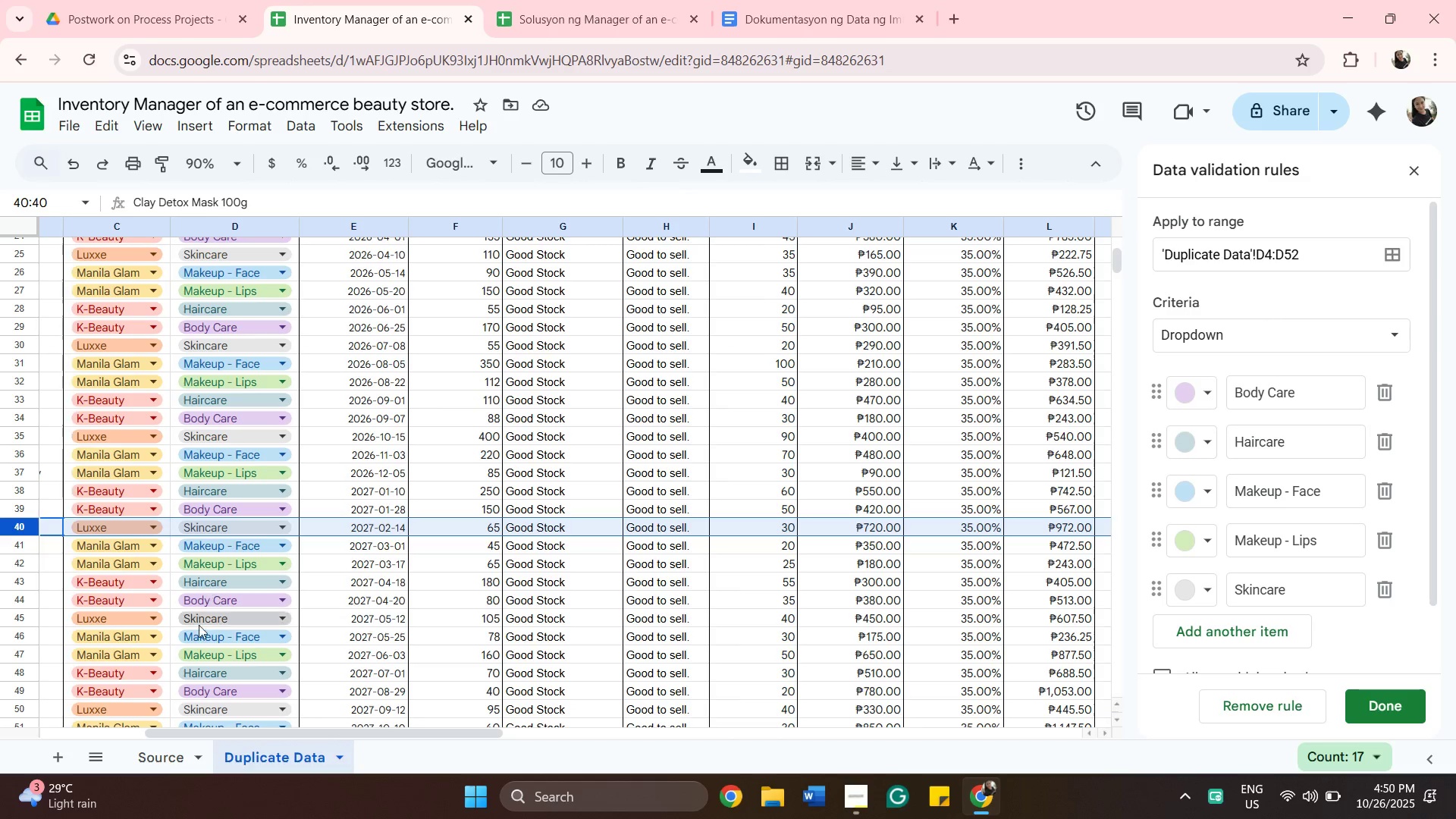 
scroll: coordinate [188, 632], scroll_direction: down, amount: 2.0
 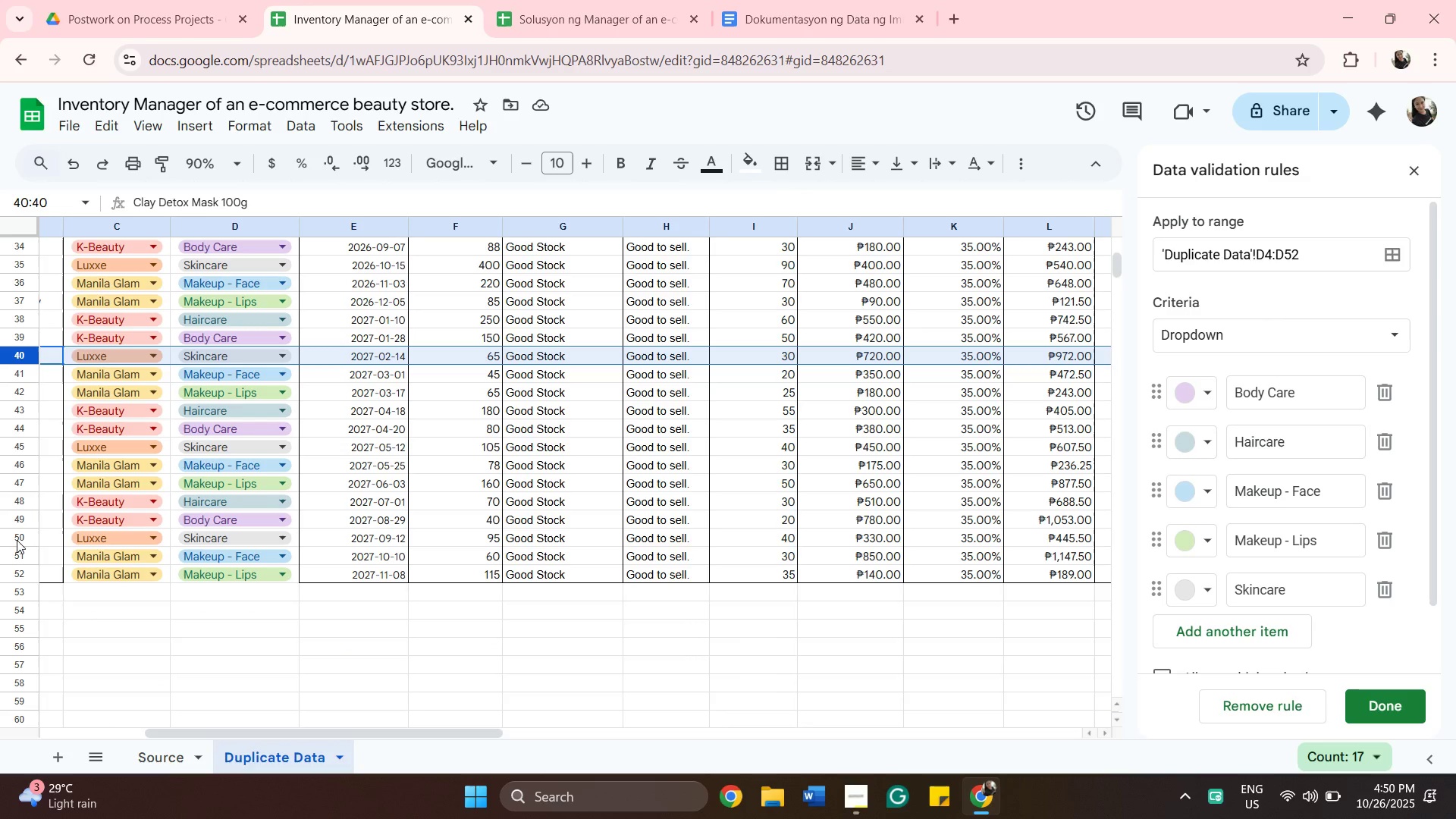 
left_click([17, 540])
 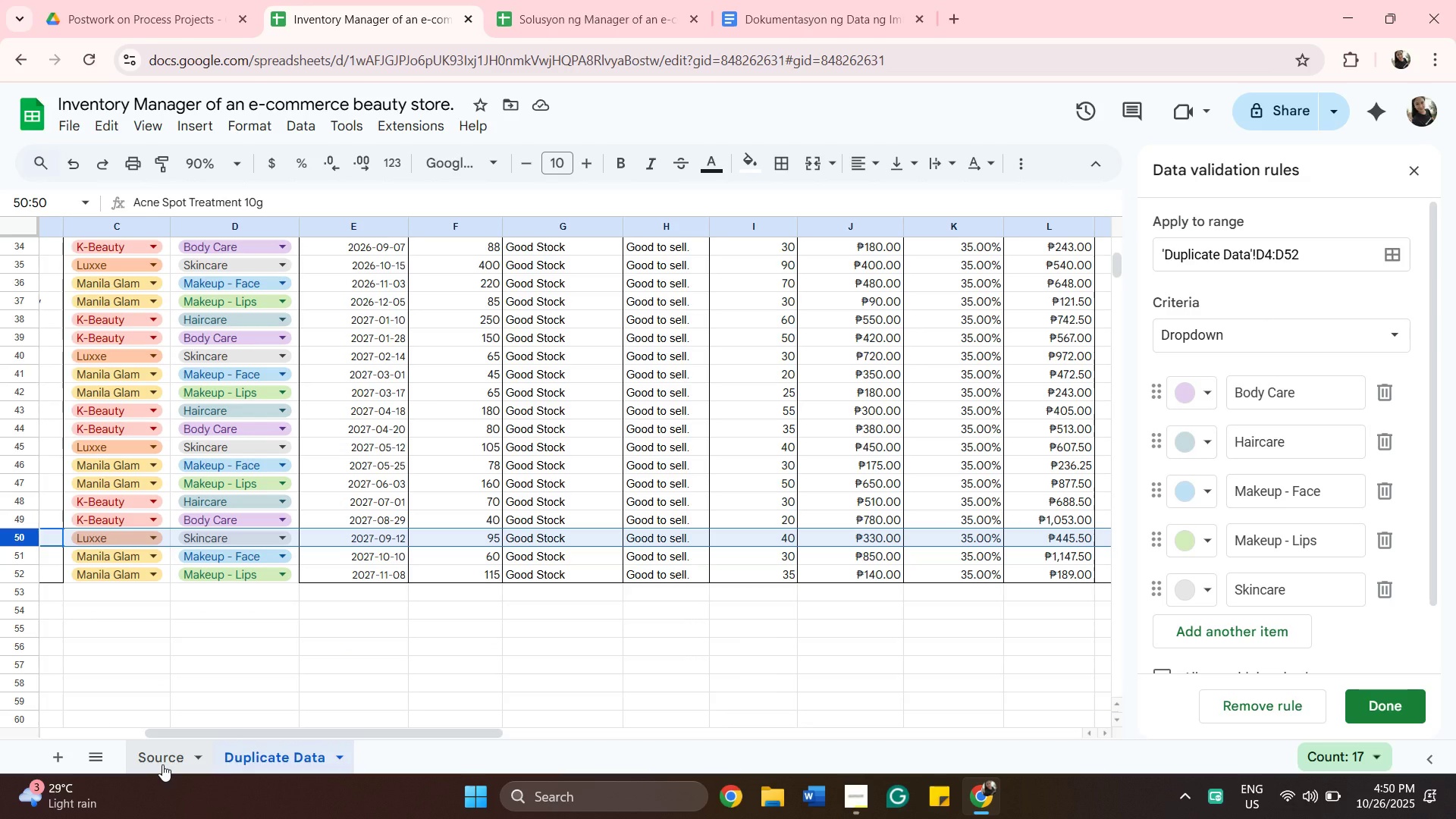 
left_click([162, 764])
 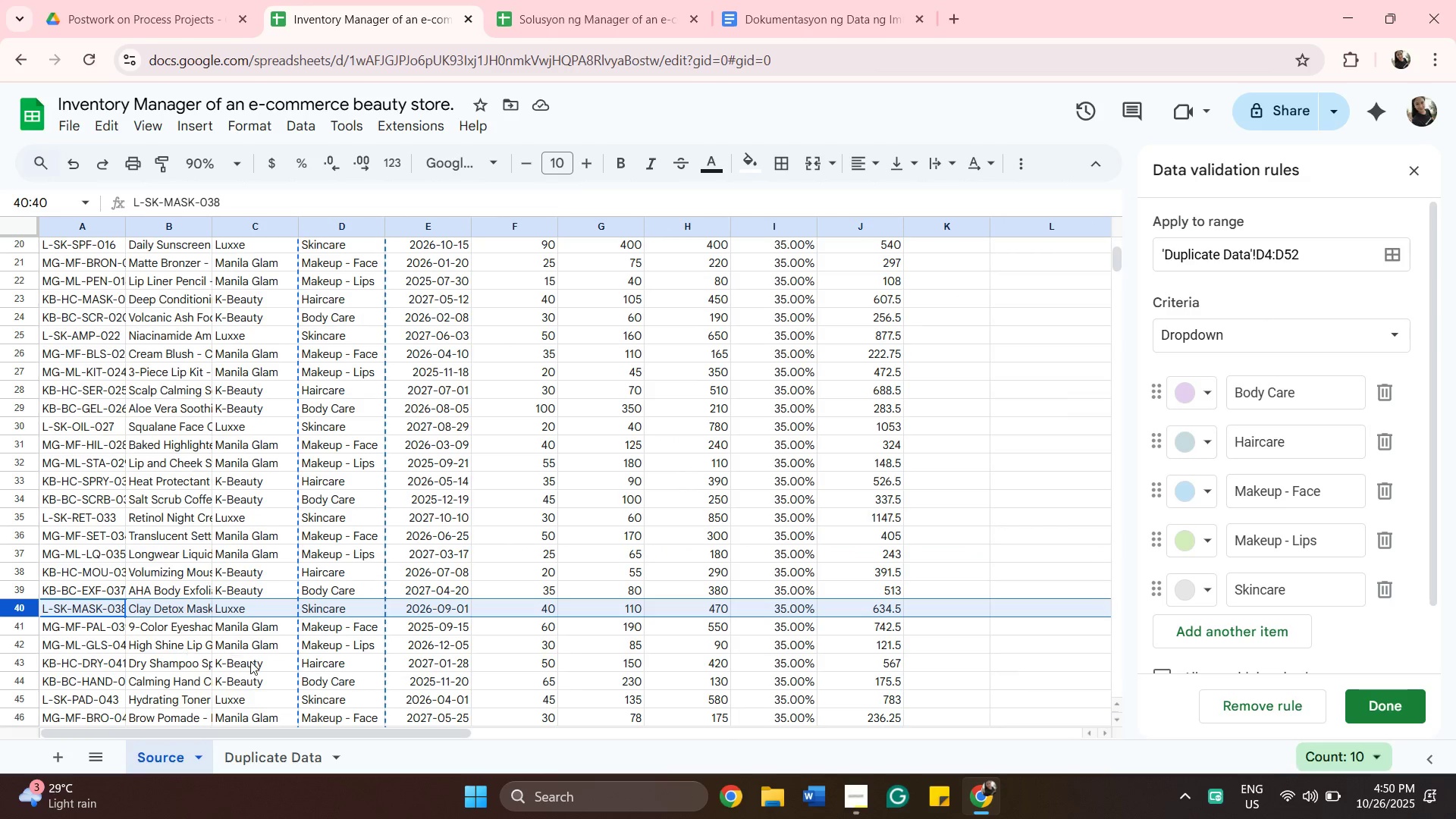 
scroll: coordinate [250, 661], scroll_direction: down, amount: 2.0
 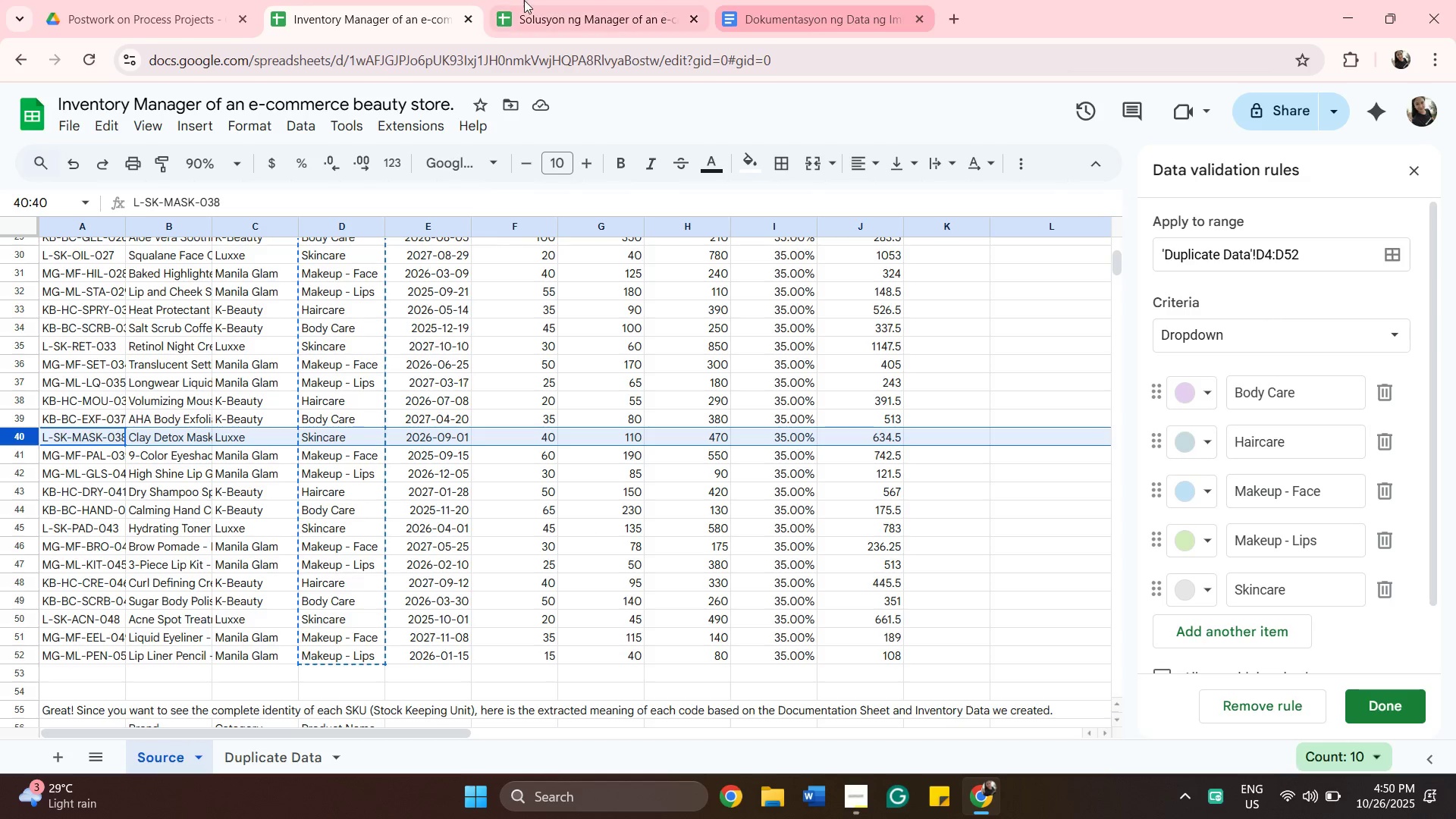 
wait(5.7)
 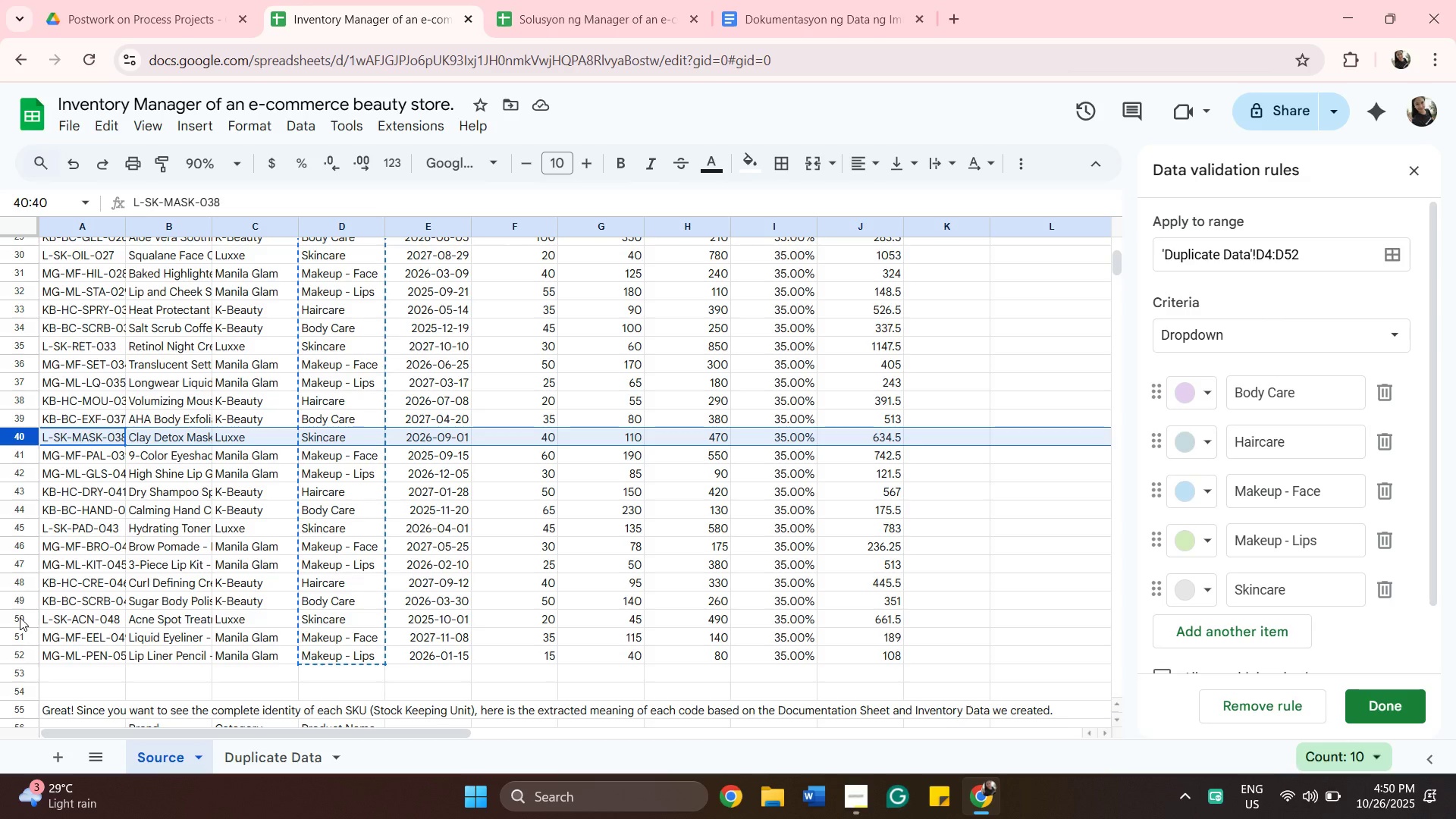 
left_click([579, 28])
 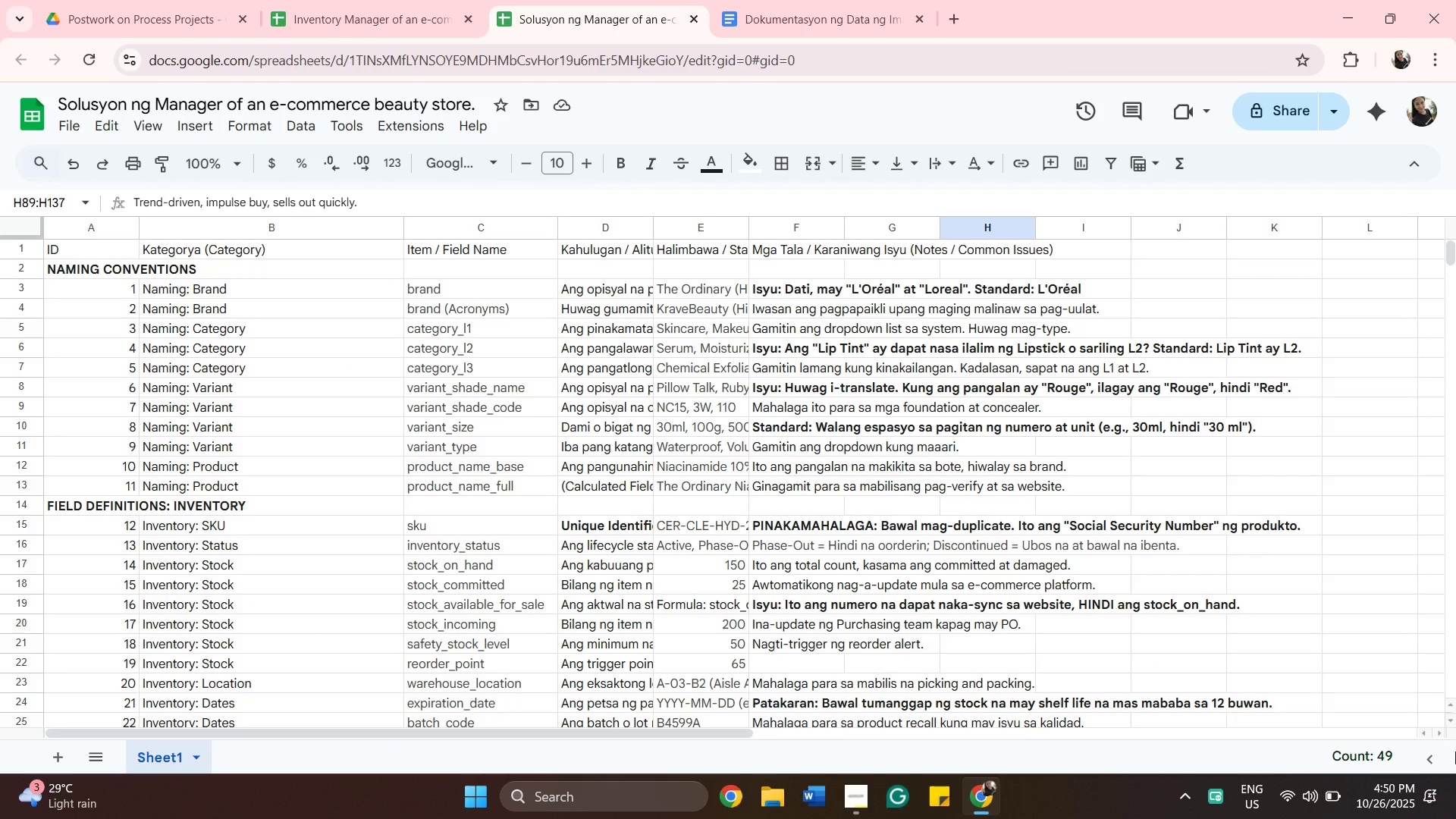 
scroll: coordinate [1313, 736], scroll_direction: down, amount: 1.0
 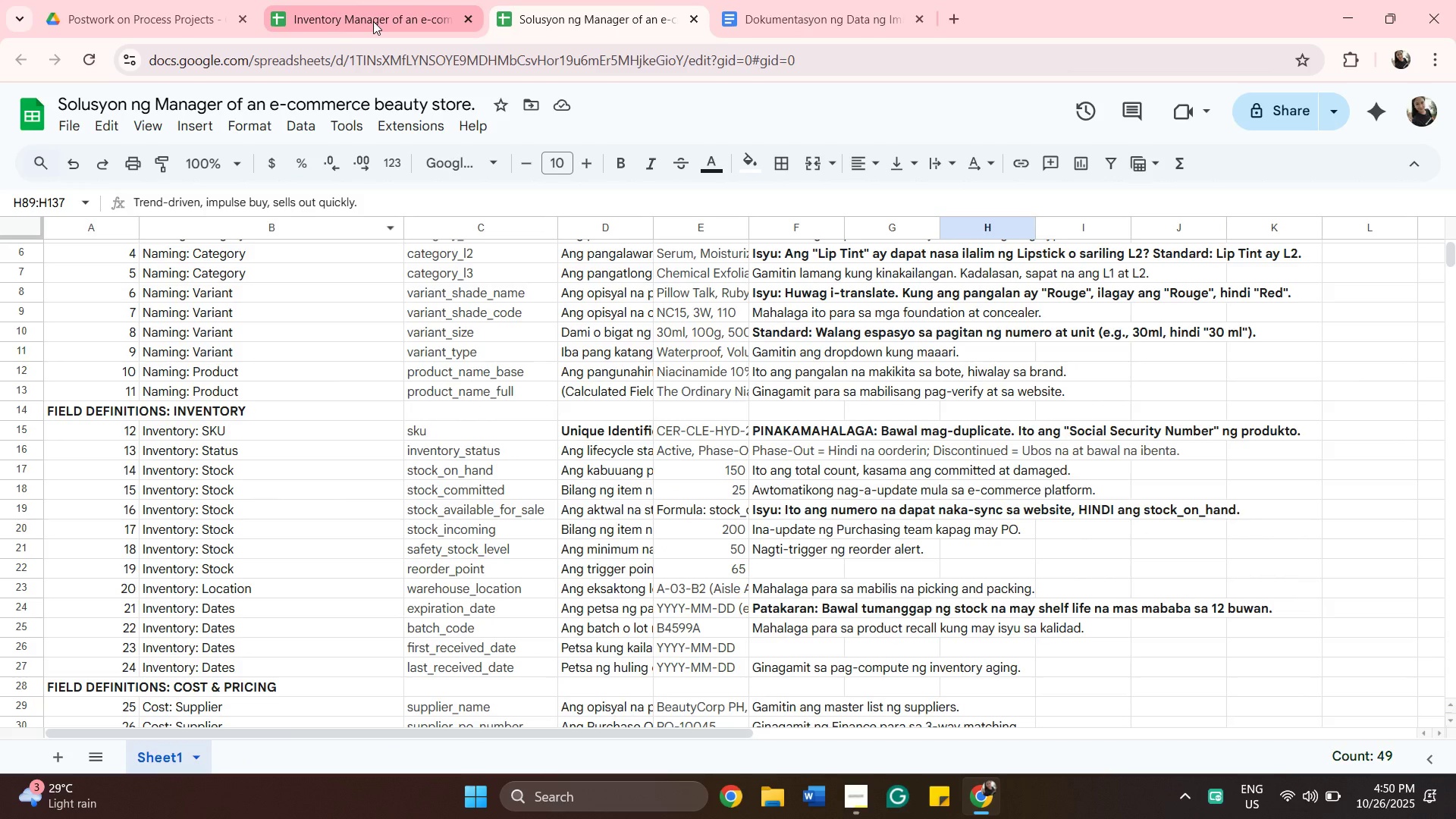 
left_click([373, 21])
 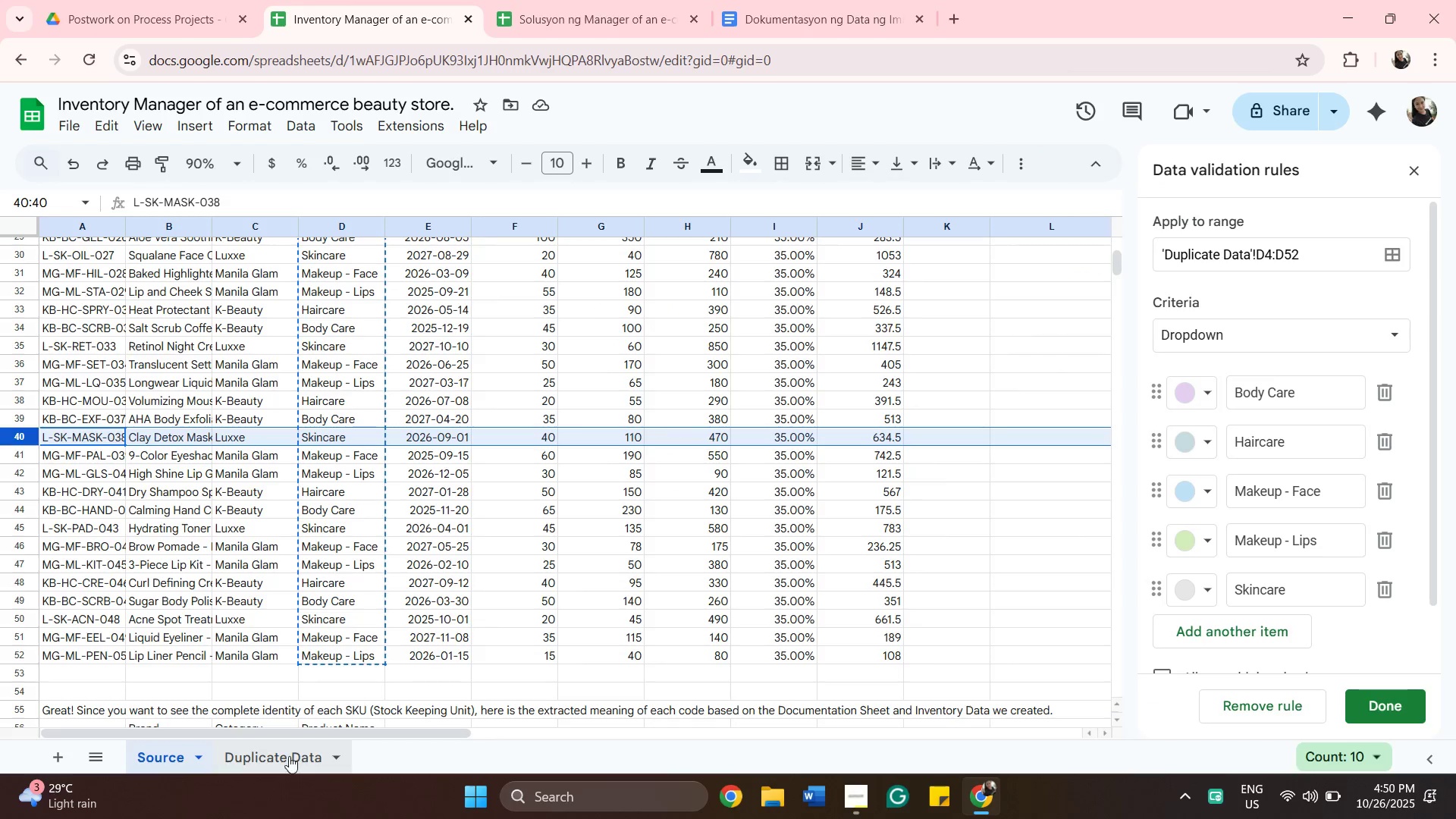 
left_click([289, 756])
 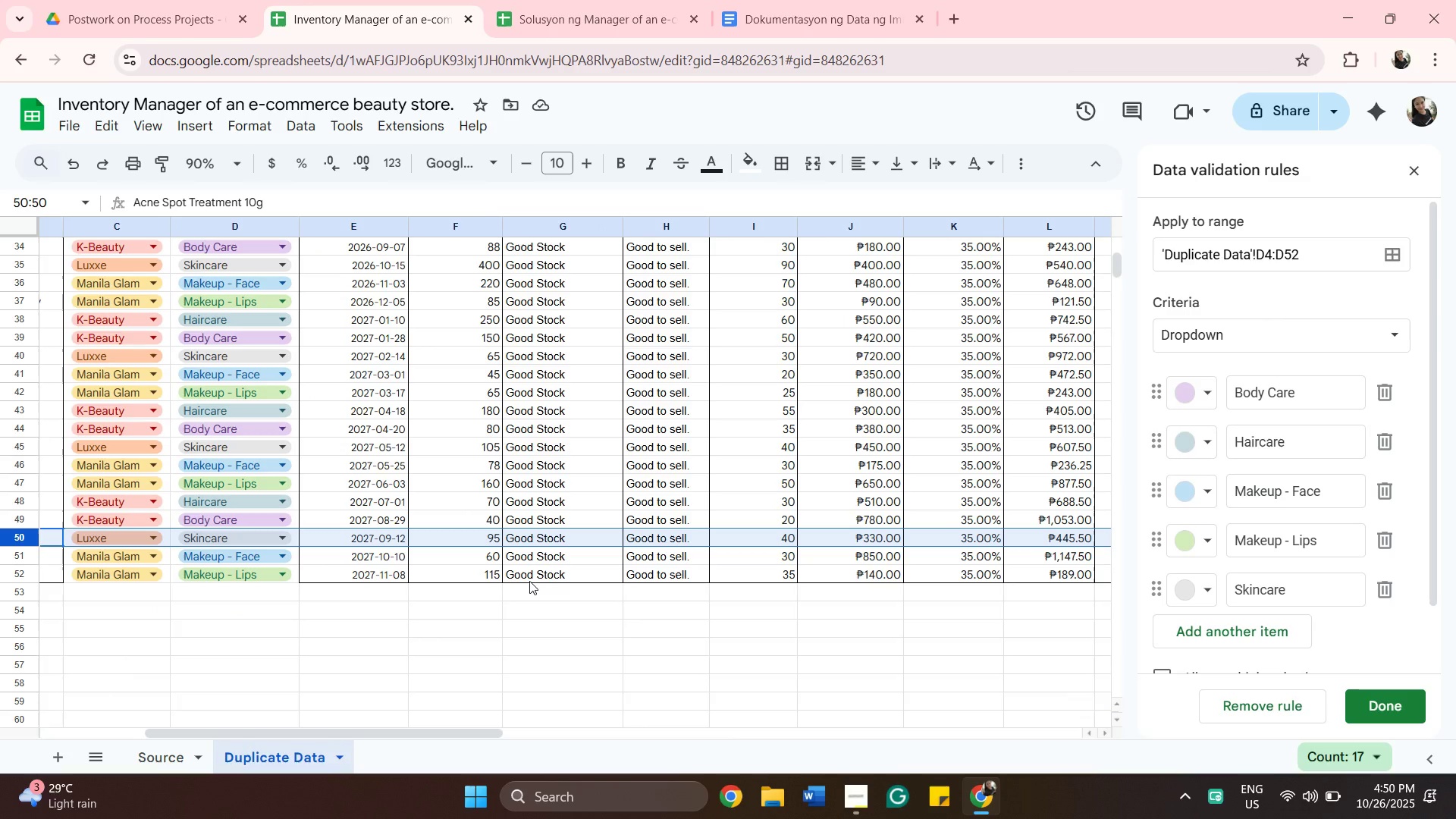 
scroll: coordinate [529, 581], scroll_direction: down, amount: 1.0
 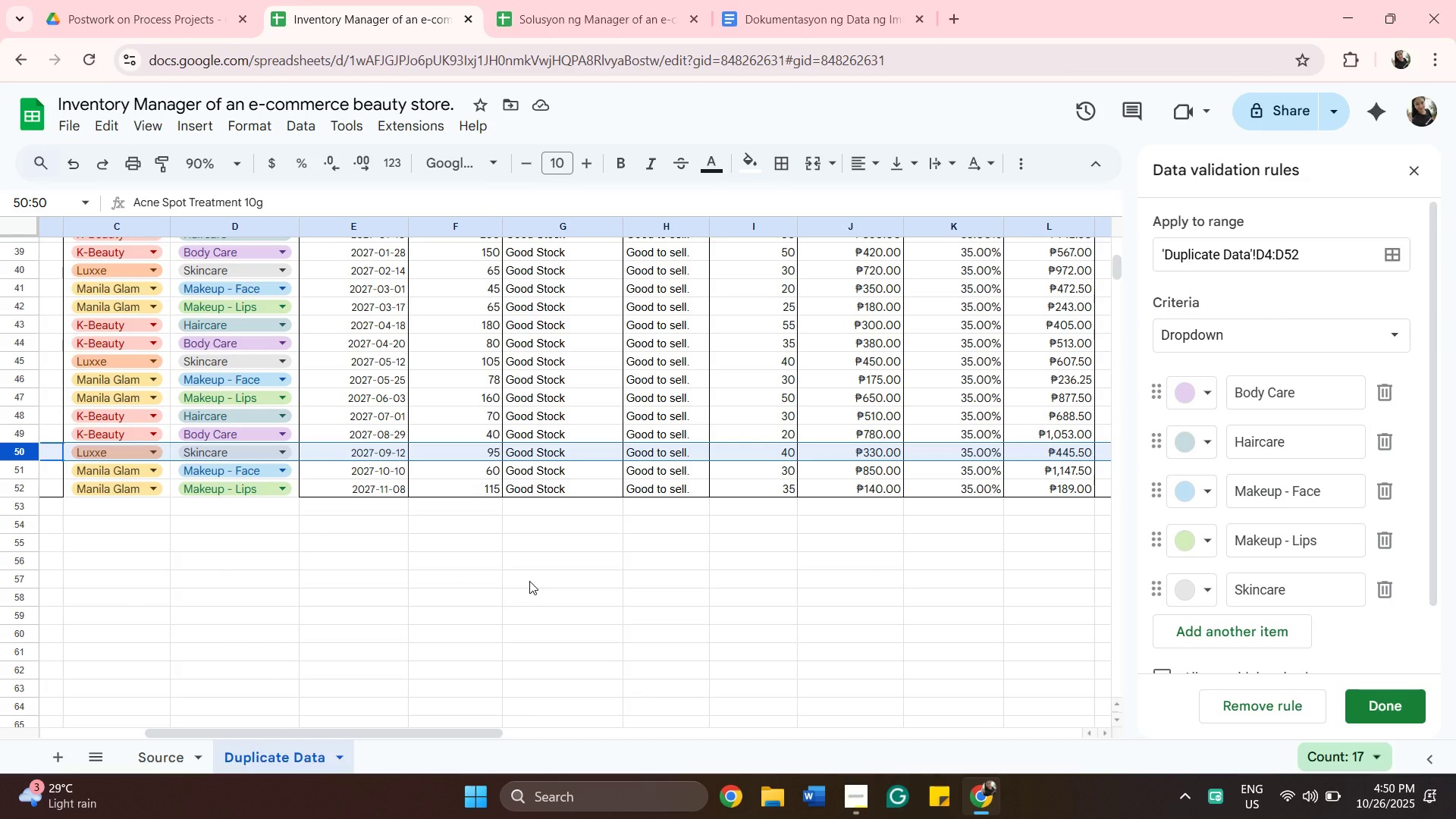 
scroll: coordinate [529, 581], scroll_direction: up, amount: 2.0
 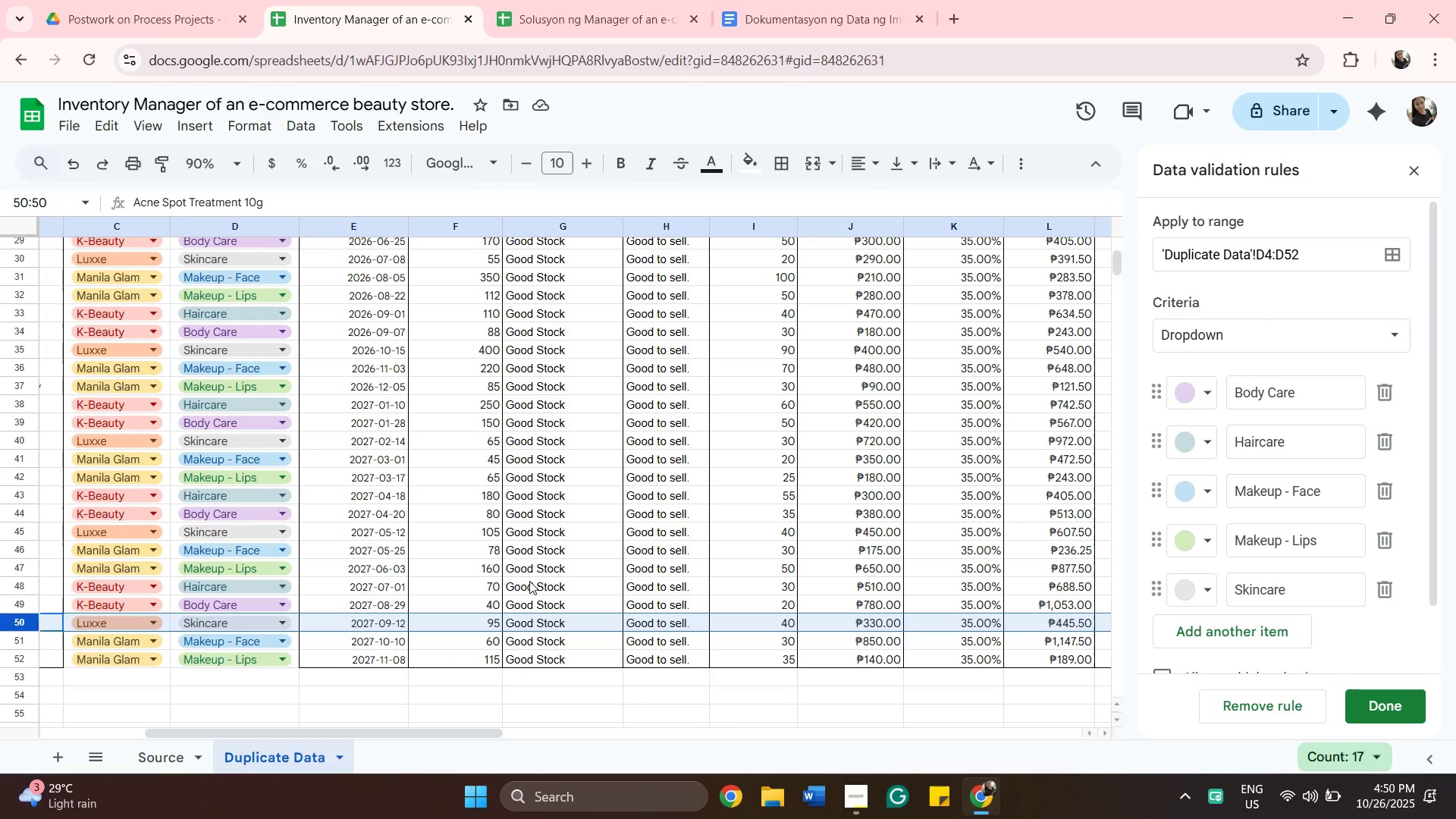 
wait(5.19)
 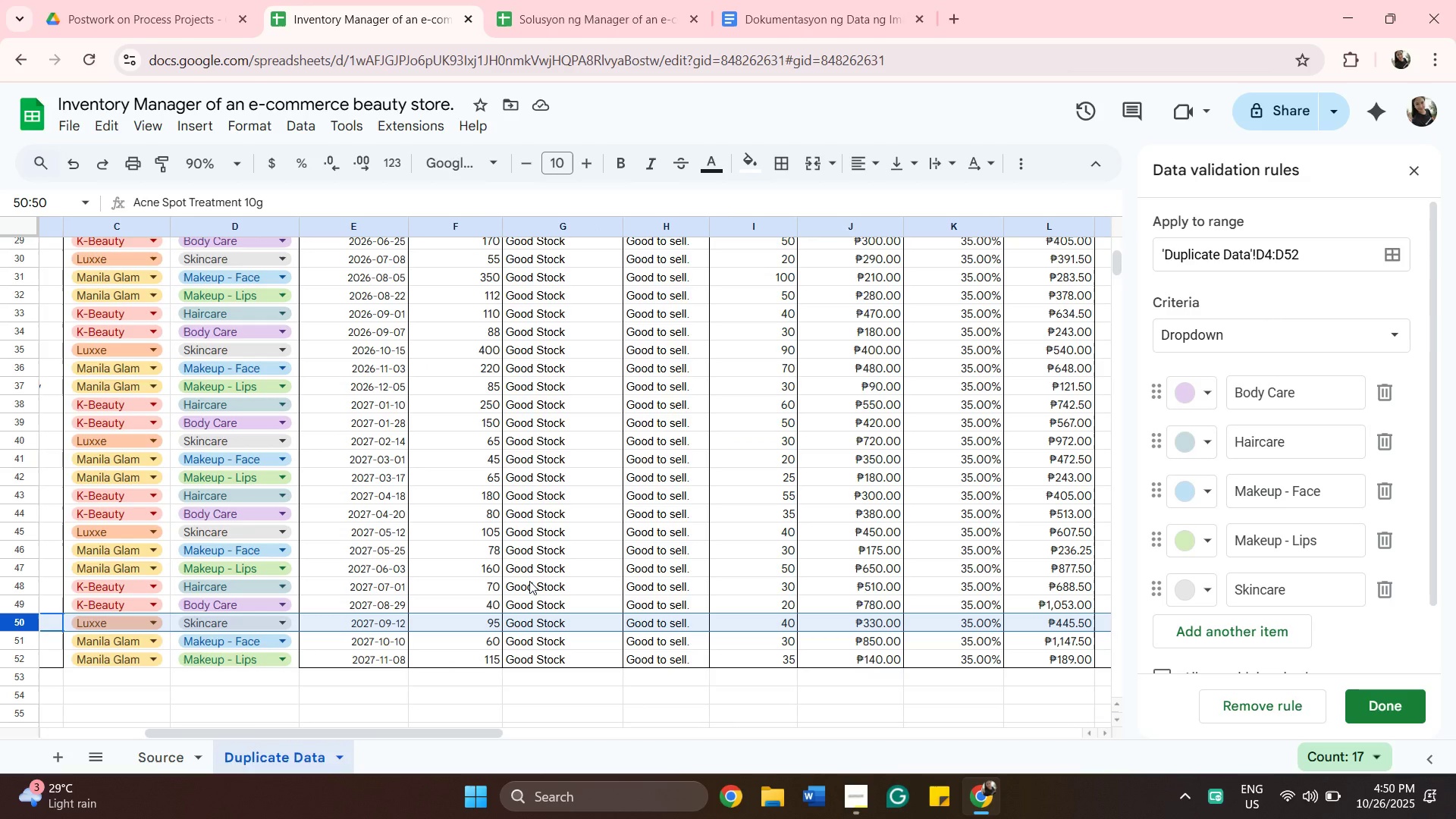 
scroll: coordinate [544, 513], scroll_direction: up, amount: 14.0
 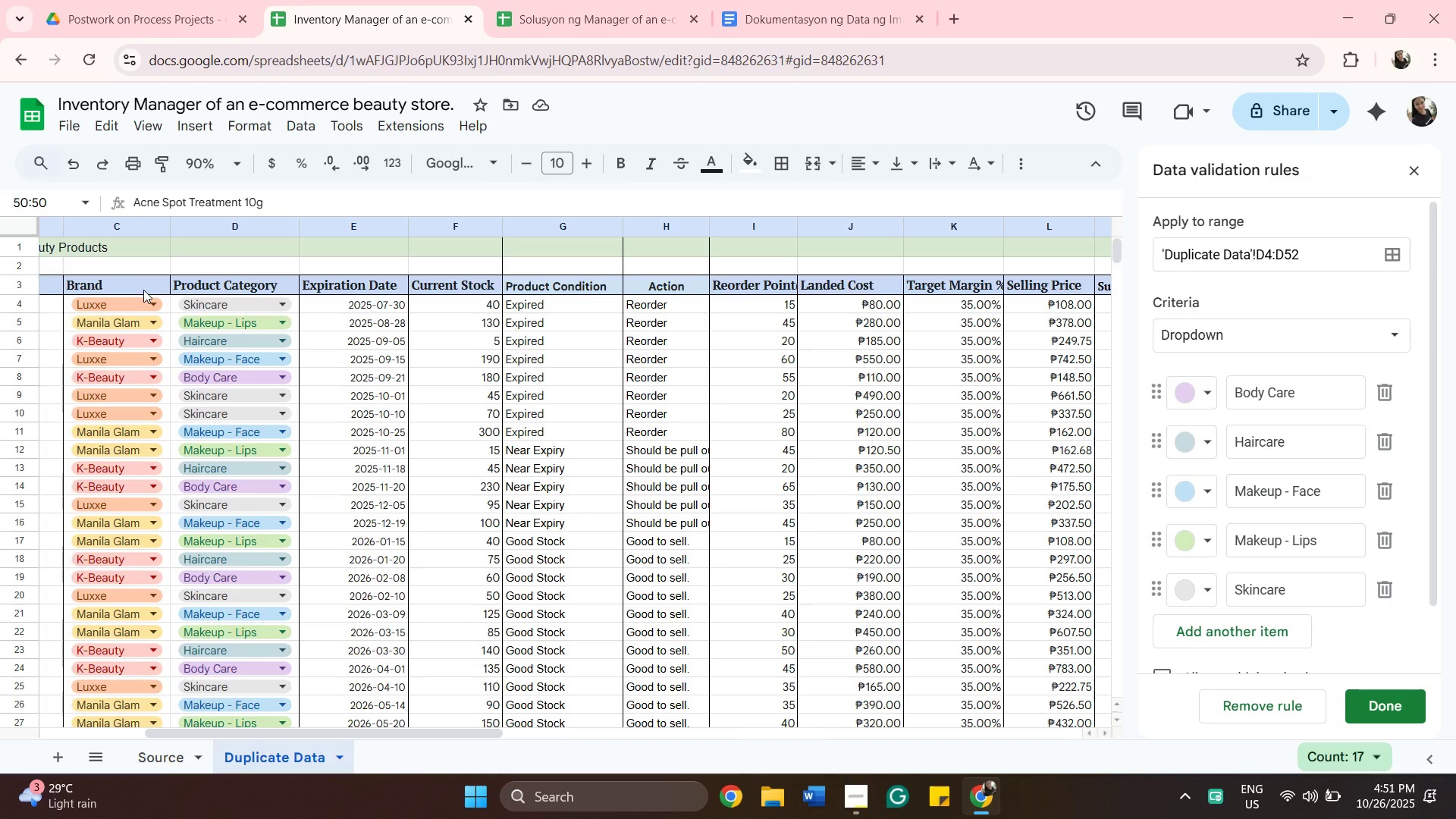 
left_click([143, 290])
 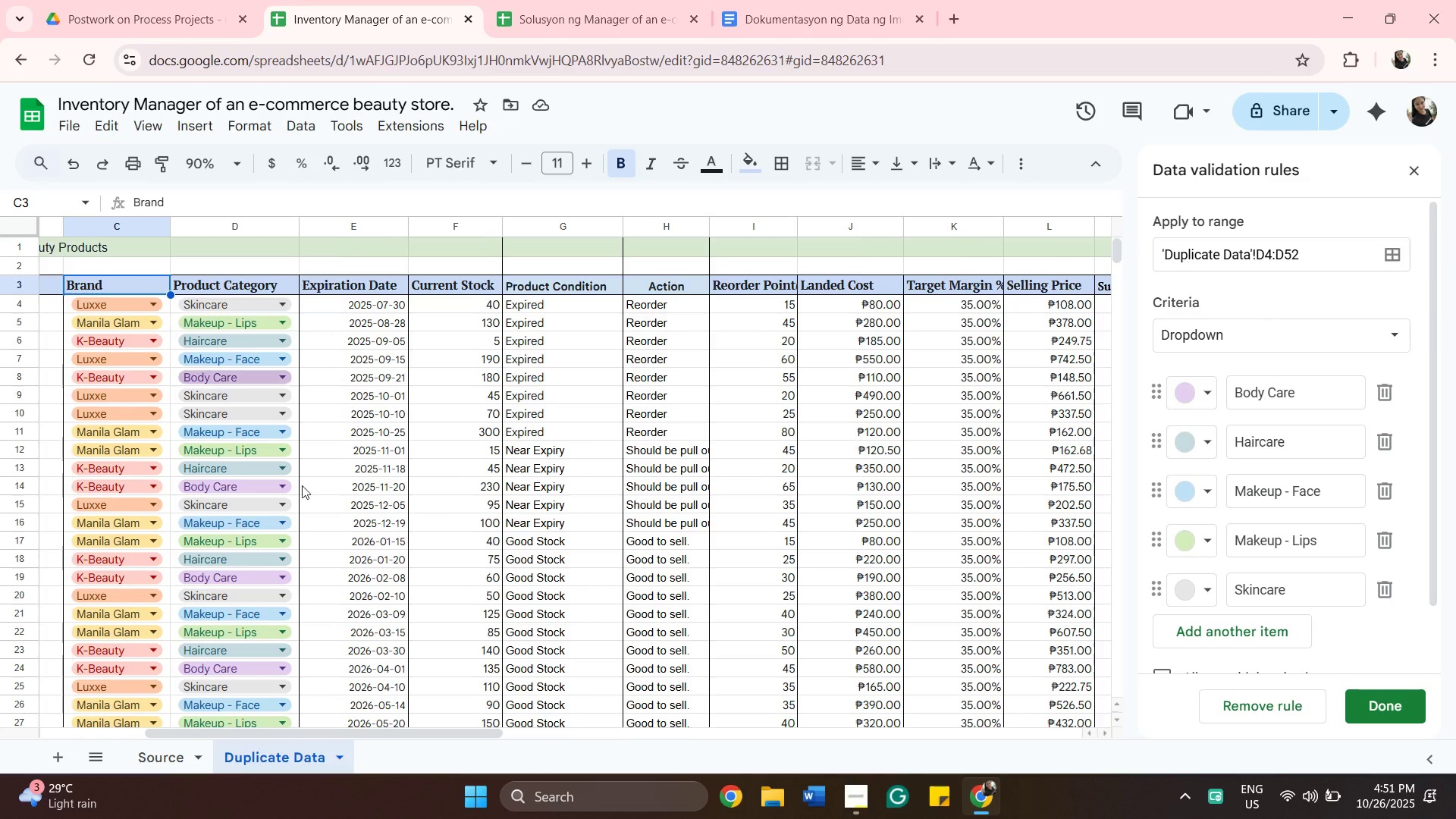 
scroll: coordinate [248, 635], scroll_direction: down, amount: 6.0
 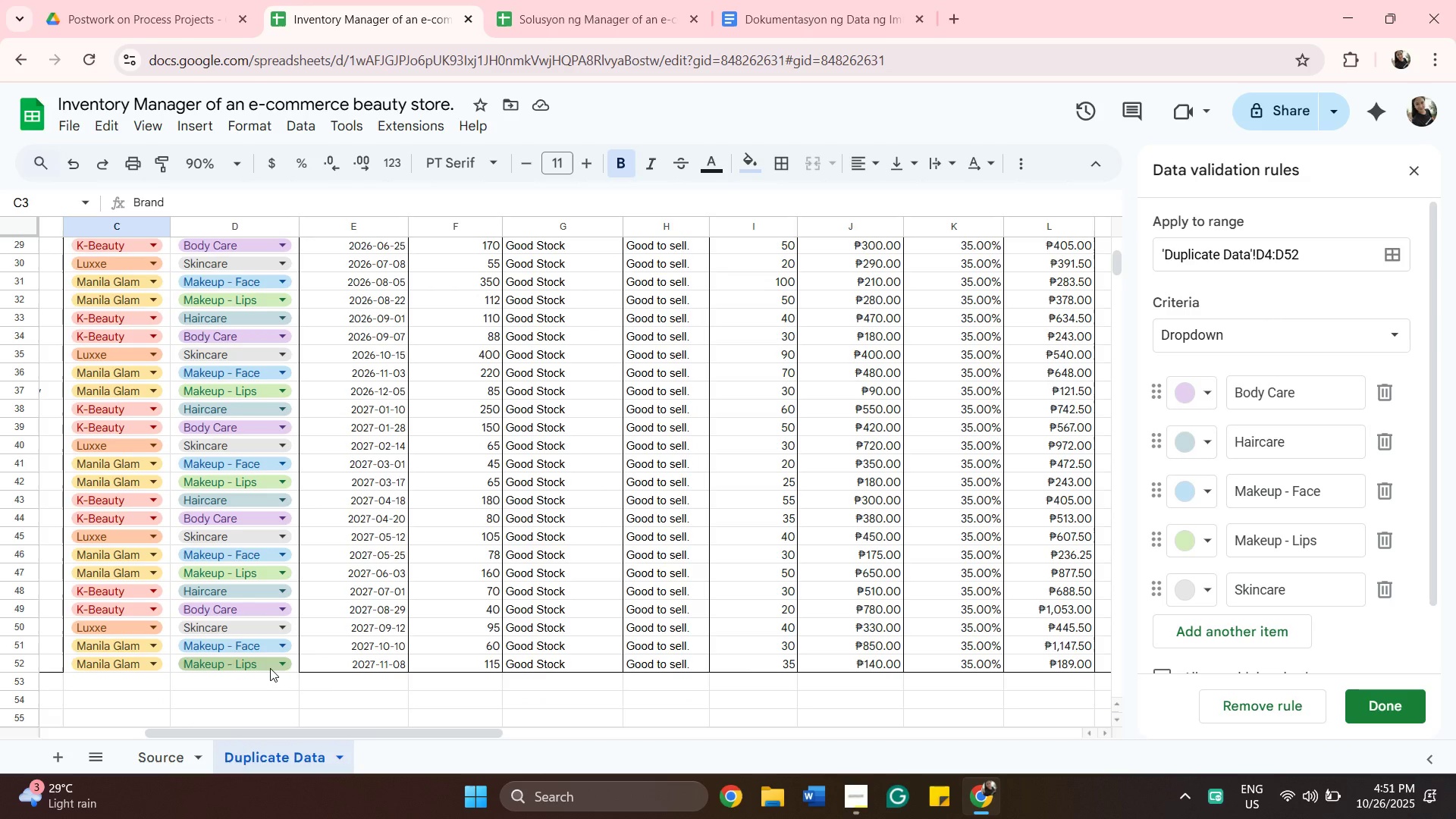 
hold_key(key=ShiftLeft, duration=0.37)
left_click([290, 668])
 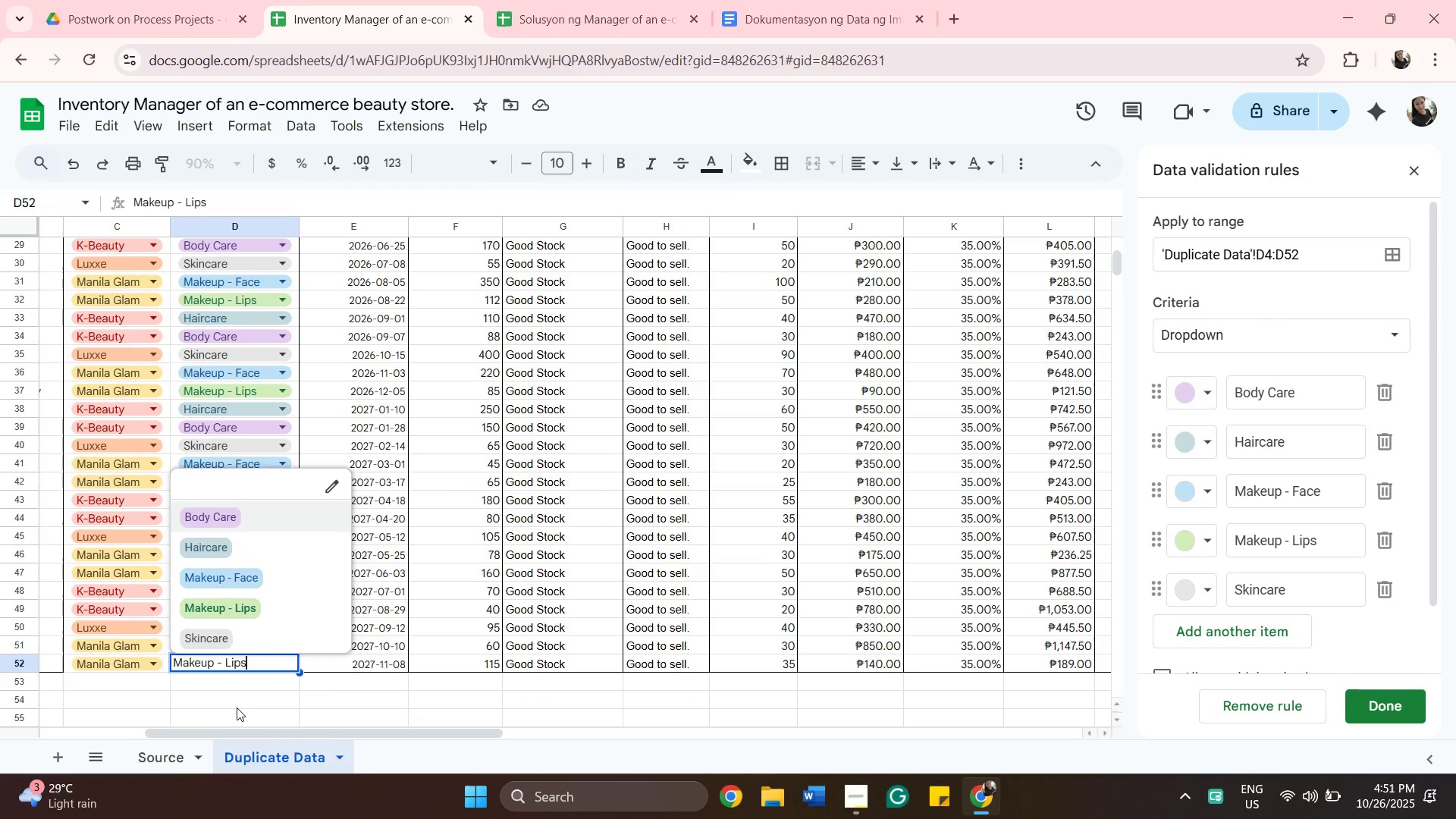 
left_click([237, 708])
 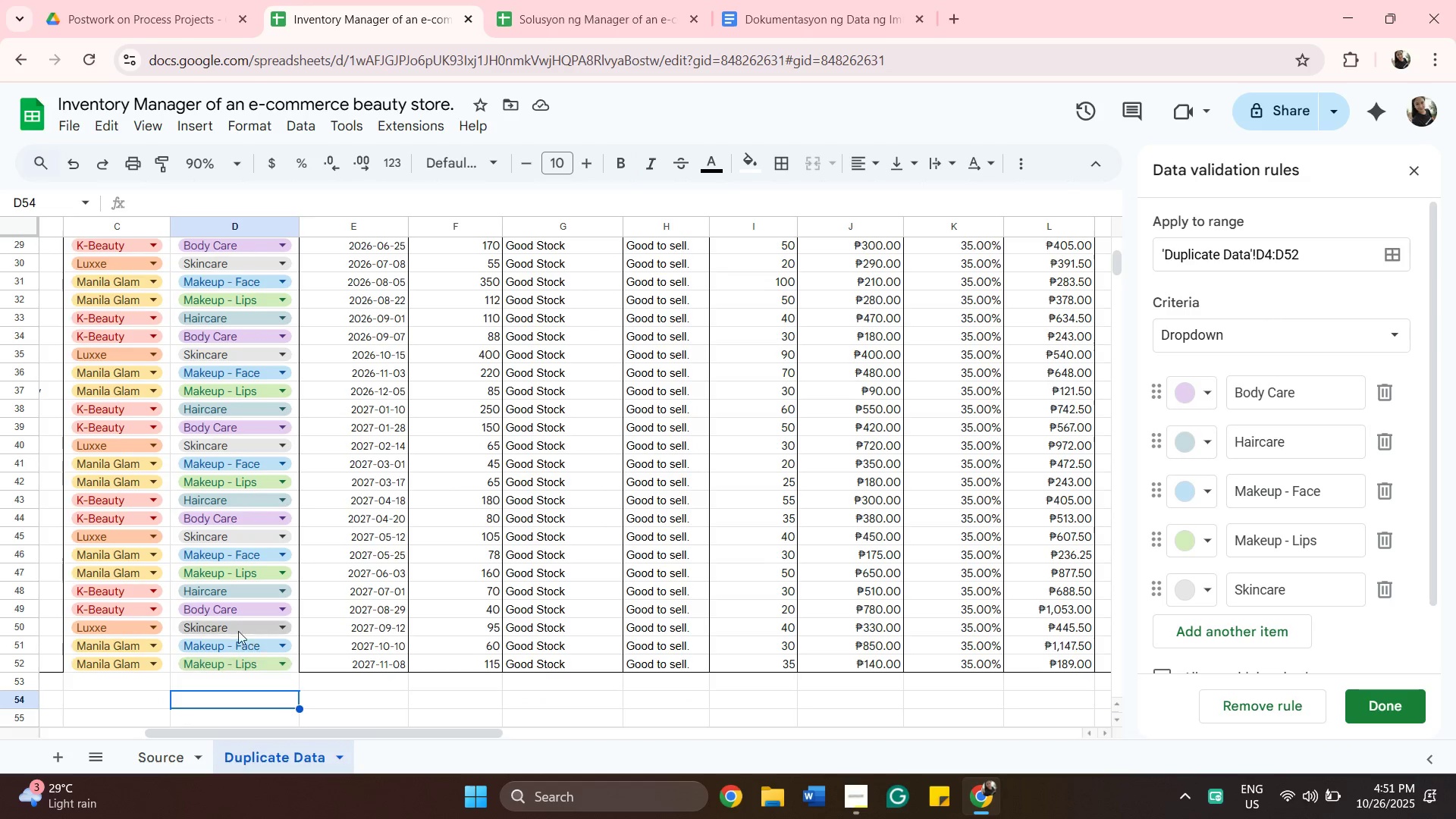 
scroll: coordinate [218, 635], scroll_direction: up, amount: 8.0
 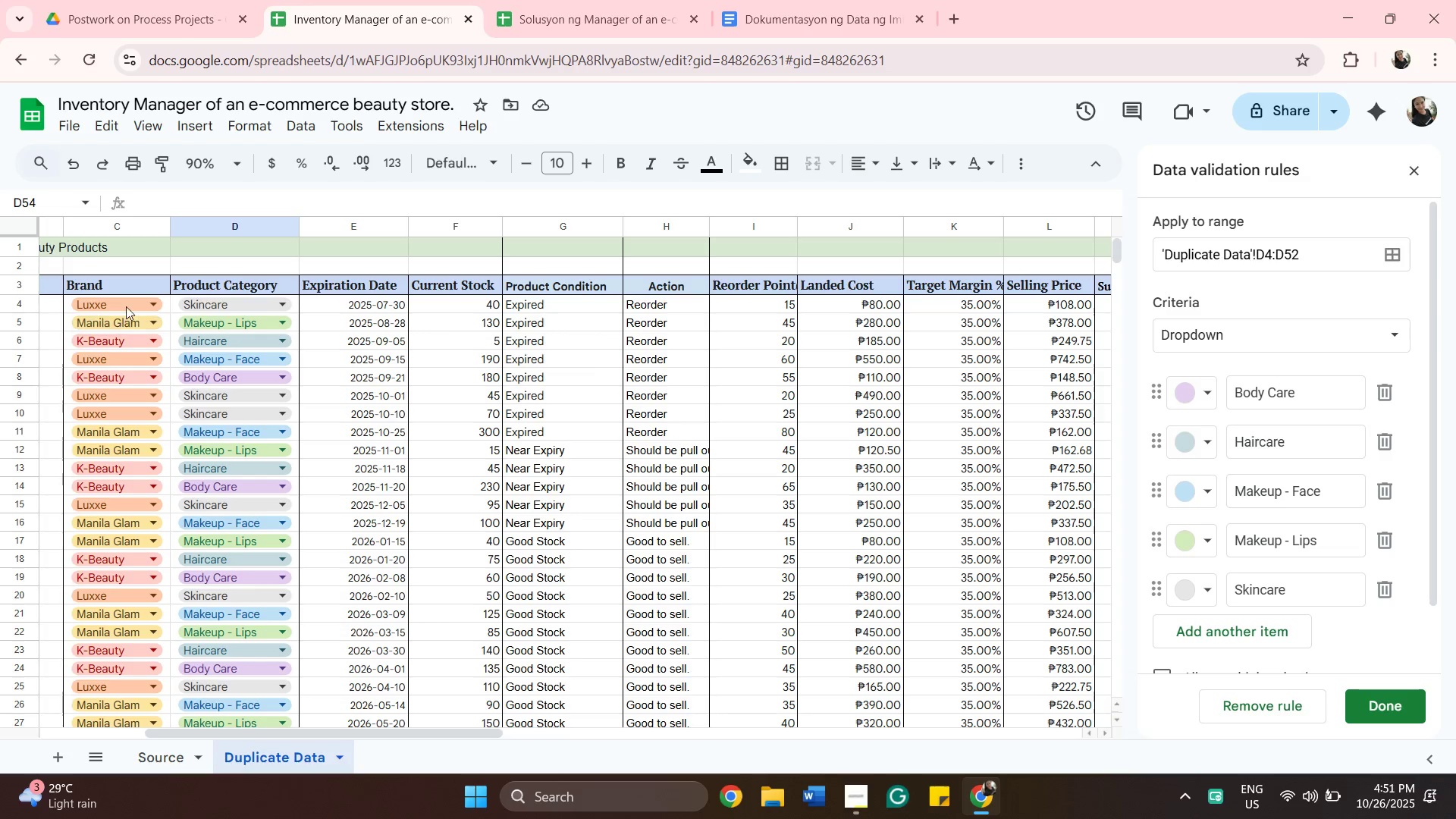 
left_click([140, 282])
 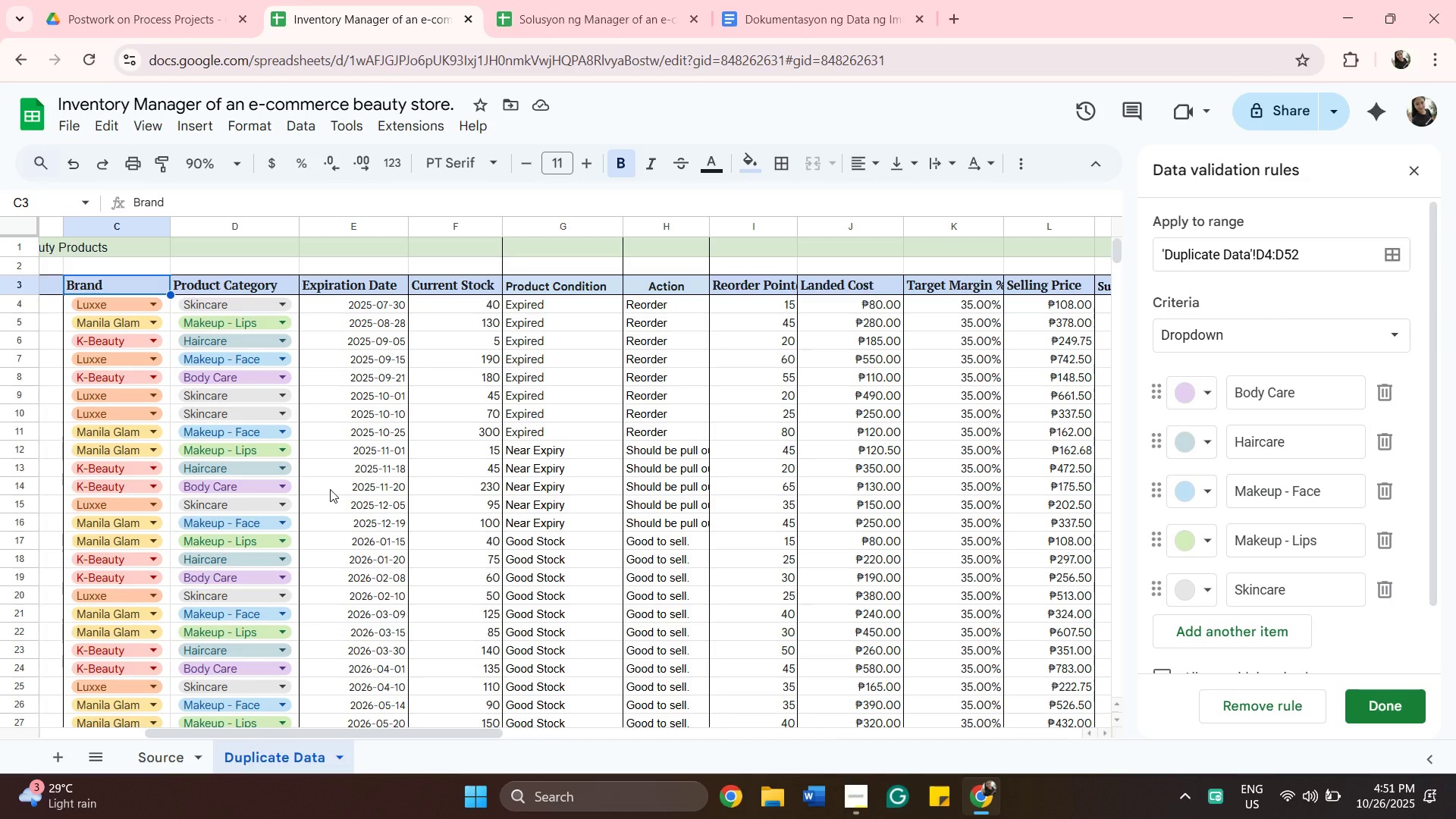 
scroll: coordinate [330, 489], scroll_direction: down, amount: 8.0
 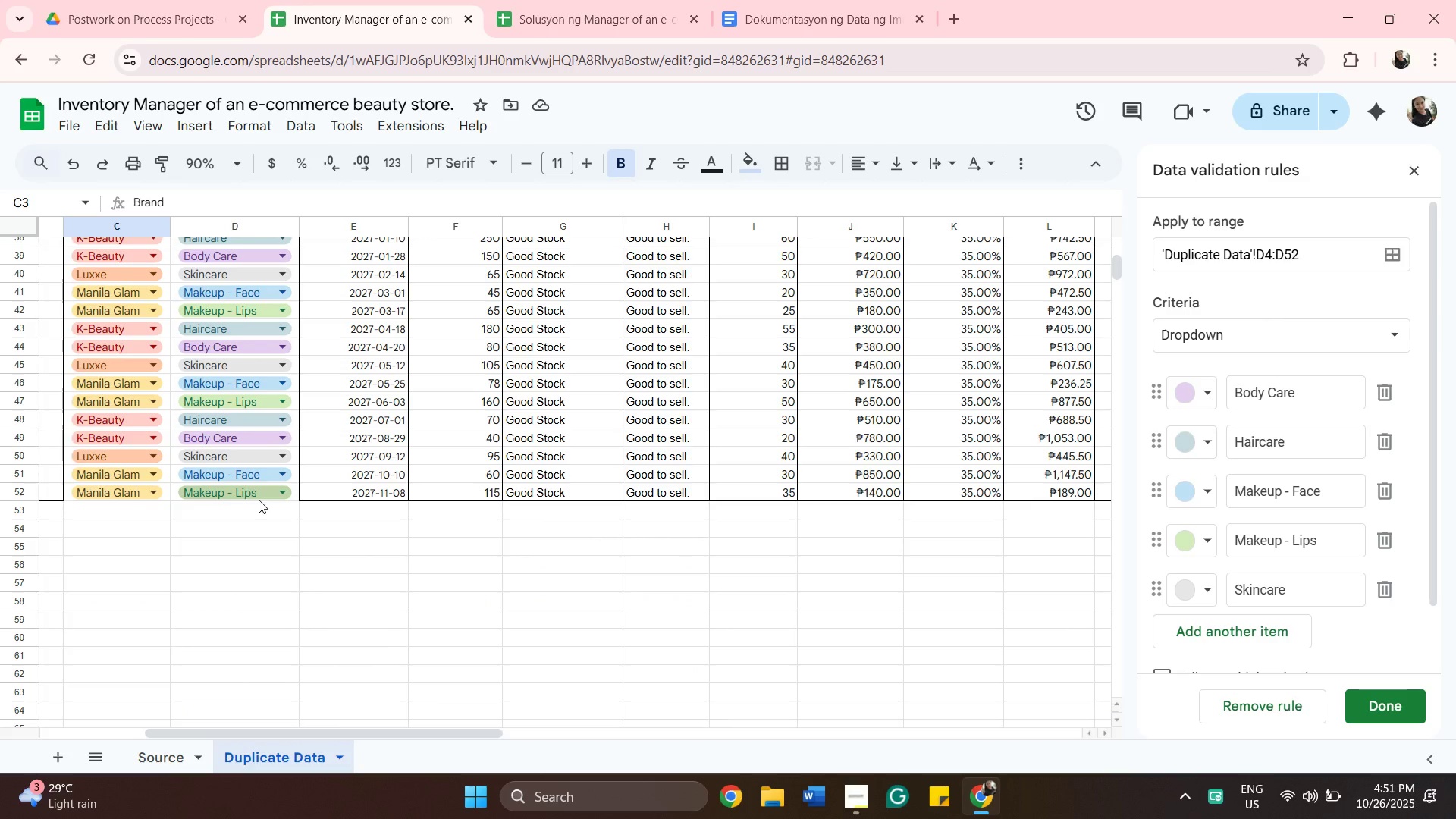 
hold_key(key=ShiftLeft, duration=1.24)
left_click([262, 490])
 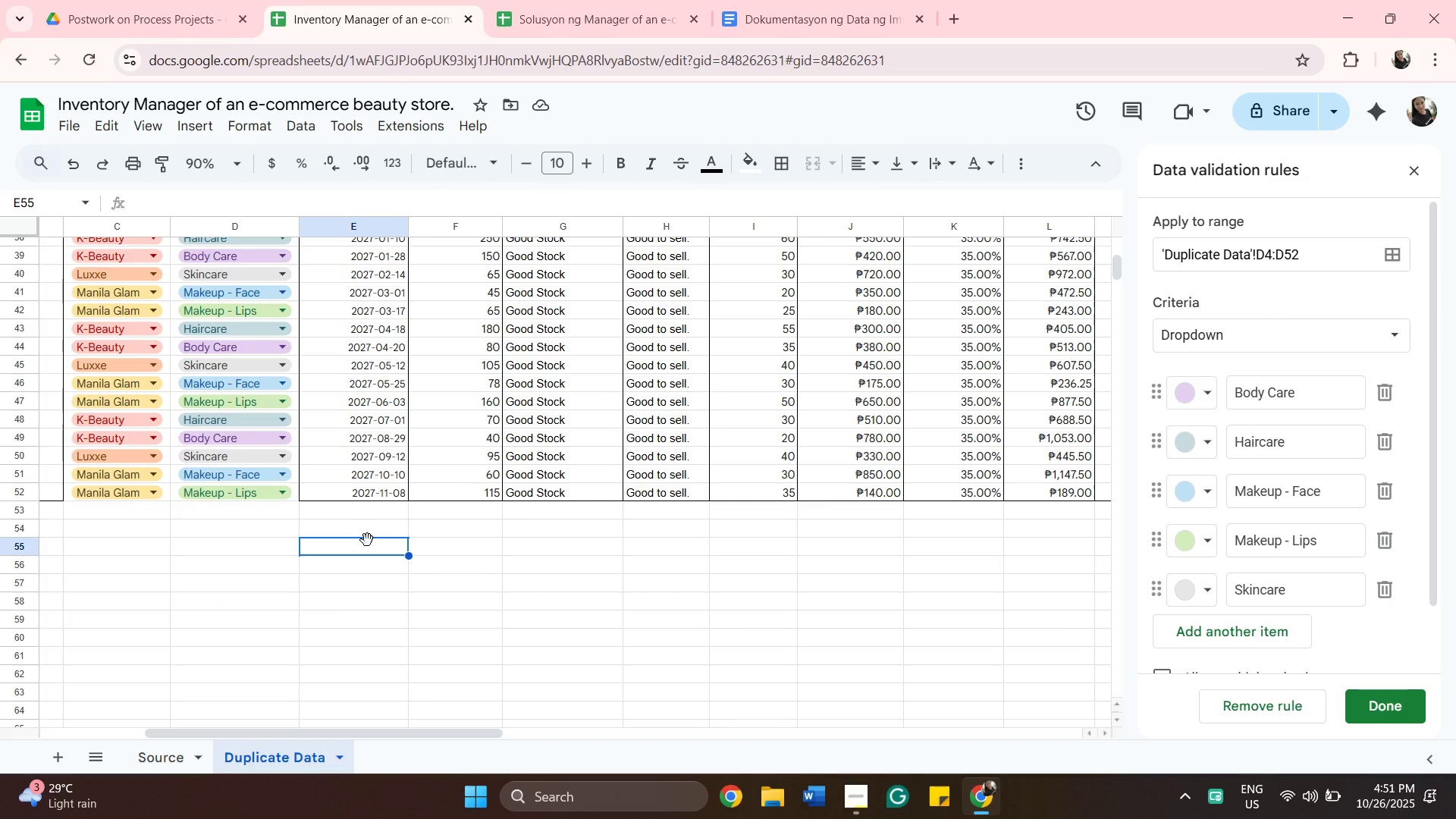 
scroll: coordinate [364, 538], scroll_direction: up, amount: 11.0
 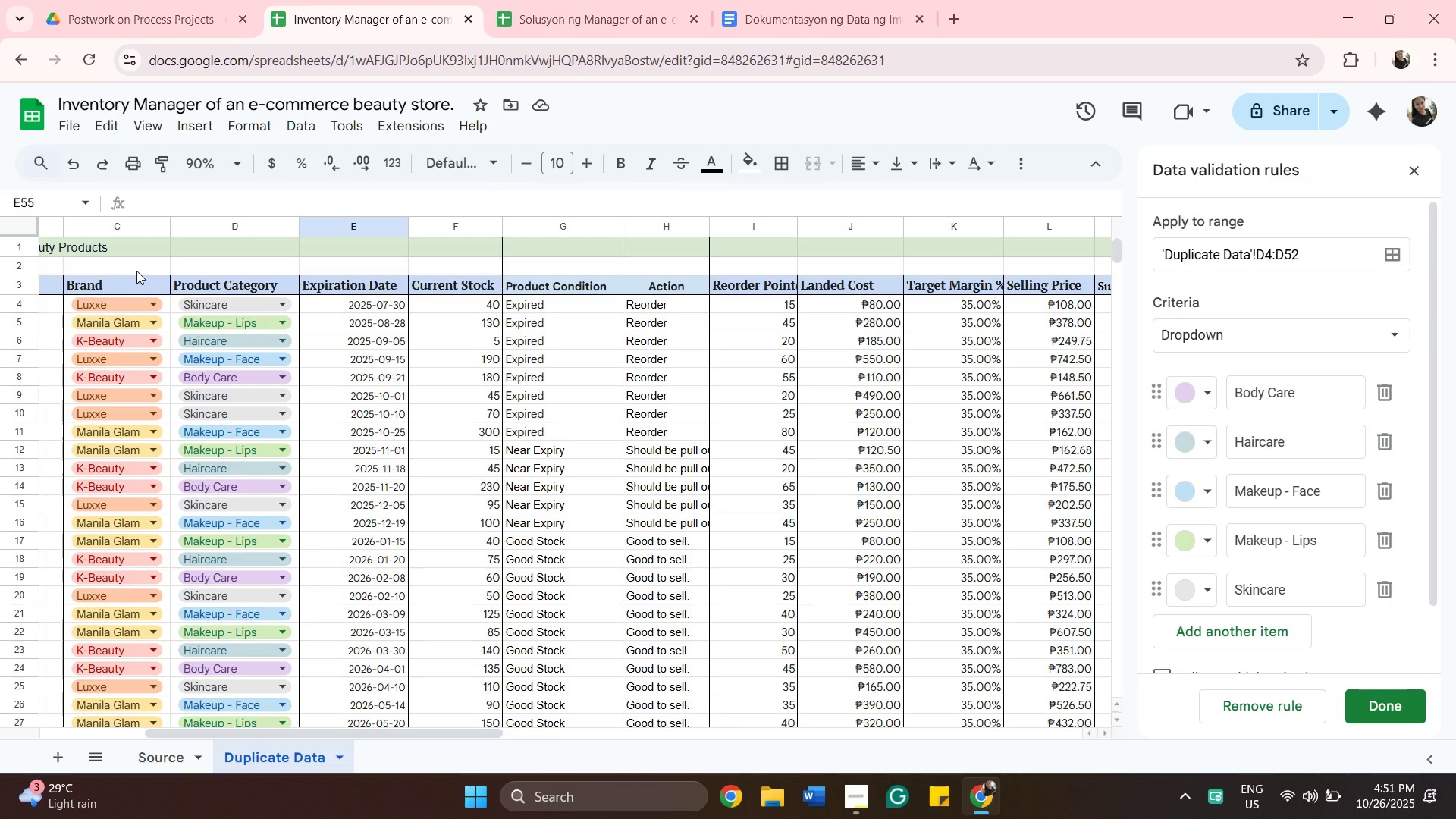 
left_click([136, 287])
 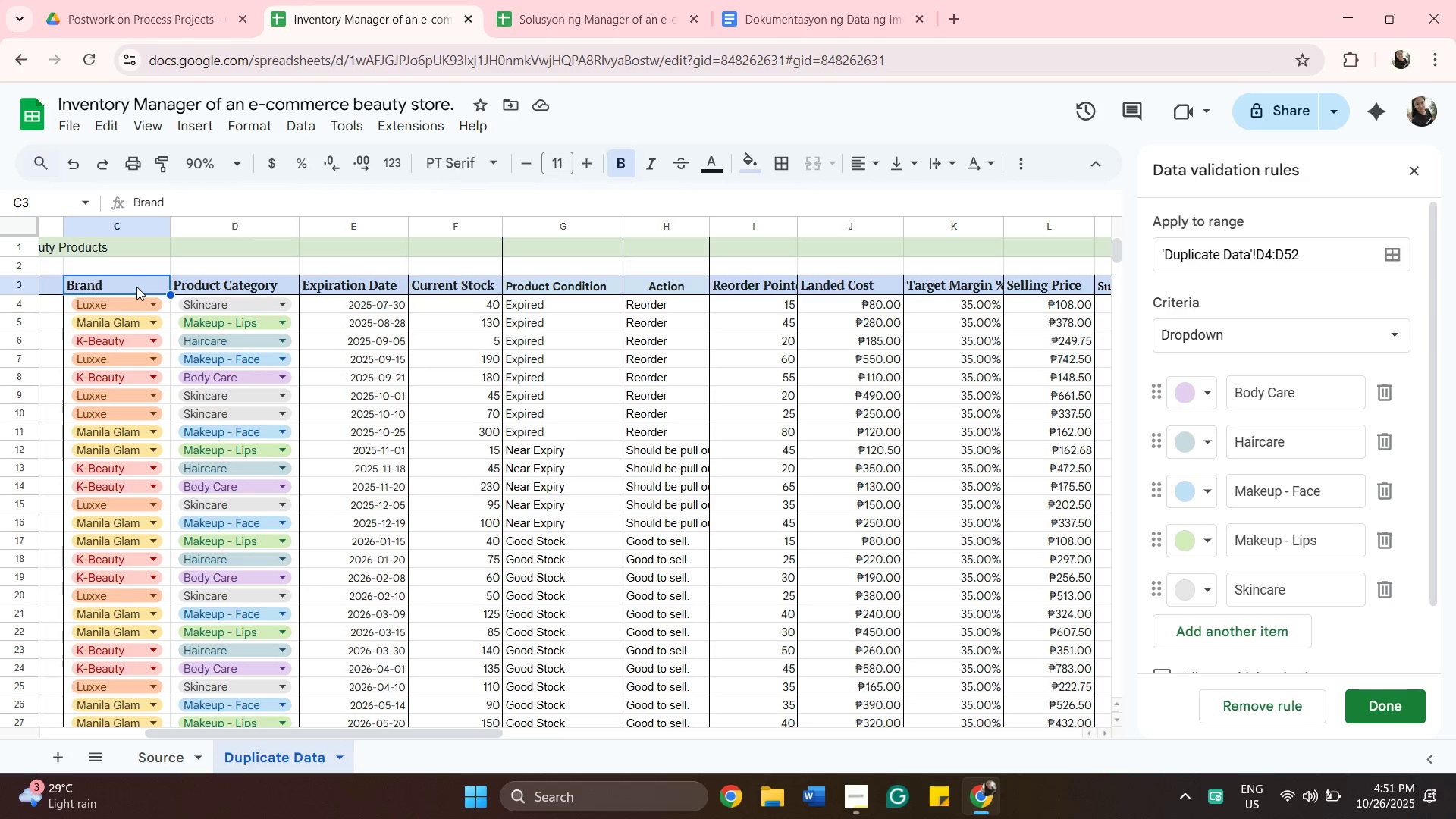 
key(Shift+ShiftLeft)
 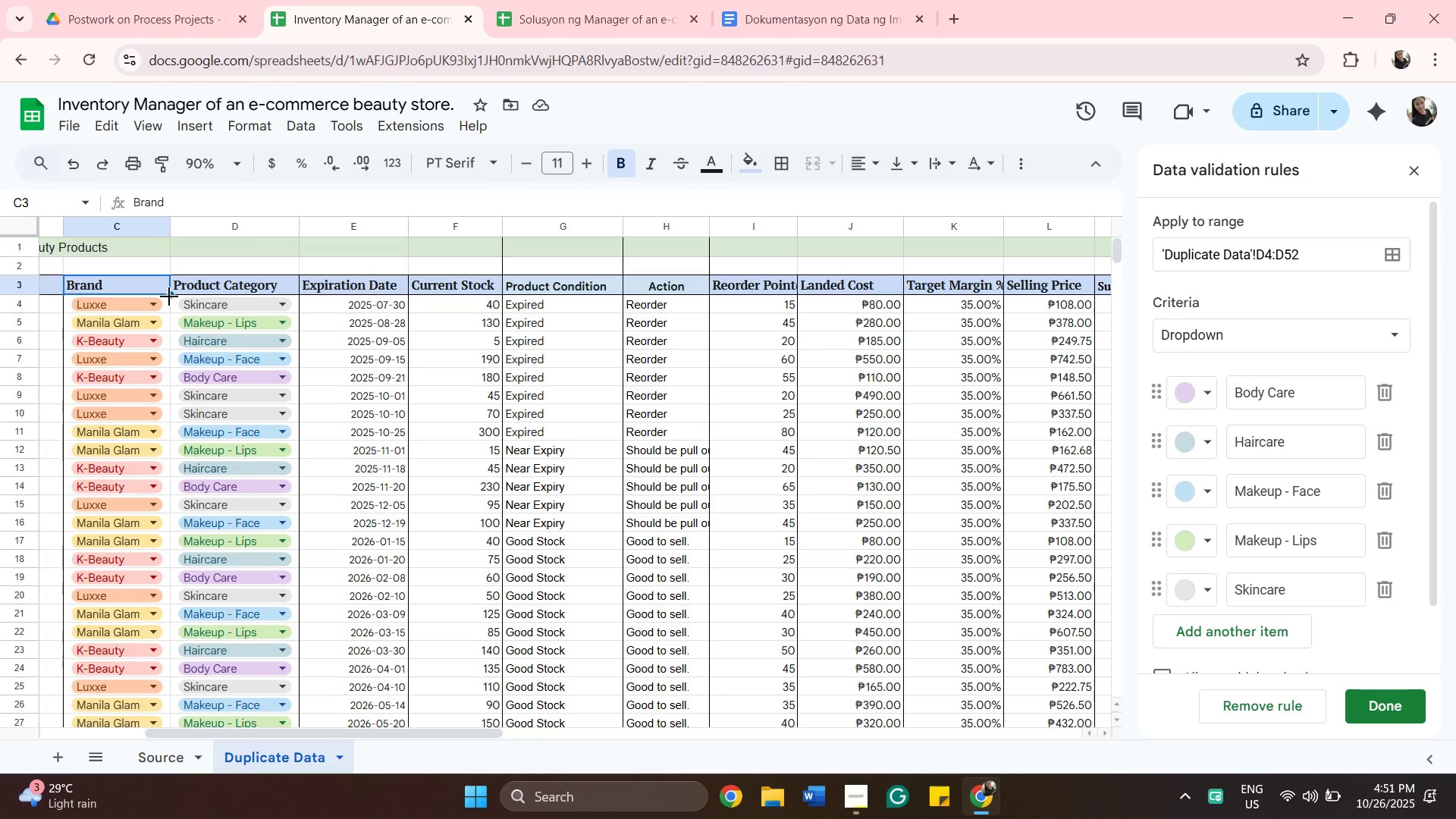 
hold_key(key=ShiftLeft, duration=1.53)
left_click_drag(start_coordinate=[169, 297], to_coordinate=[126, 271])
 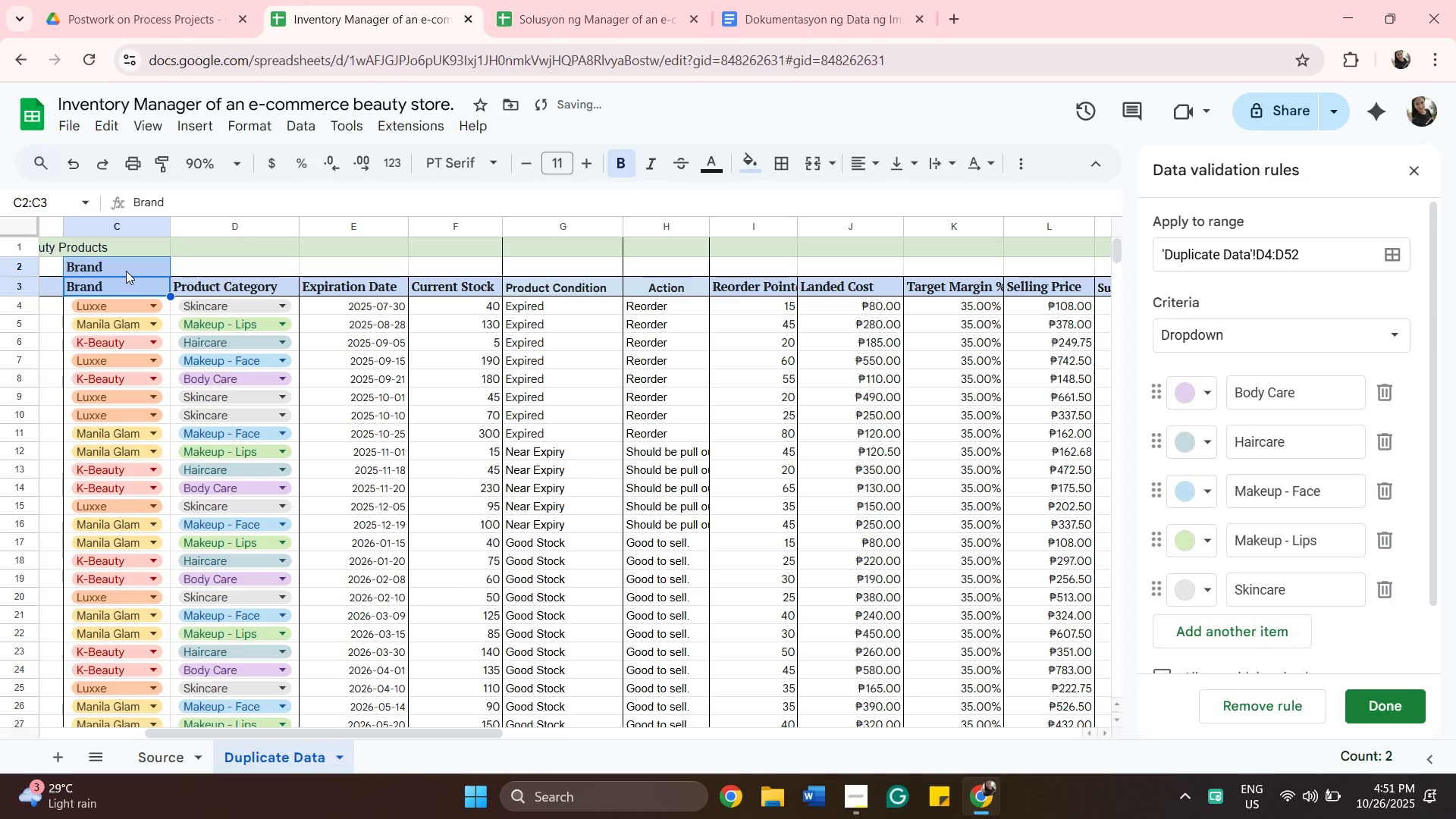 
hold_key(key=ShiftLeft, duration=1.38)
 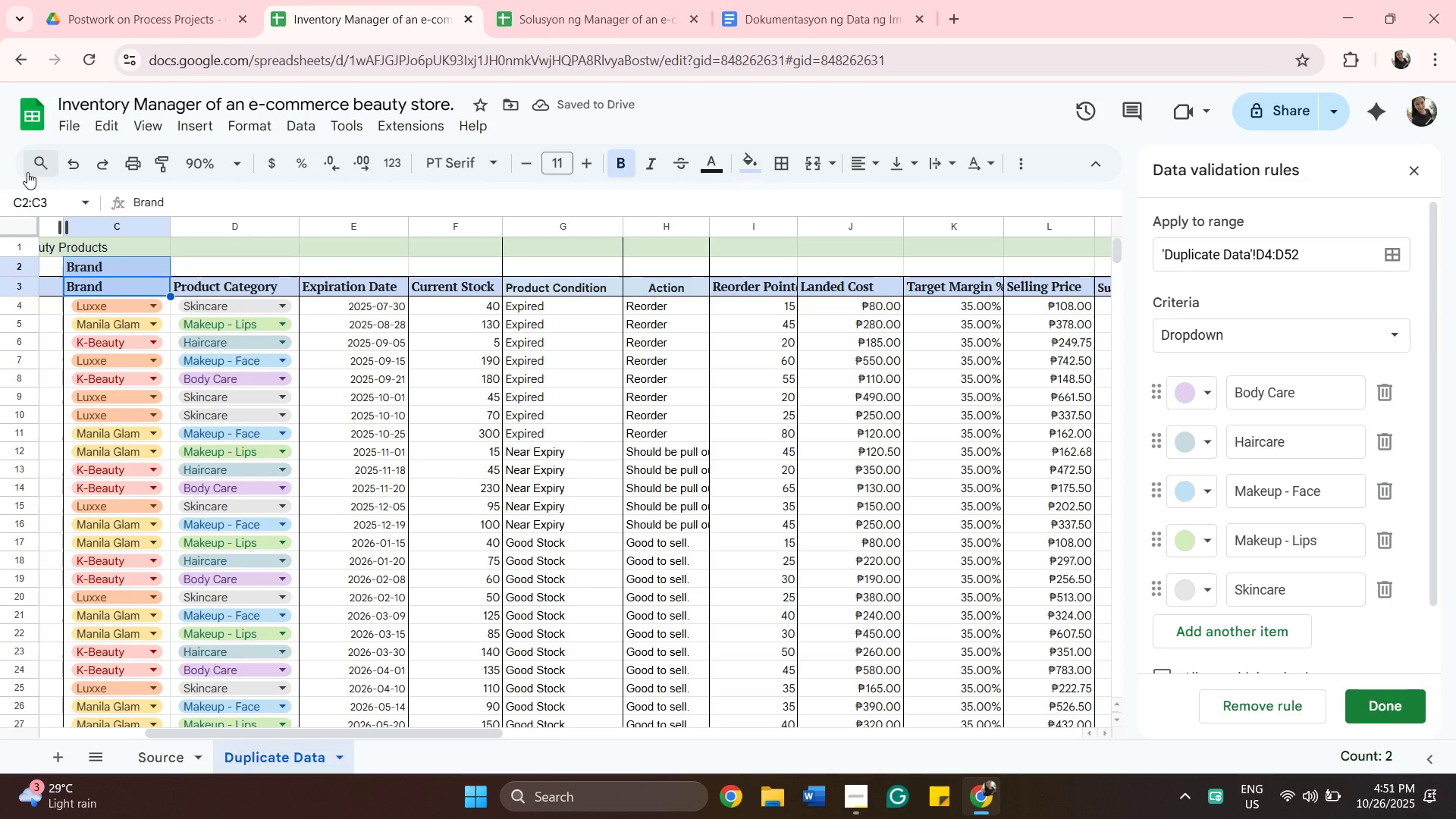 
left_click([81, 168])
 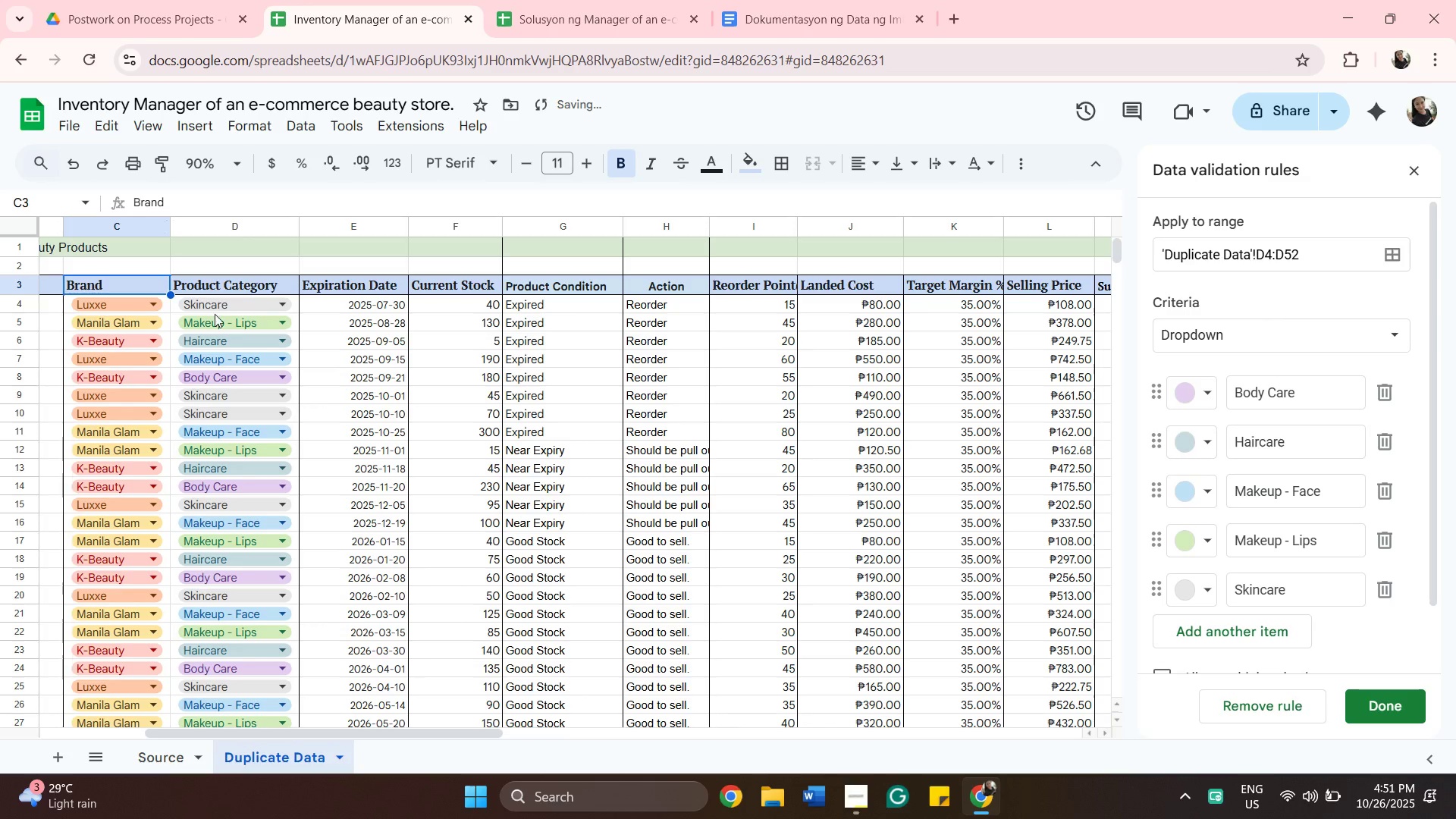 
scroll: coordinate [209, 419], scroll_direction: down, amount: 7.0
 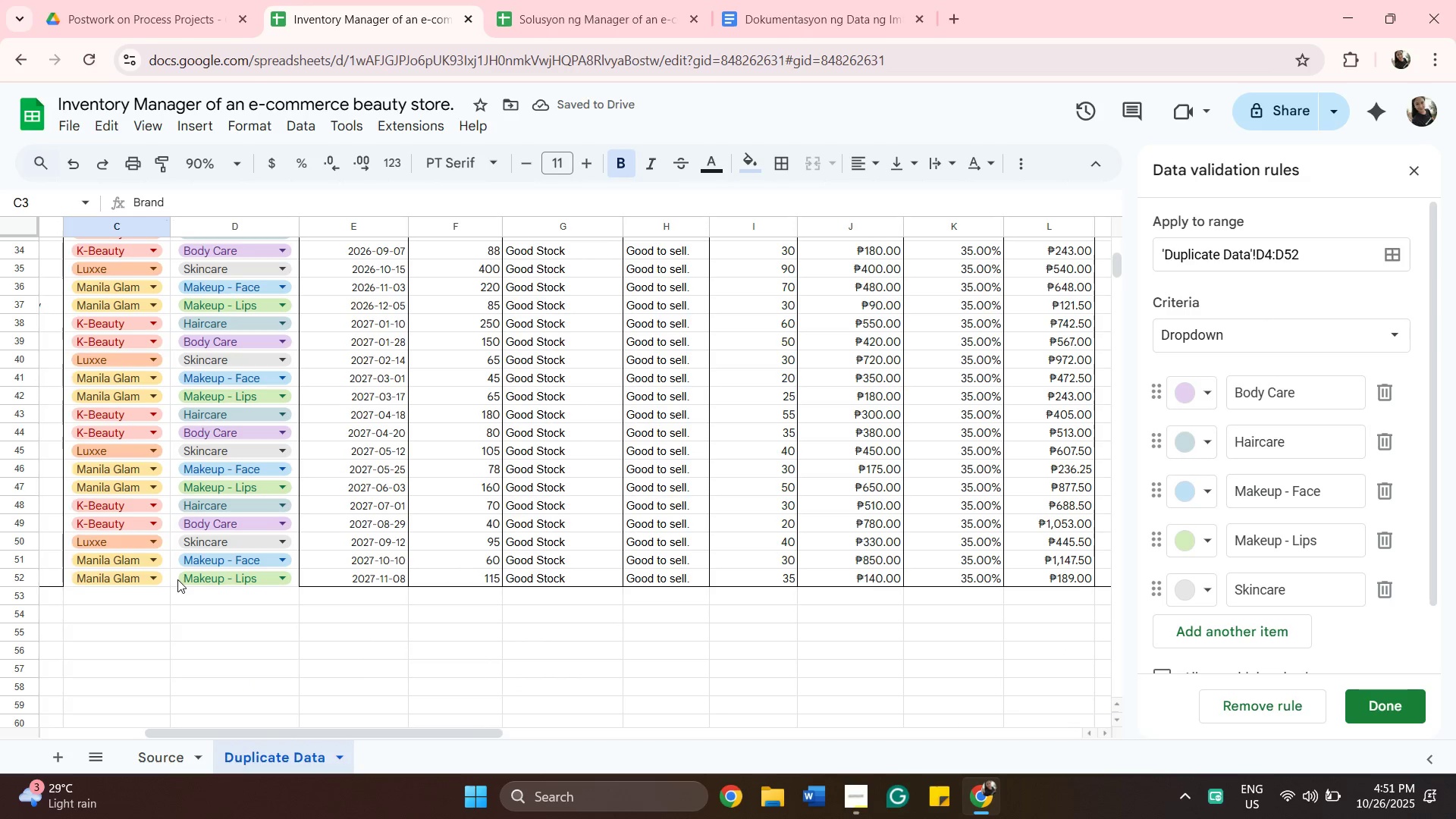 
hold_key(key=ShiftLeft, duration=0.37)
left_click([177, 579])
 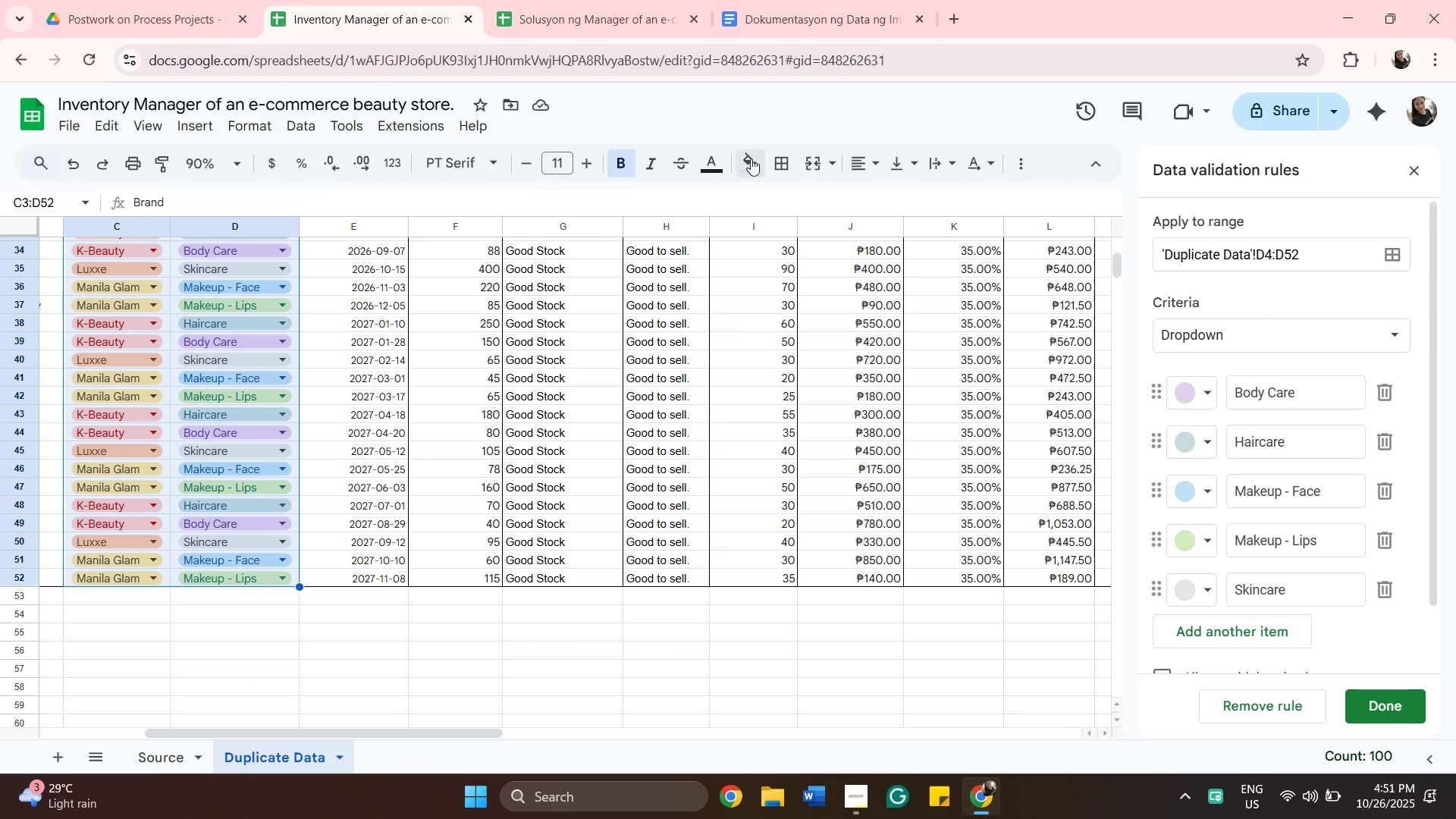 
left_click([774, 157])
 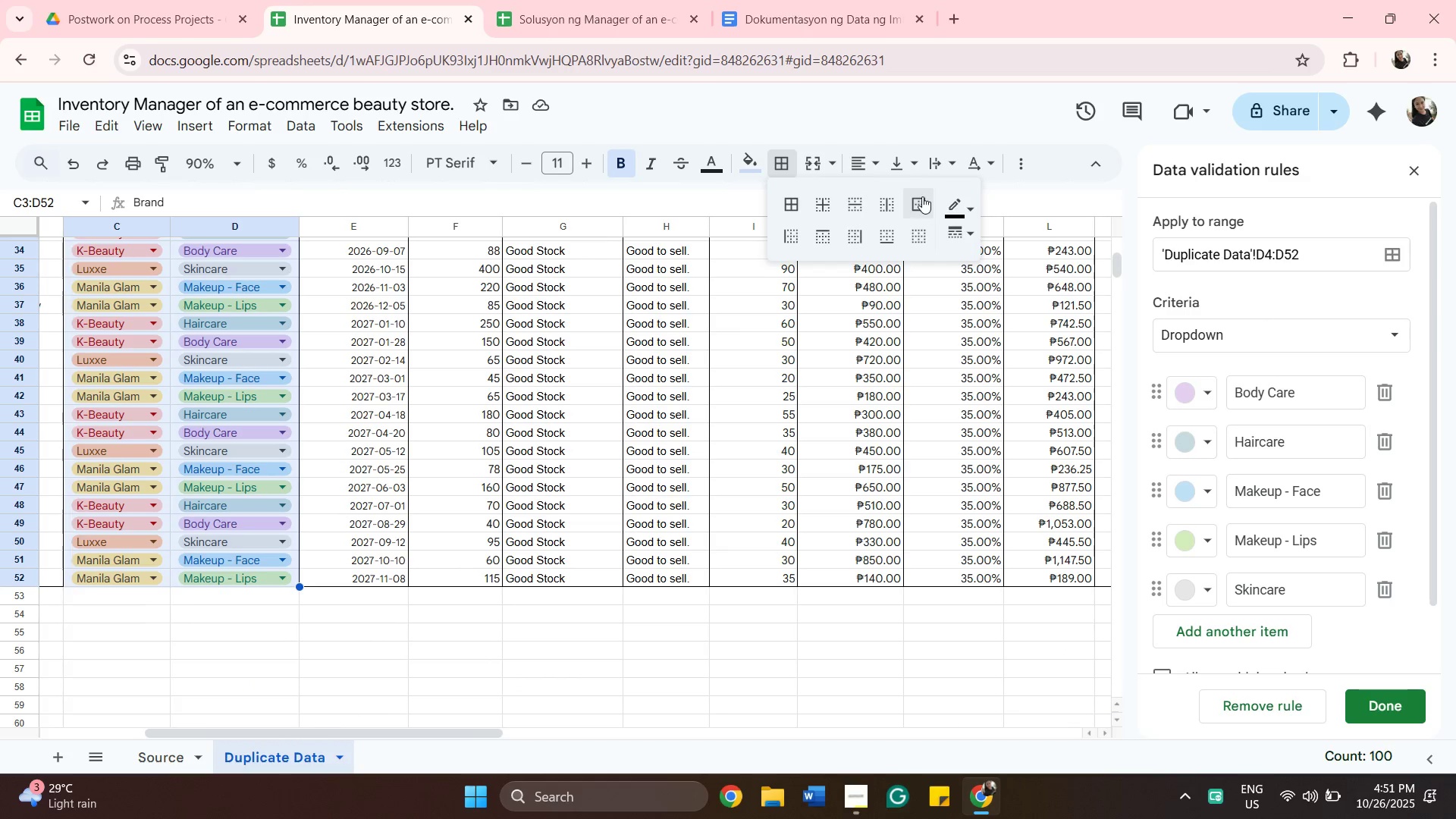 
left_click([922, 198])
 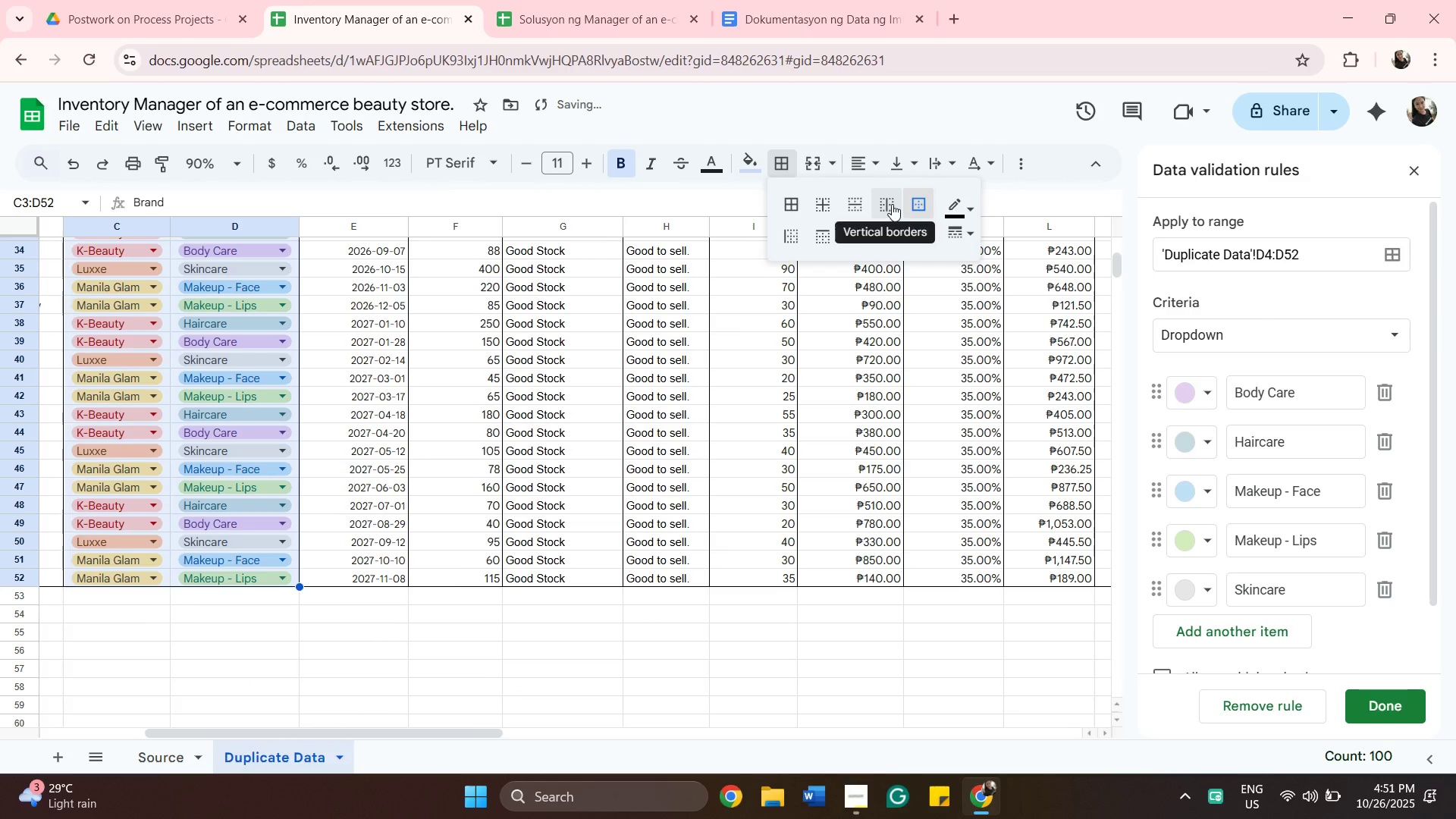 
left_click([892, 204])
 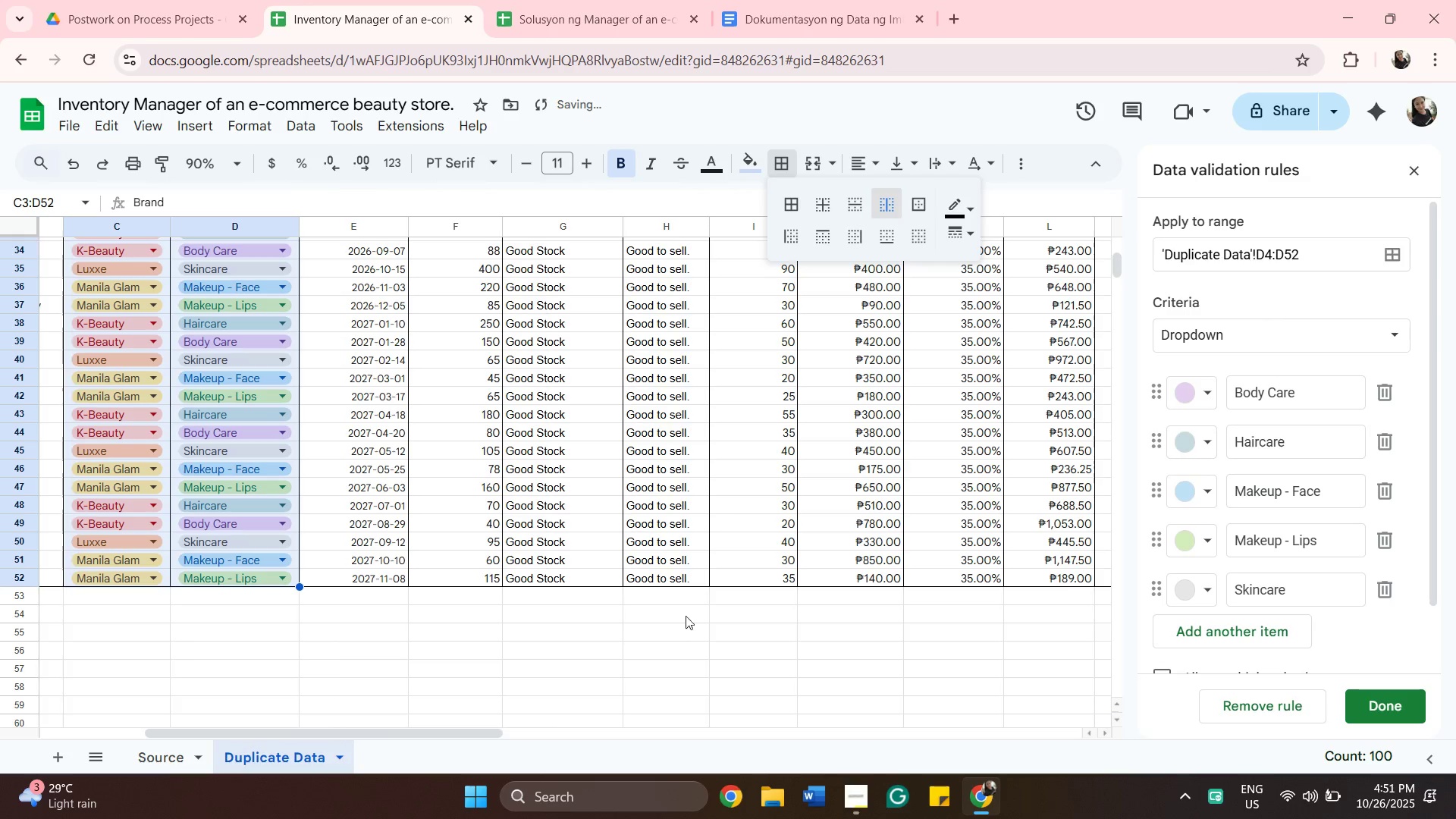 
left_click([681, 636])
 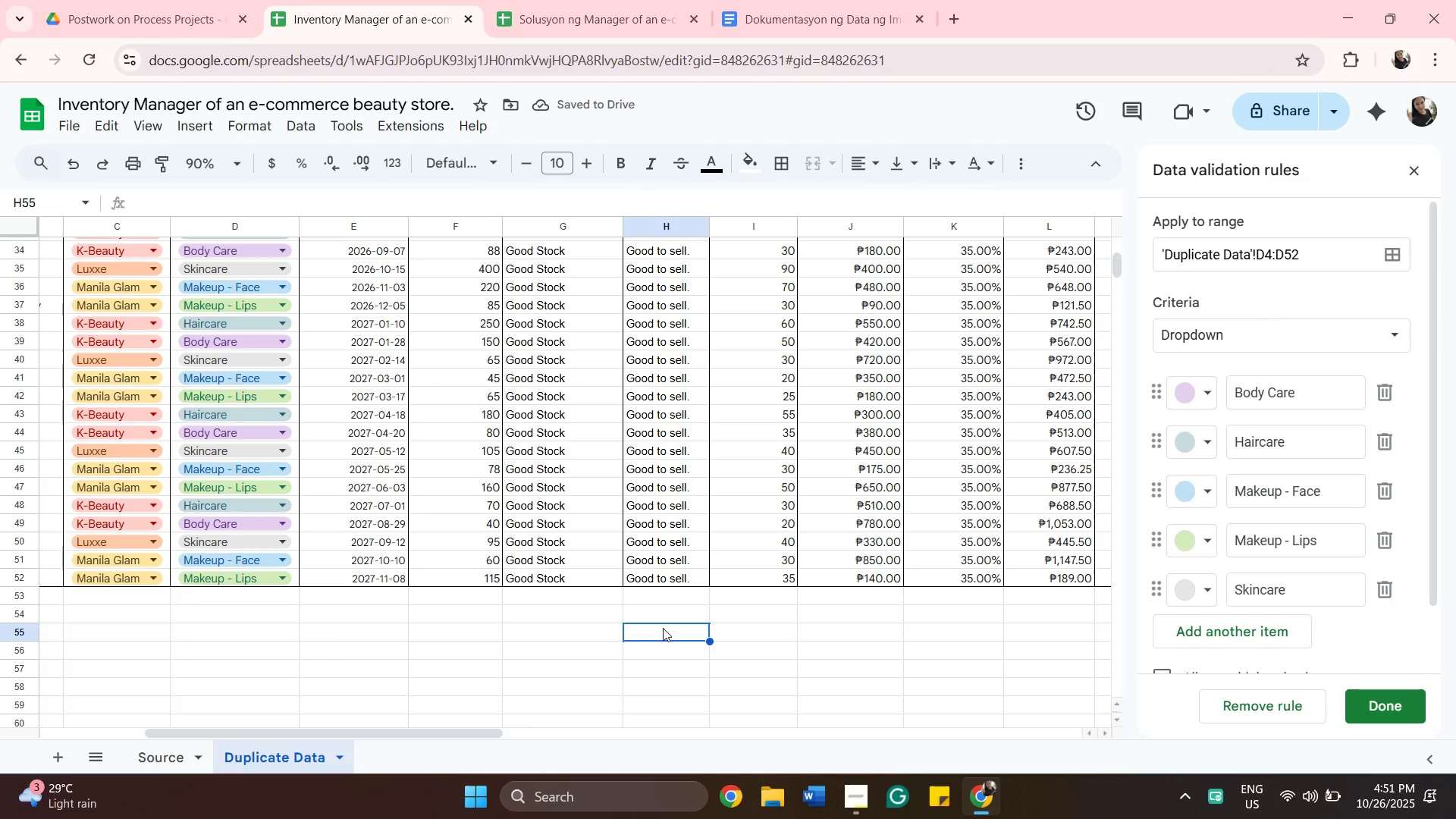 
scroll: coordinate [678, 704], scroll_direction: up, amount: 2.0
 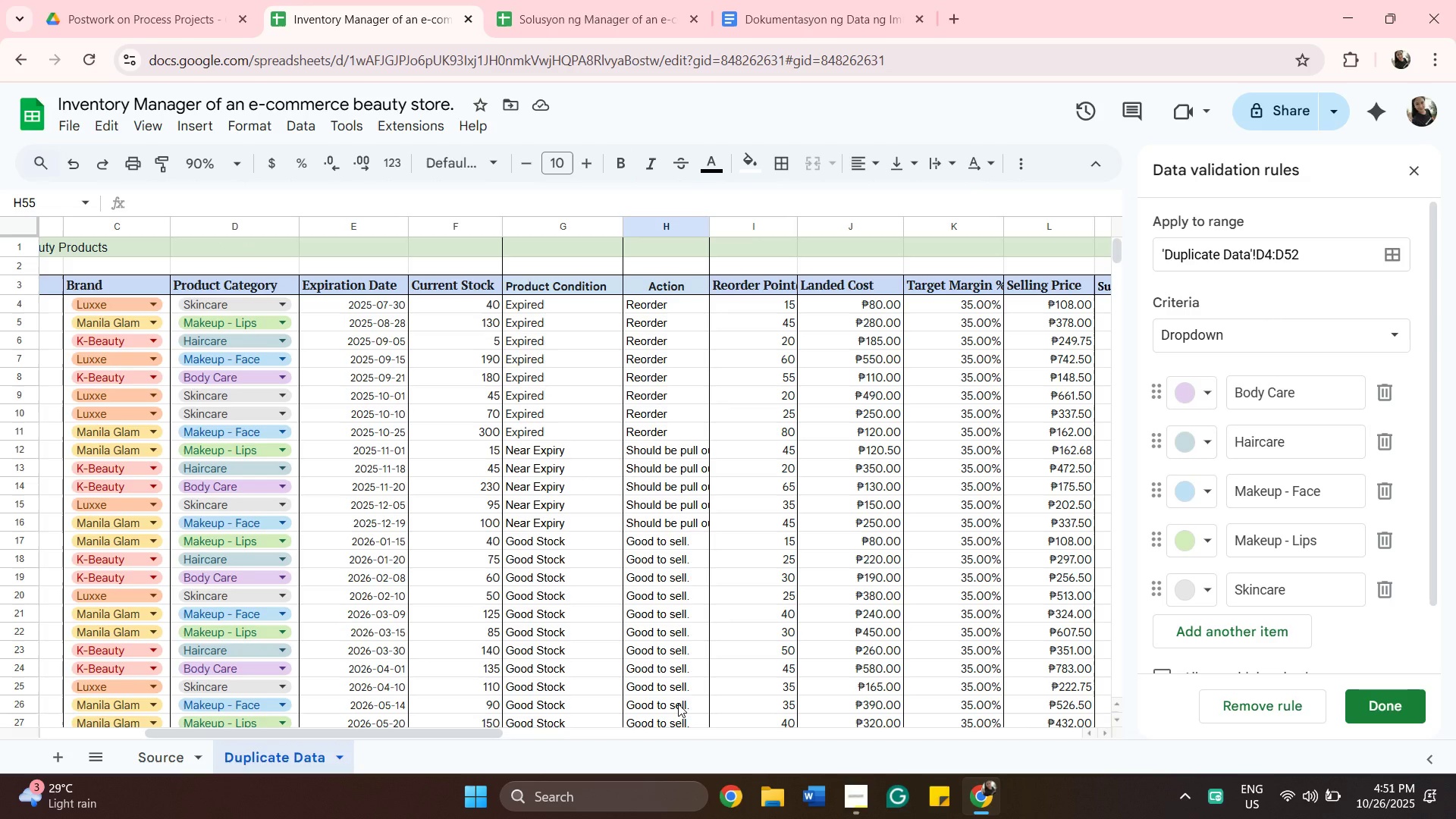 
scroll: coordinate [678, 704], scroll_direction: down, amount: 9.0
 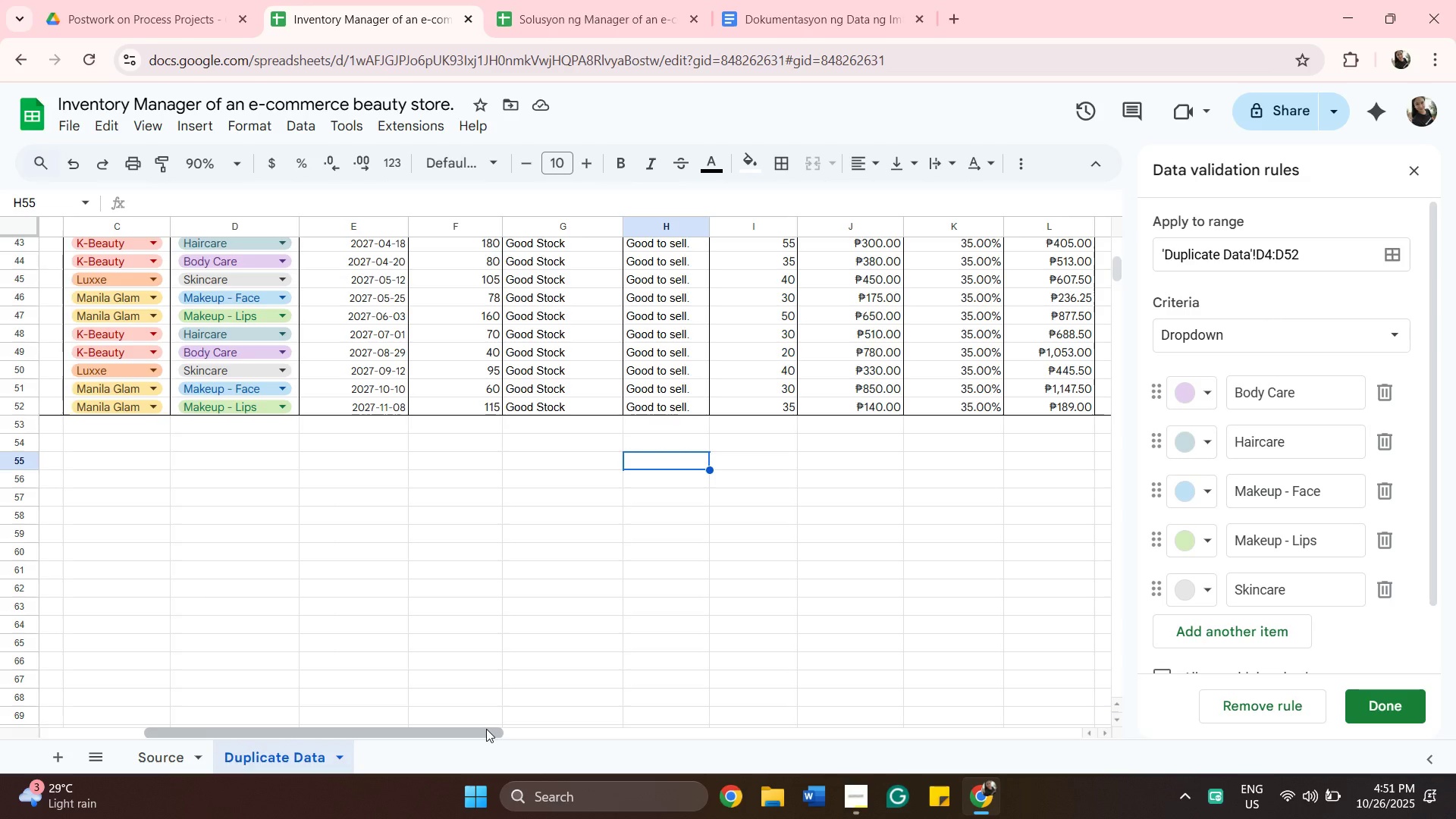 
left_click_drag(start_coordinate=[486, 729], to_coordinate=[668, 736])
 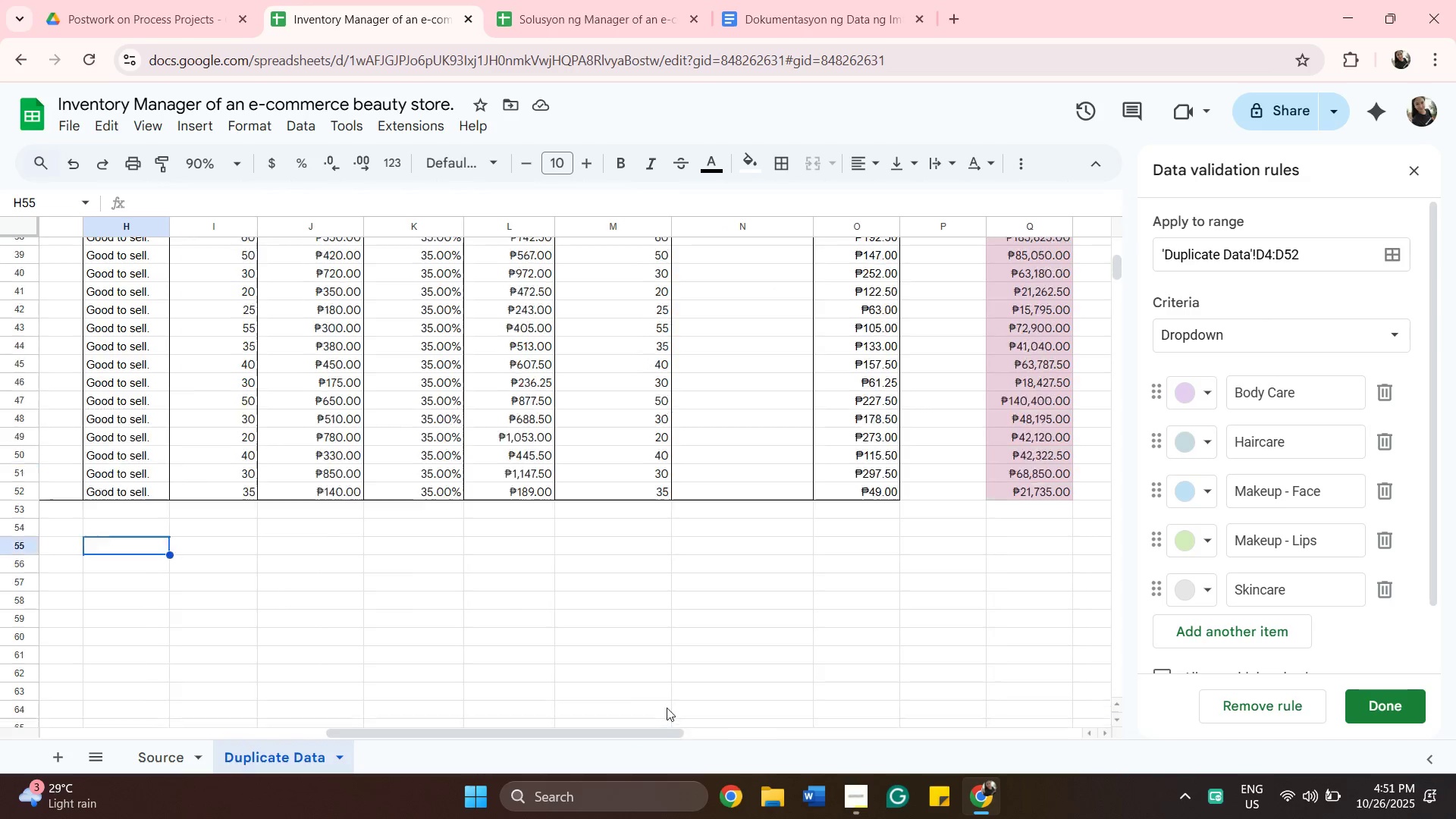 
scroll: coordinate [660, 698], scroll_direction: up, amount: 7.0
 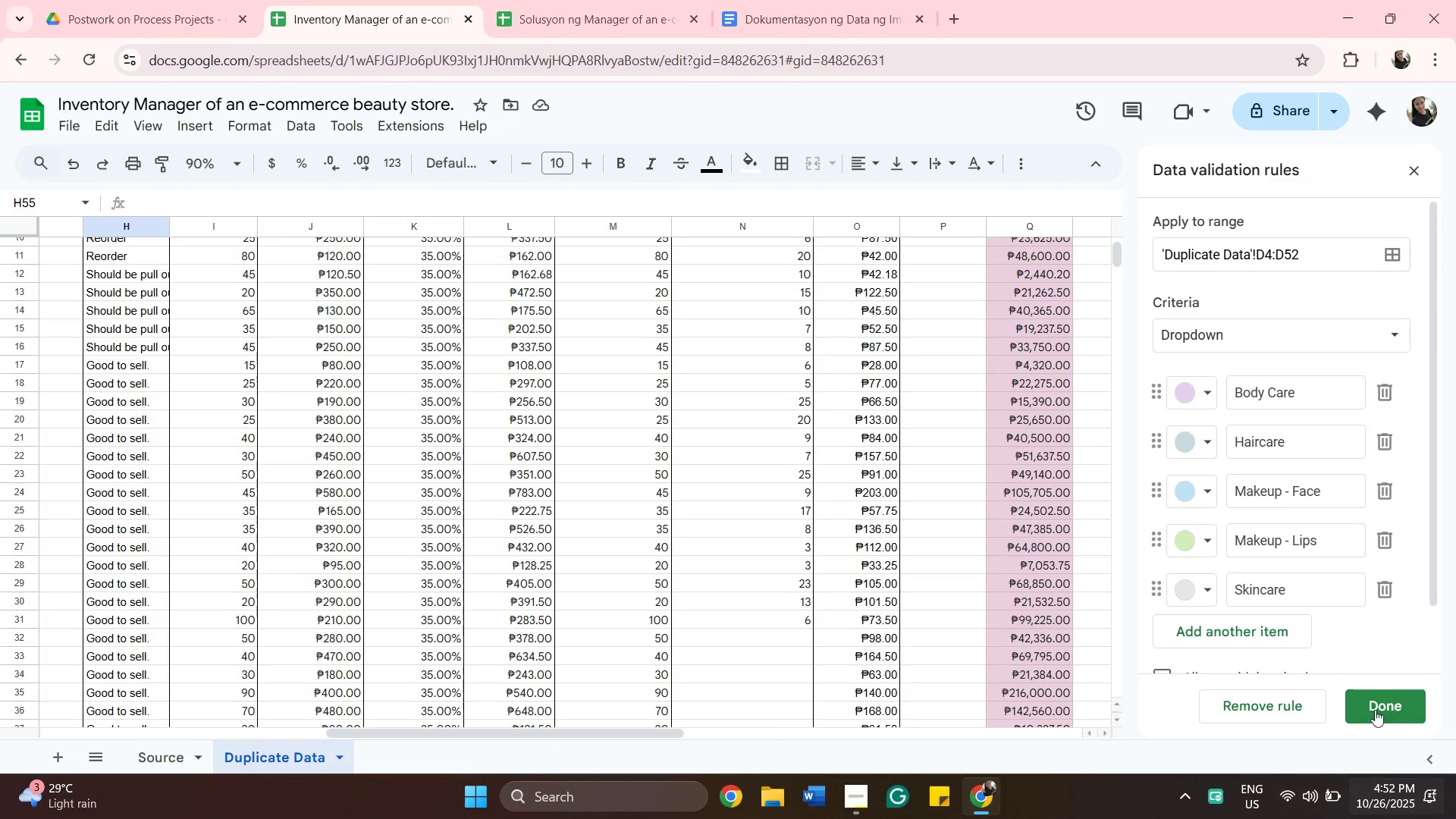 
wait(6.92)
 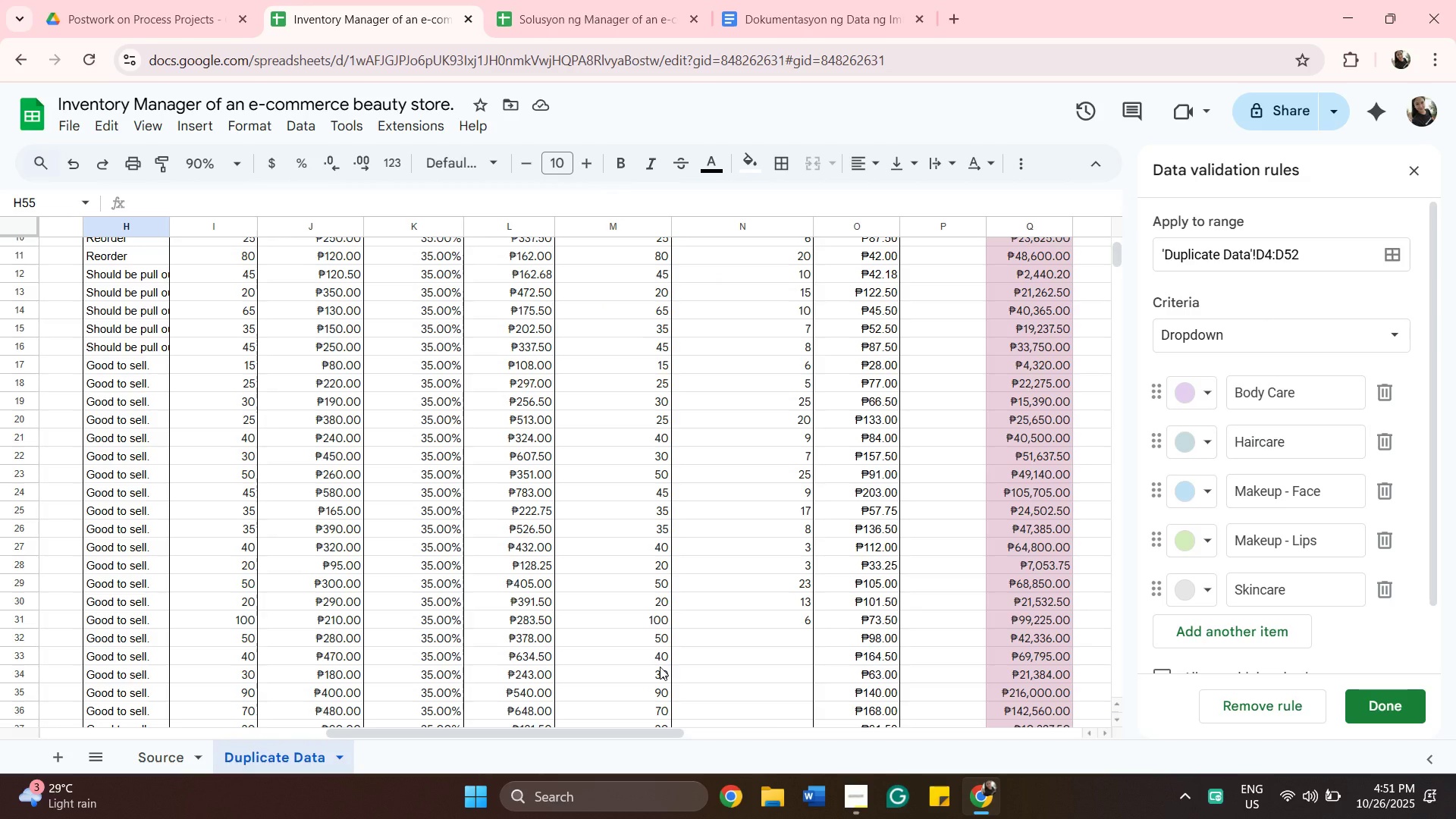 
scroll: coordinate [780, 575], scroll_direction: up, amount: 4.0
 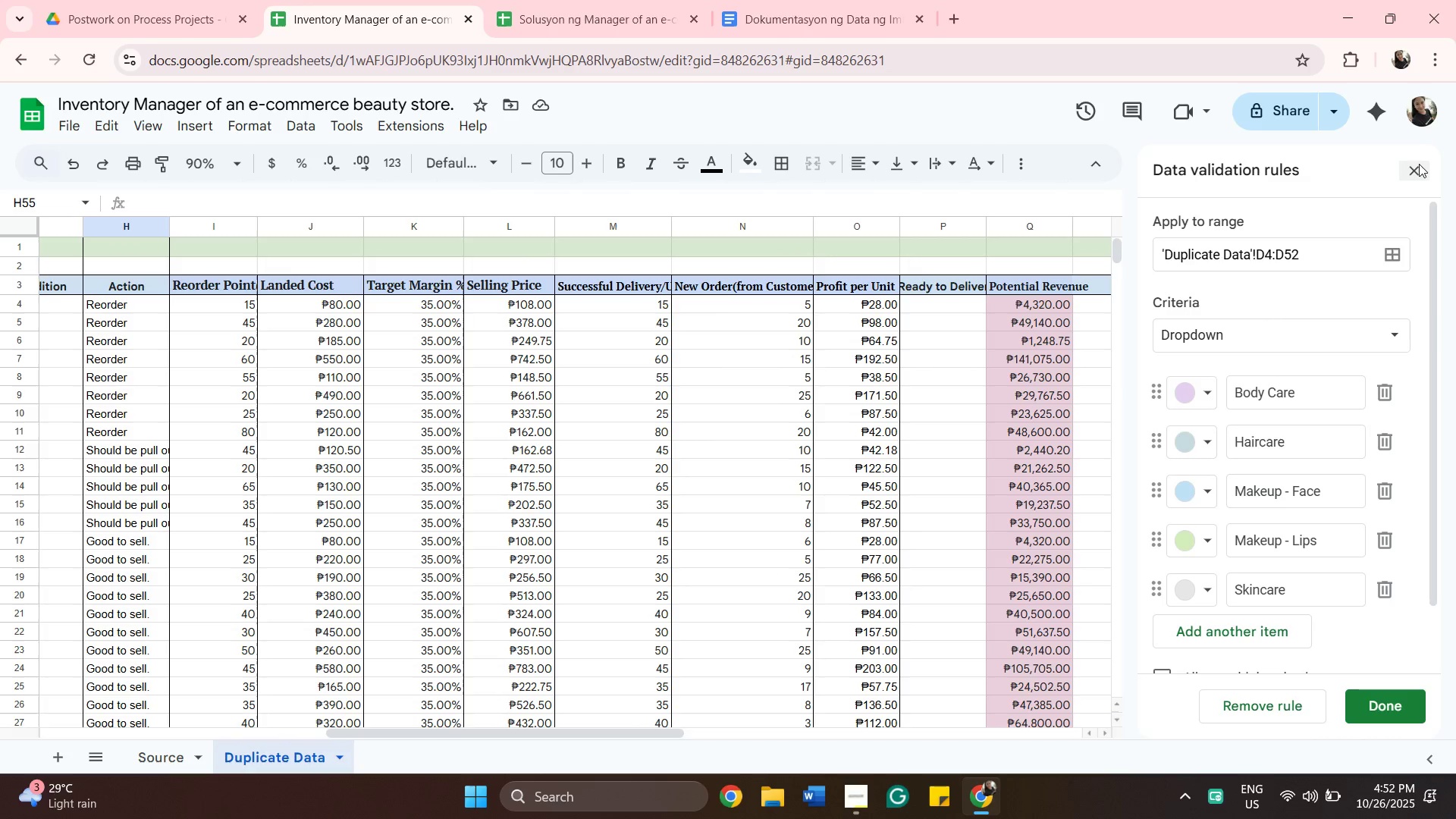 
left_click([1412, 163])
 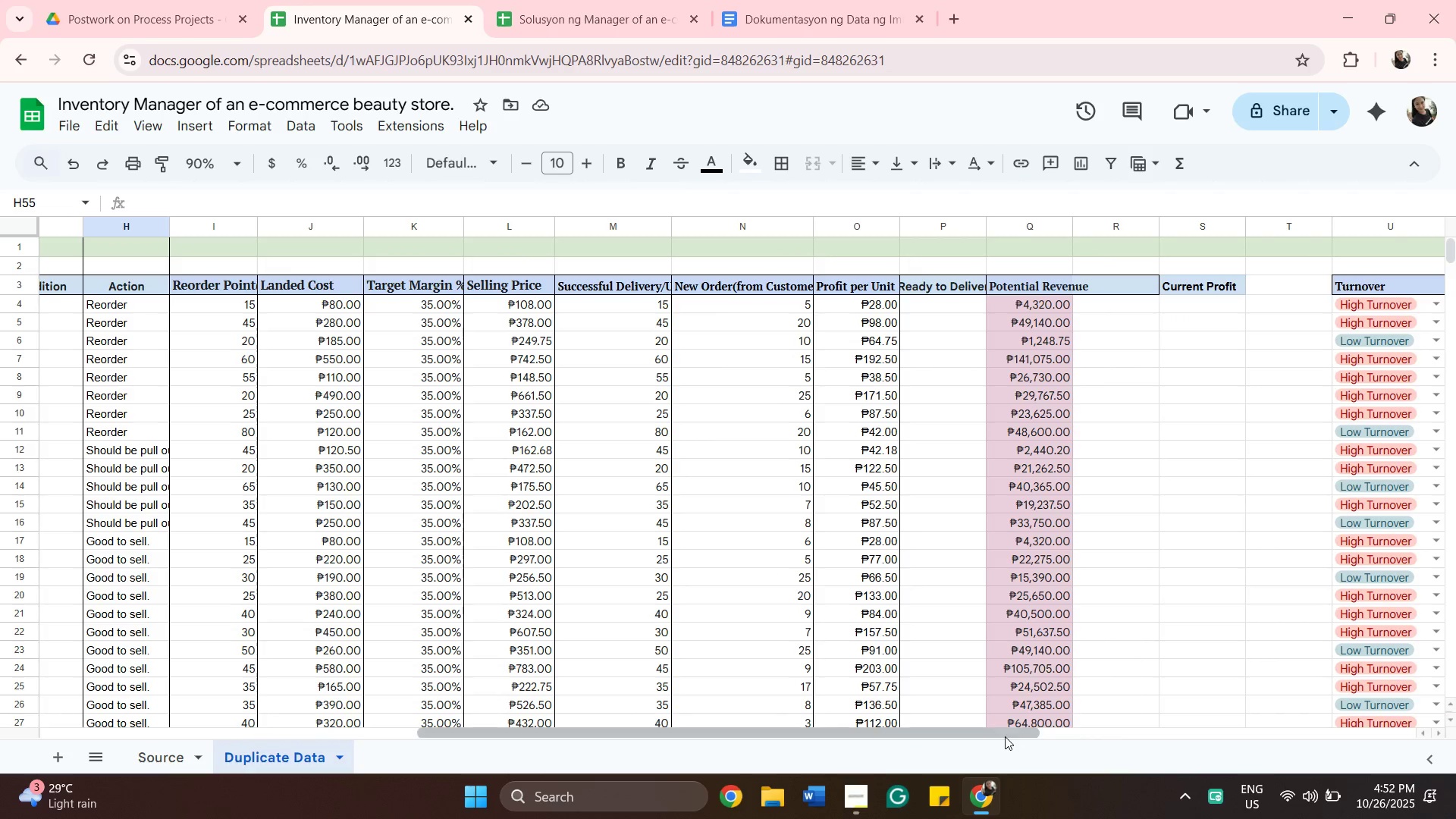 
left_click_drag(start_coordinate=[1009, 736], to_coordinate=[1133, 728])
 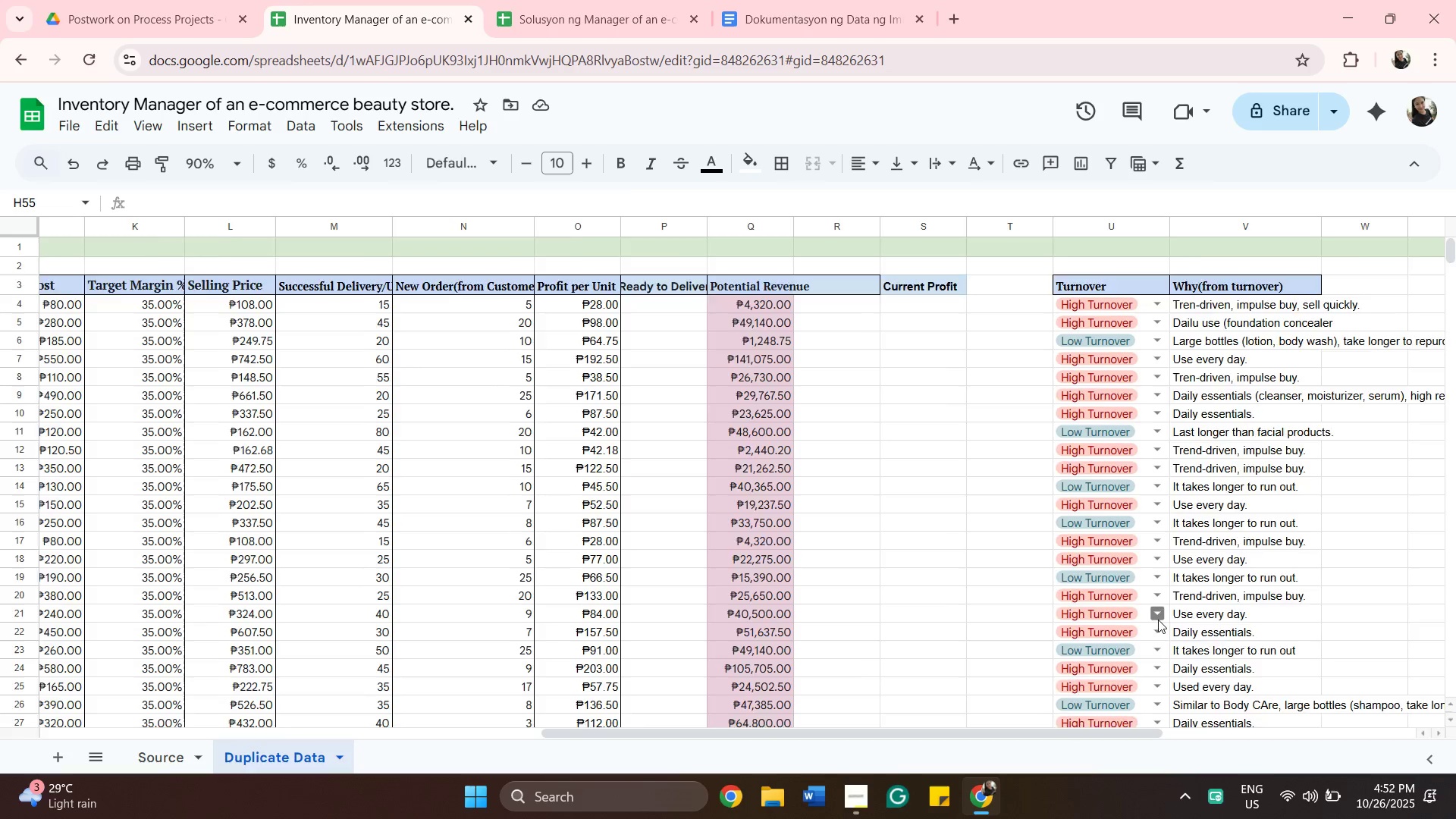 
scroll: coordinate [1180, 621], scroll_direction: down, amount: 6.0
 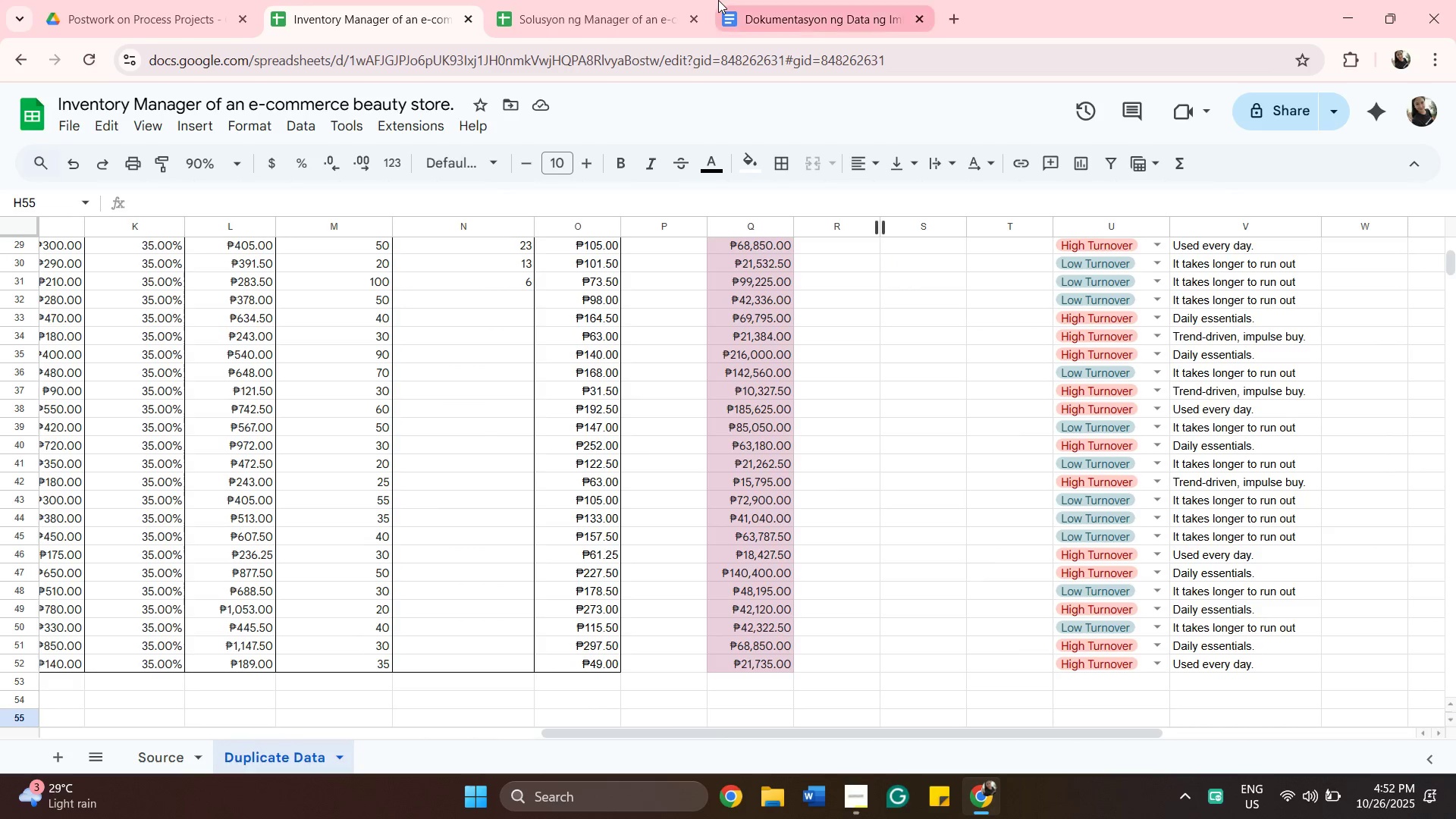 
left_click([794, 17])
 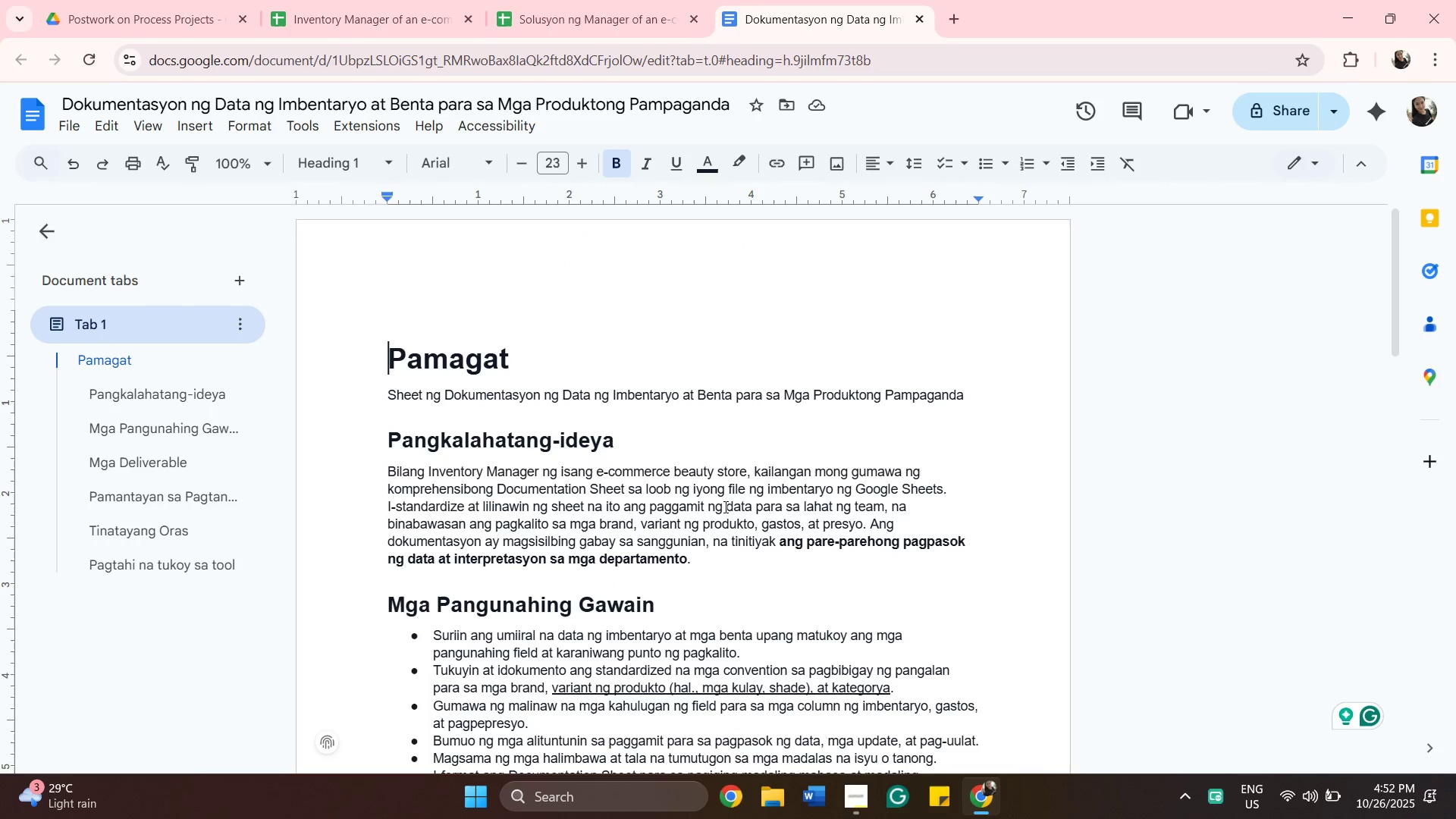 
scroll: coordinate [712, 576], scroll_direction: down, amount: 2.0
 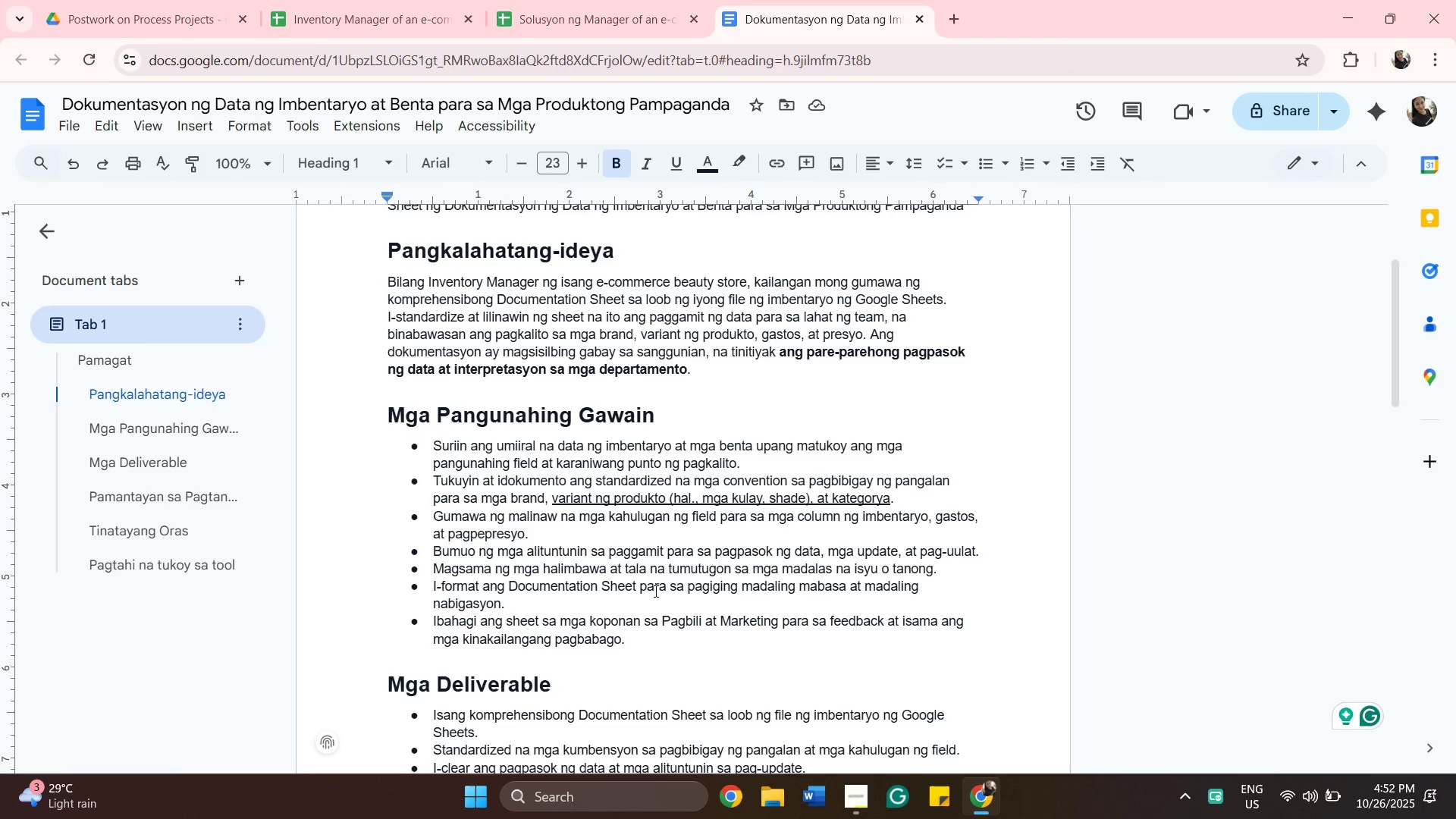 
wait(26.27)
 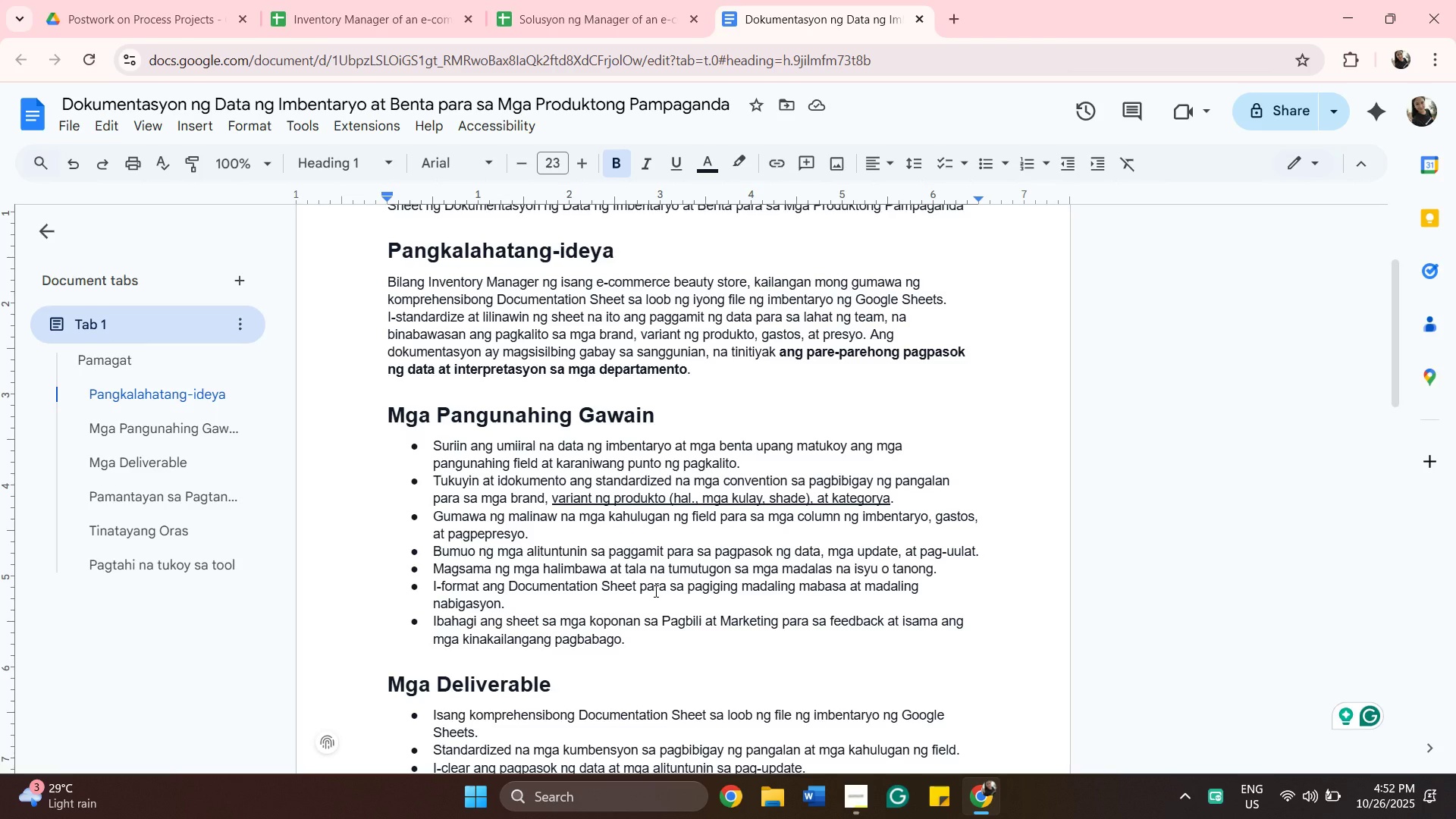 
left_click([565, 9])
 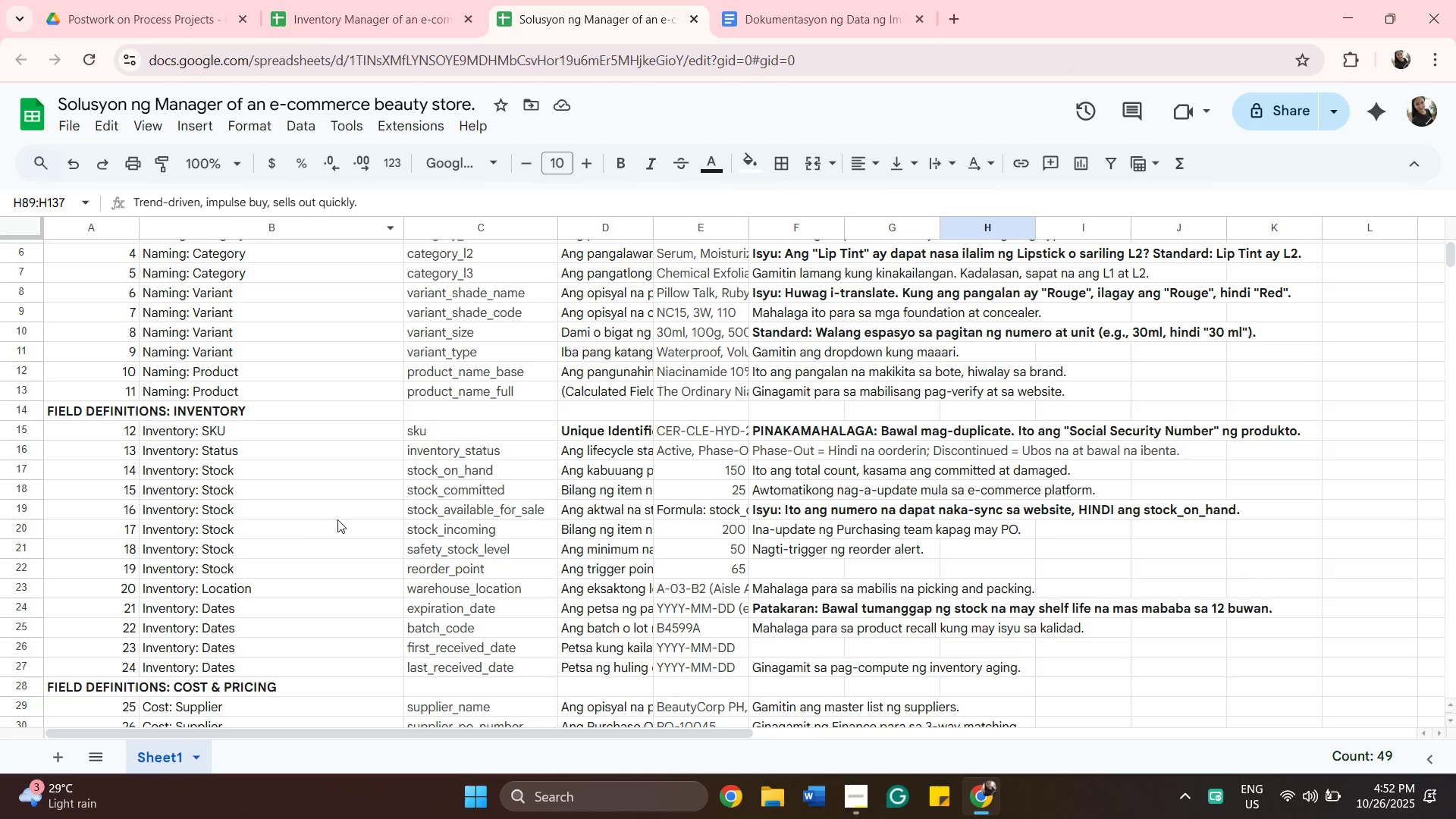 
scroll: coordinate [328, 534], scroll_direction: down, amount: 6.0
 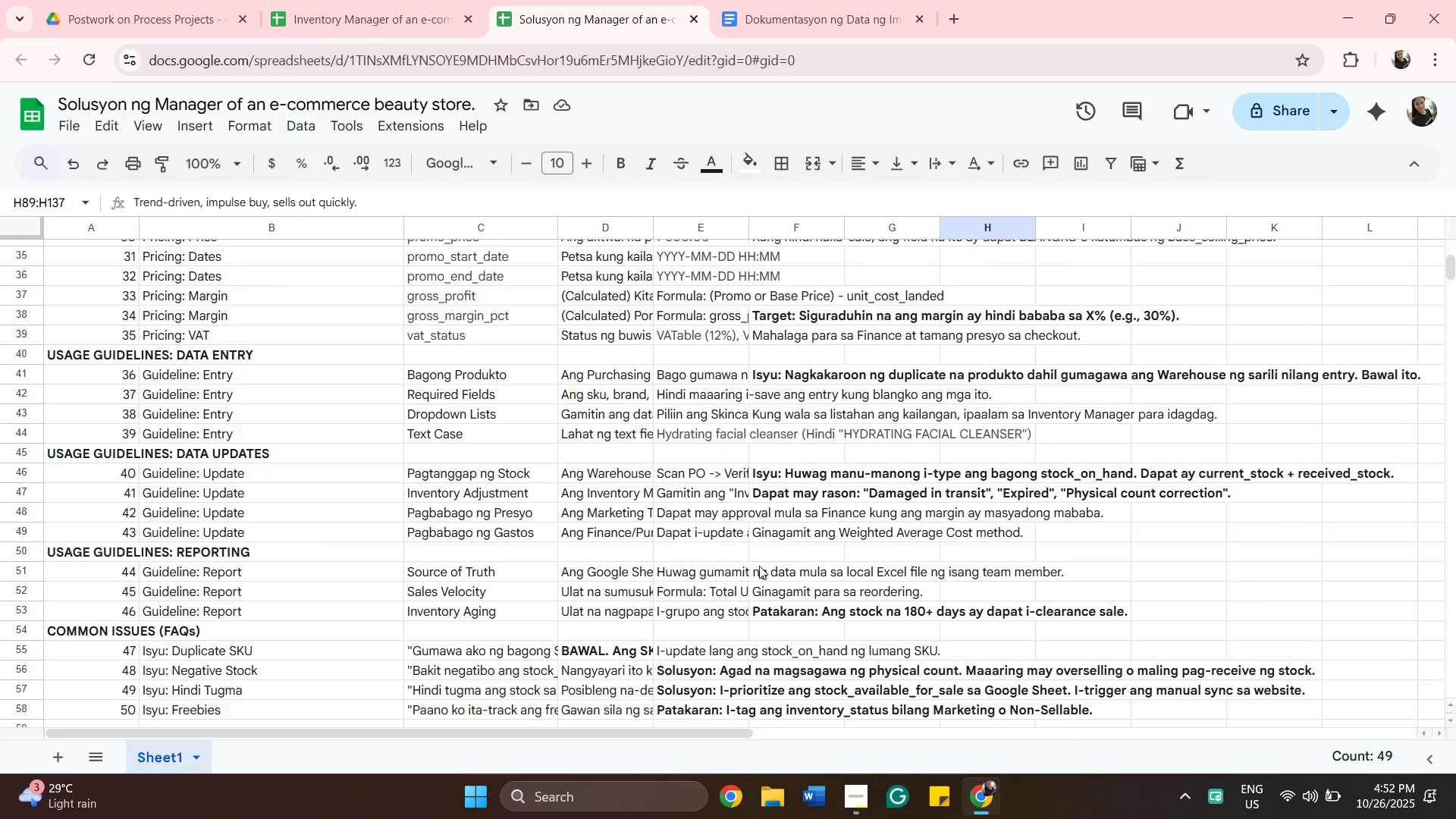 
scroll: coordinate [742, 548], scroll_direction: up, amount: 13.0
 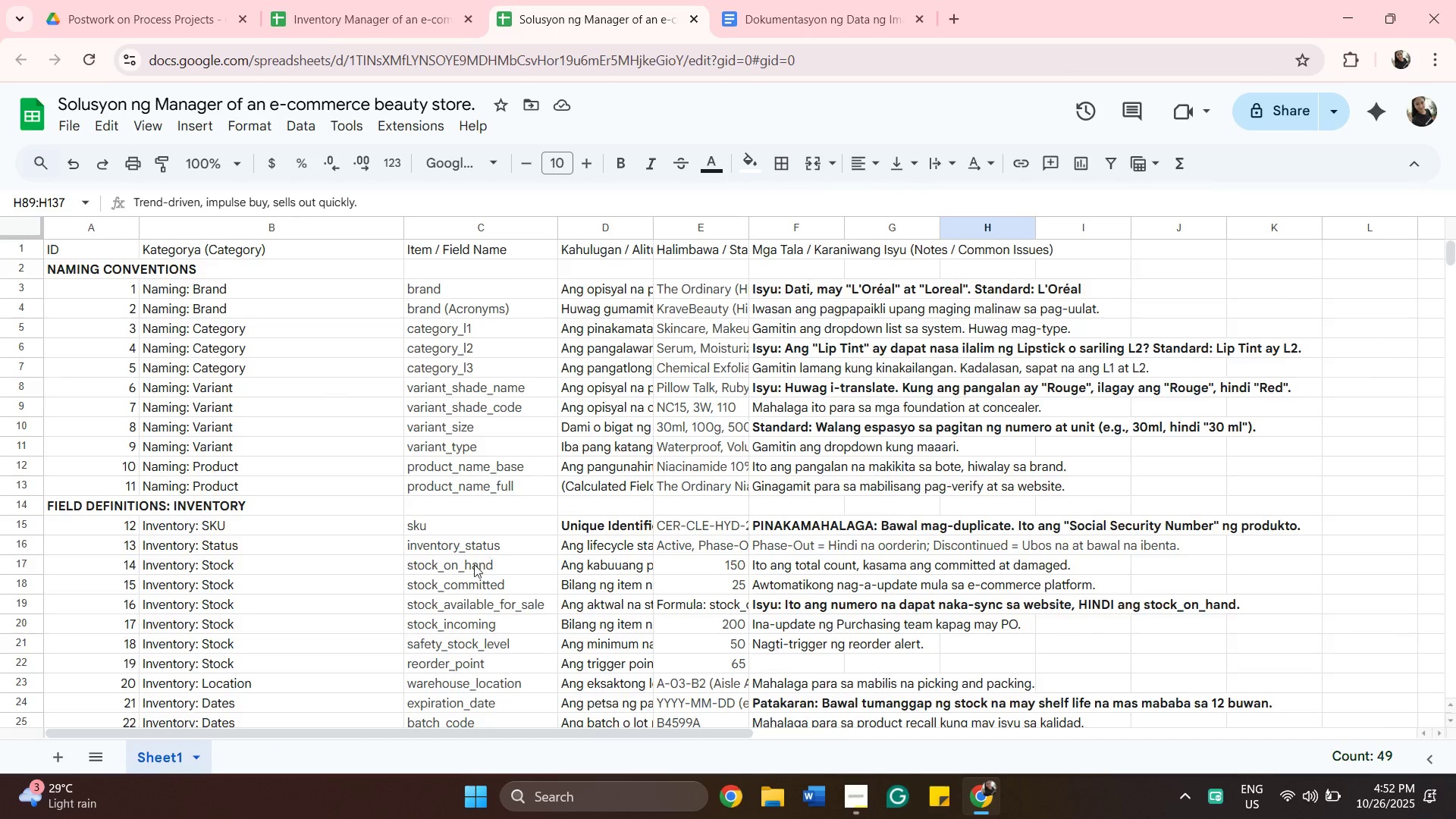 
scroll: coordinate [474, 564], scroll_direction: down, amount: 8.0
 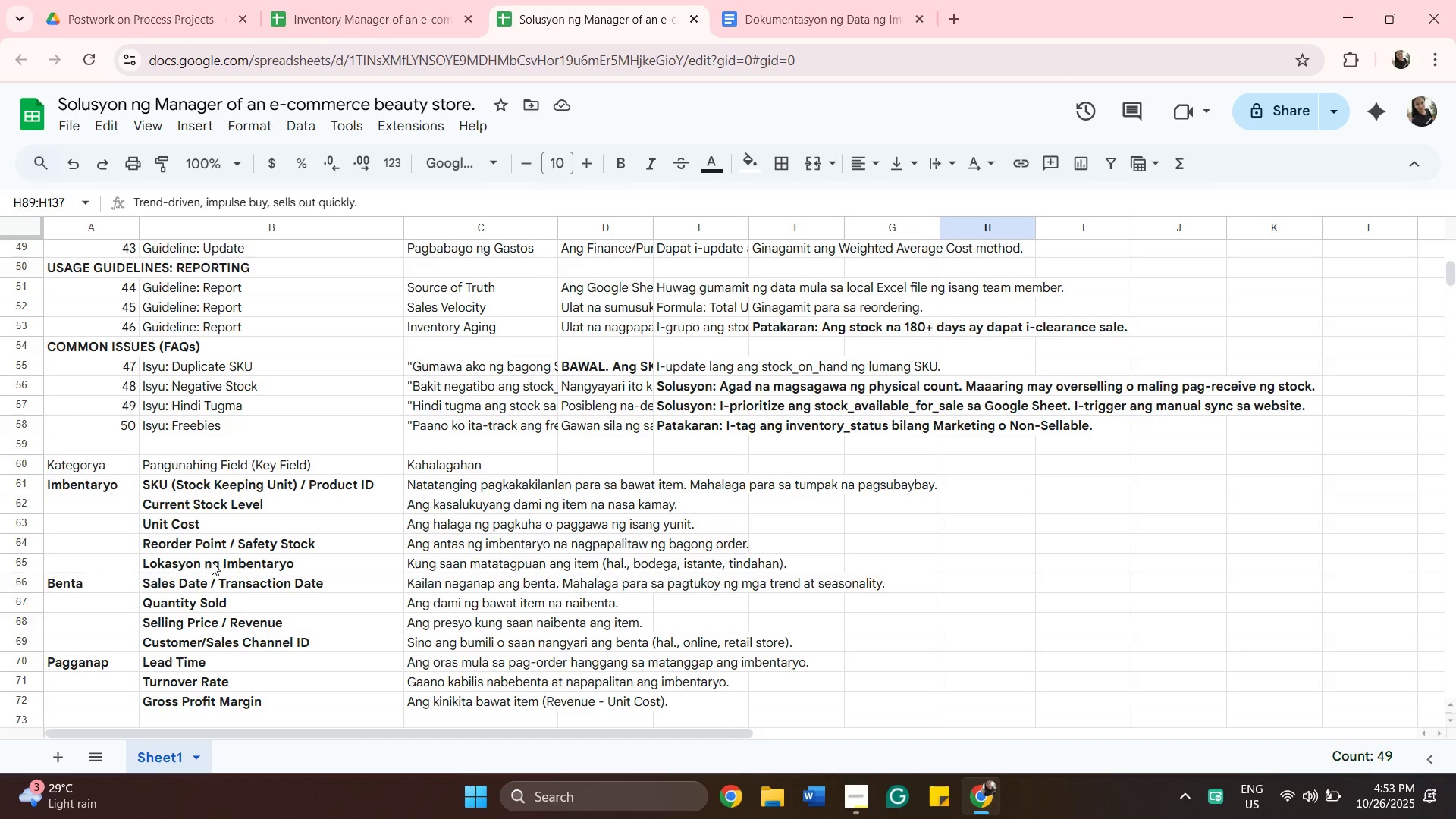 
wait(23.8)
 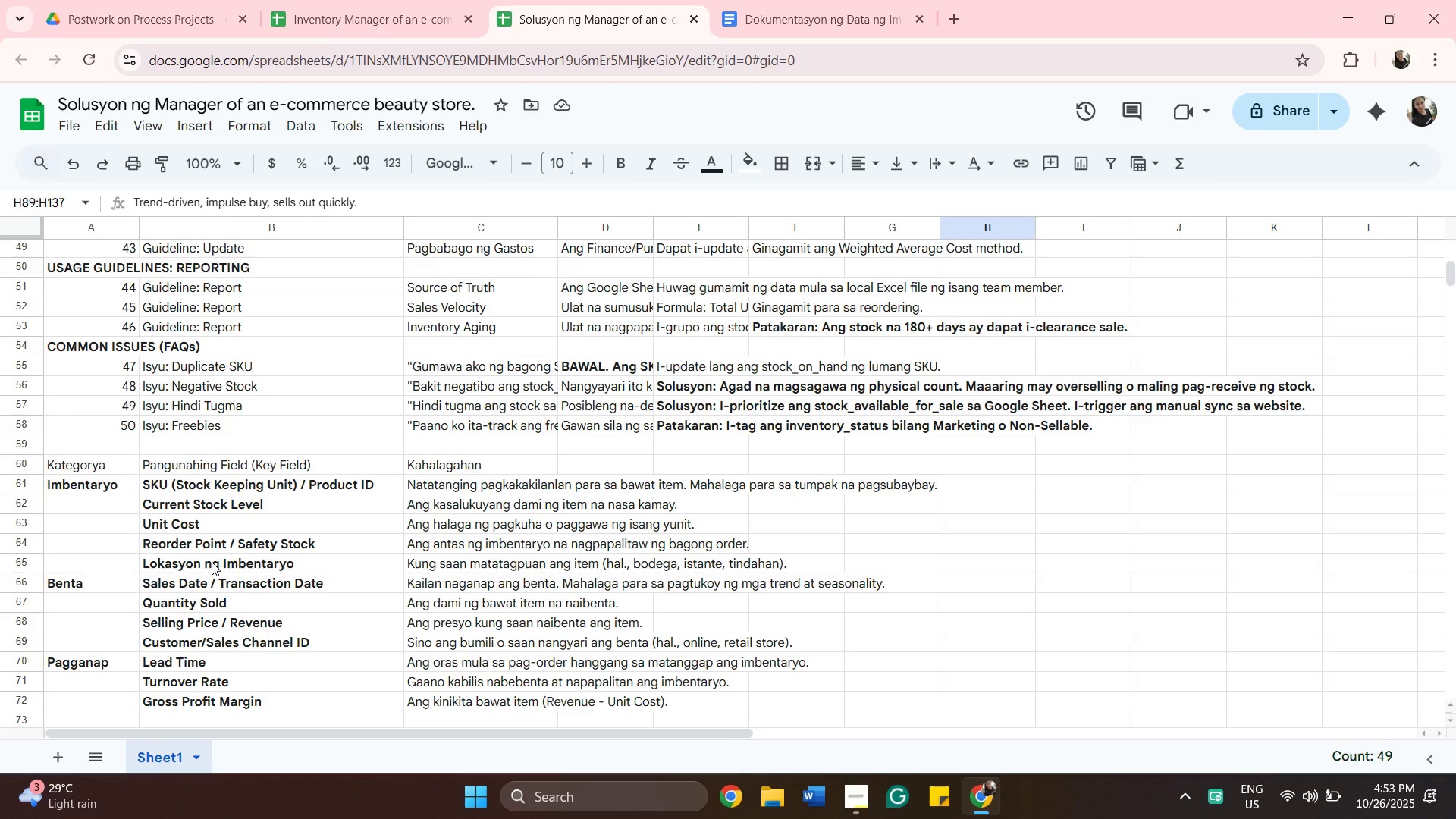 
scroll: coordinate [256, 409], scroll_direction: down, amount: 2.0
 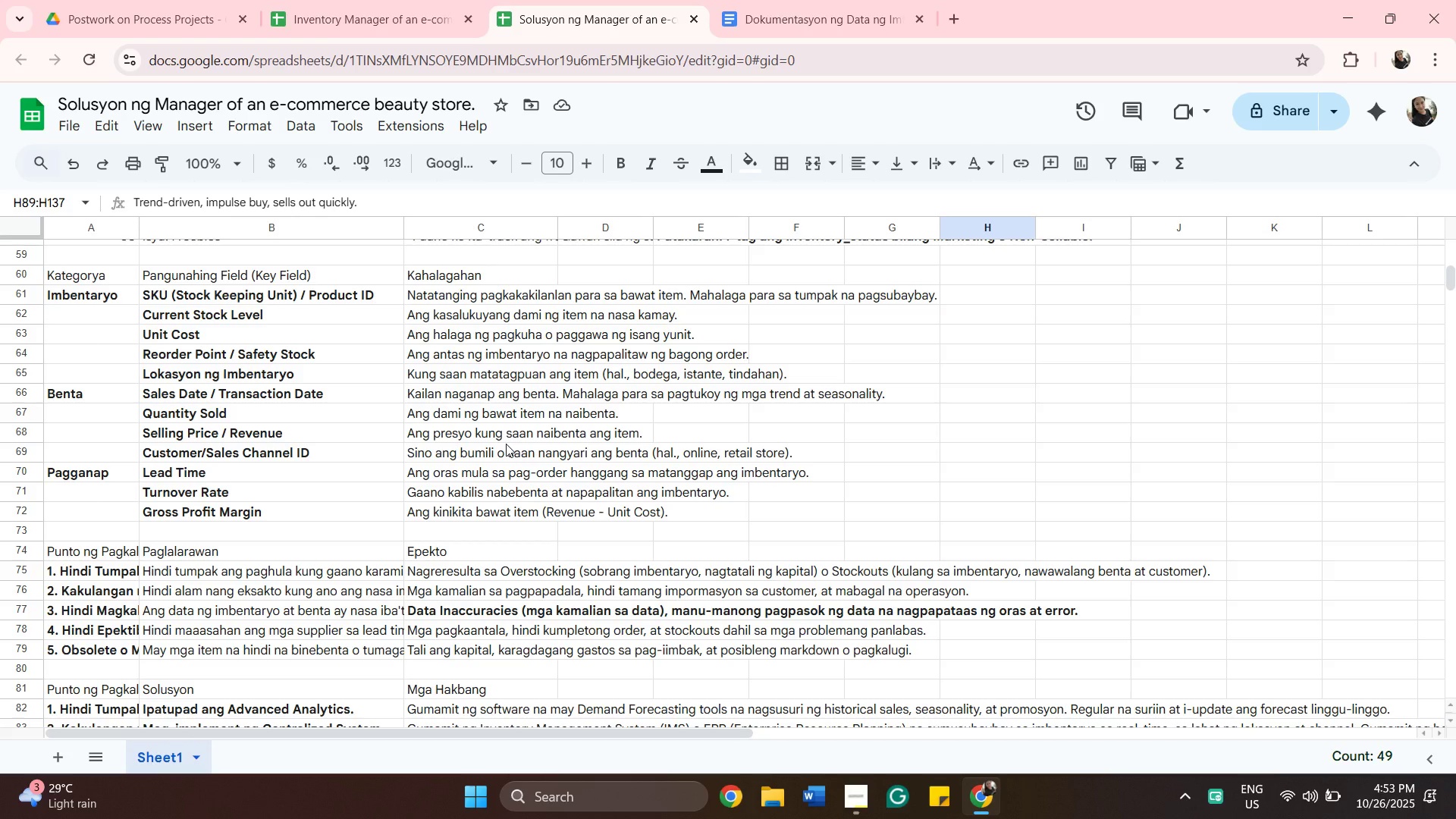 
wait(20.01)
 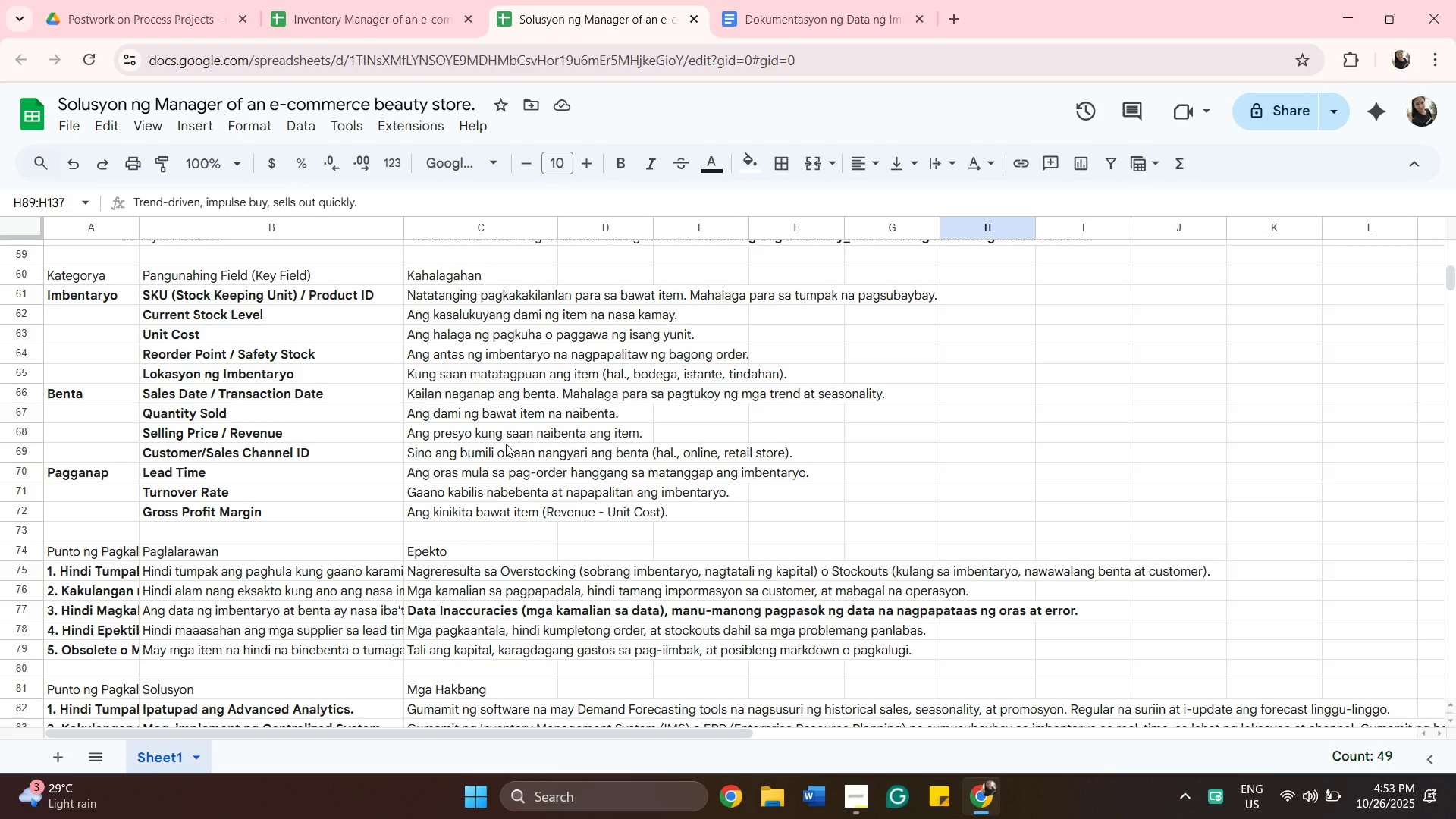 
scroll: coordinate [416, 444], scroll_direction: down, amount: 1.0
 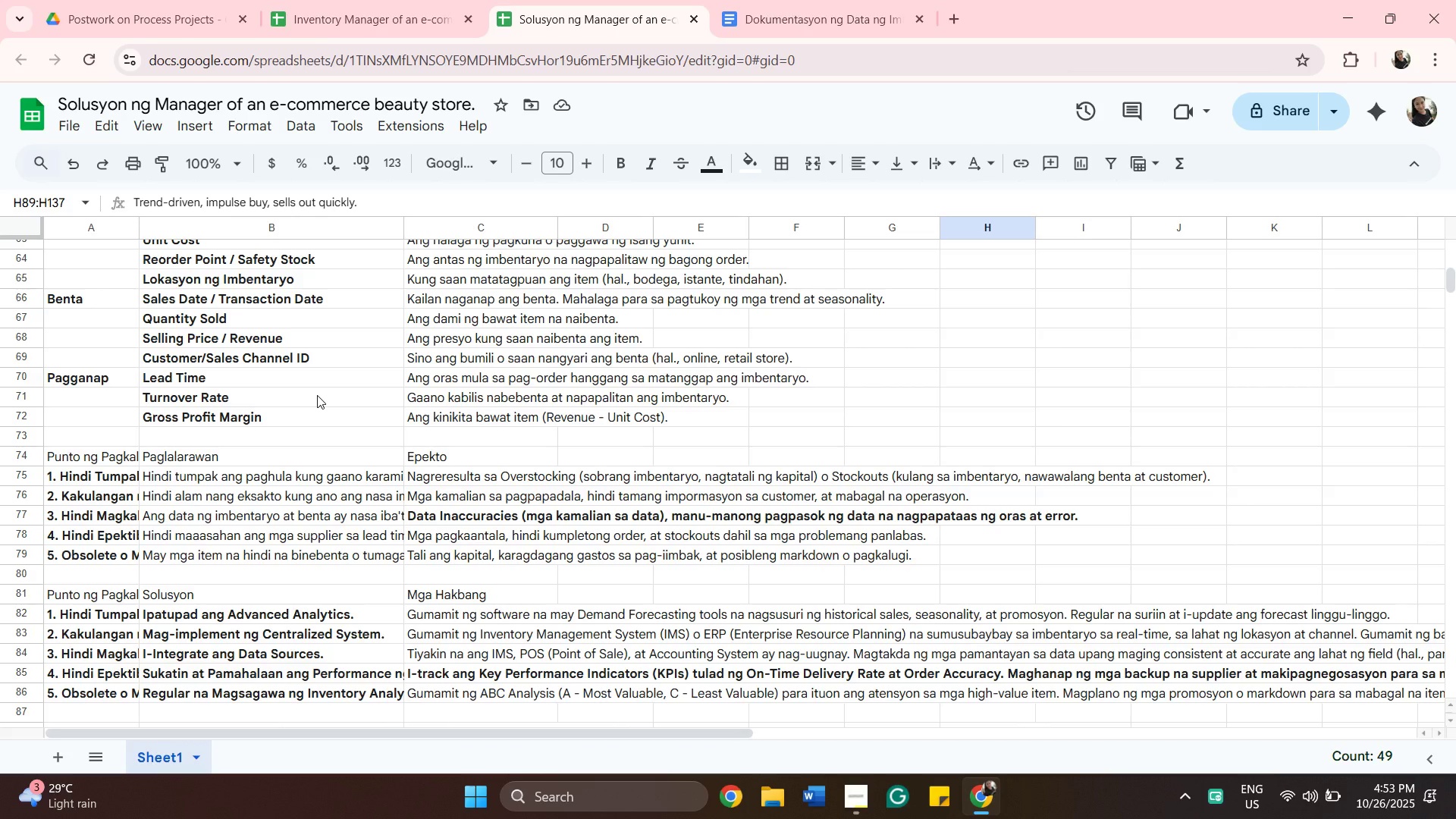 
wait(23.16)
 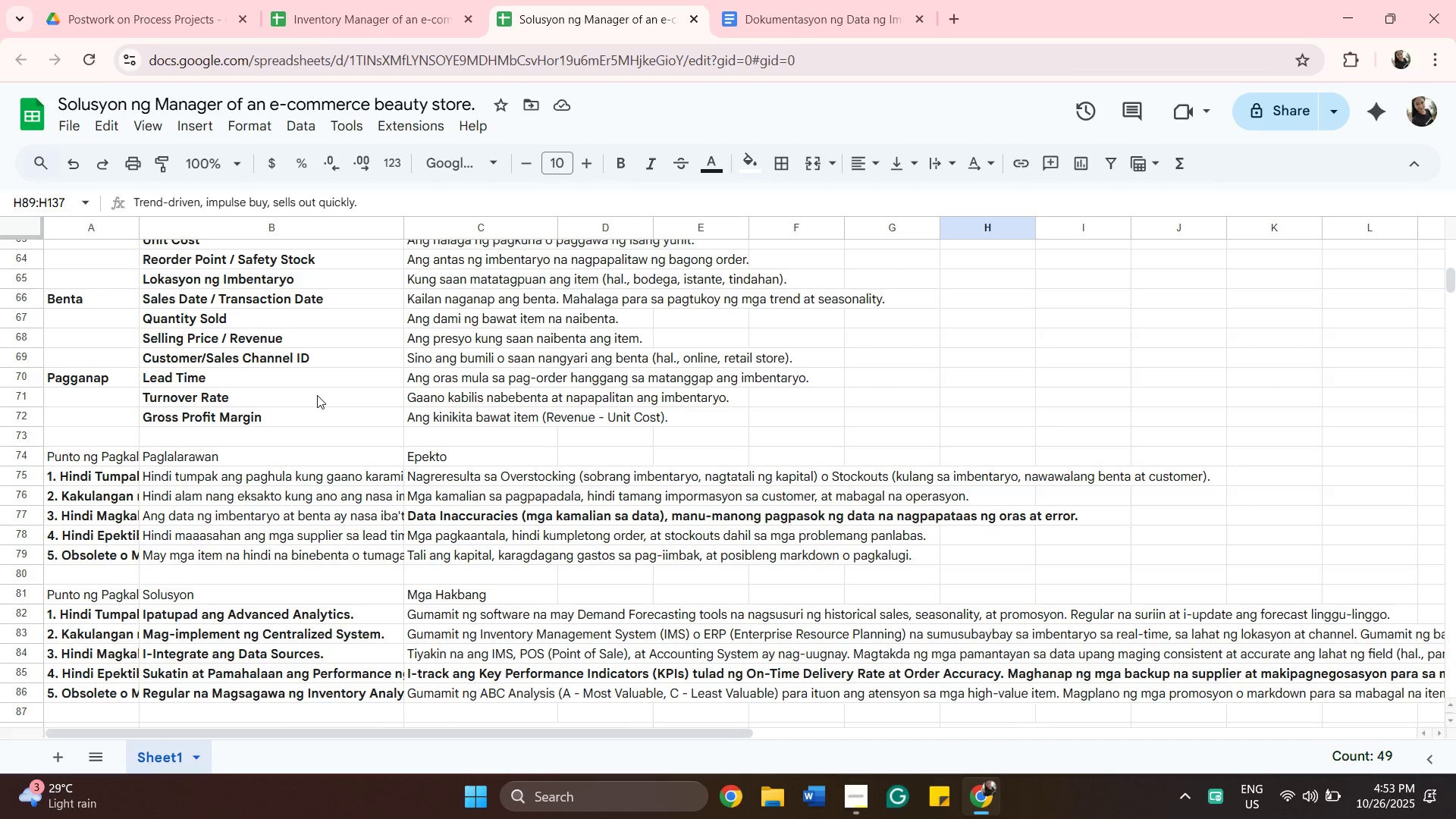 
scroll: coordinate [224, 559], scroll_direction: down, amount: 1.0
 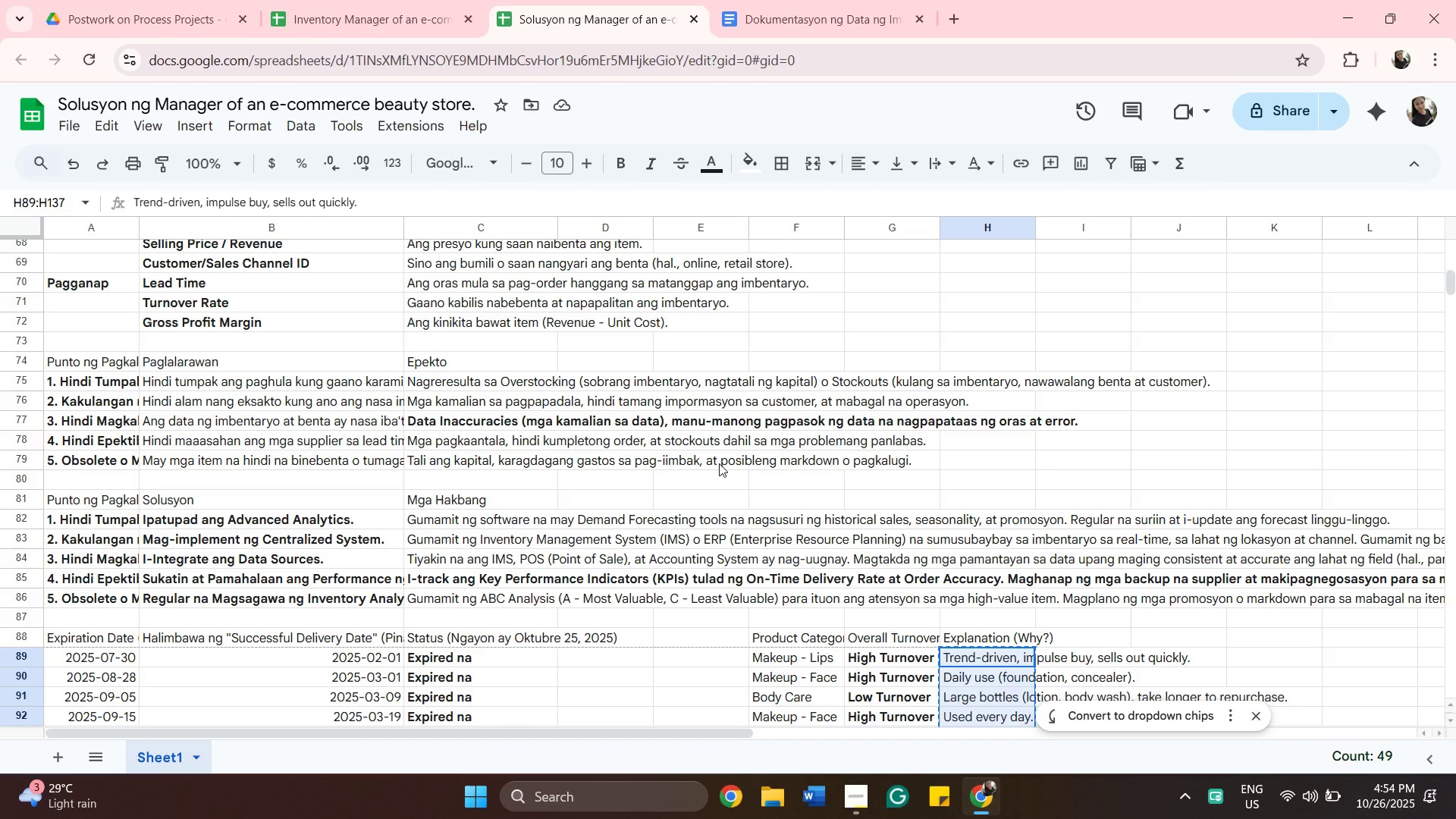 
wait(9.45)
 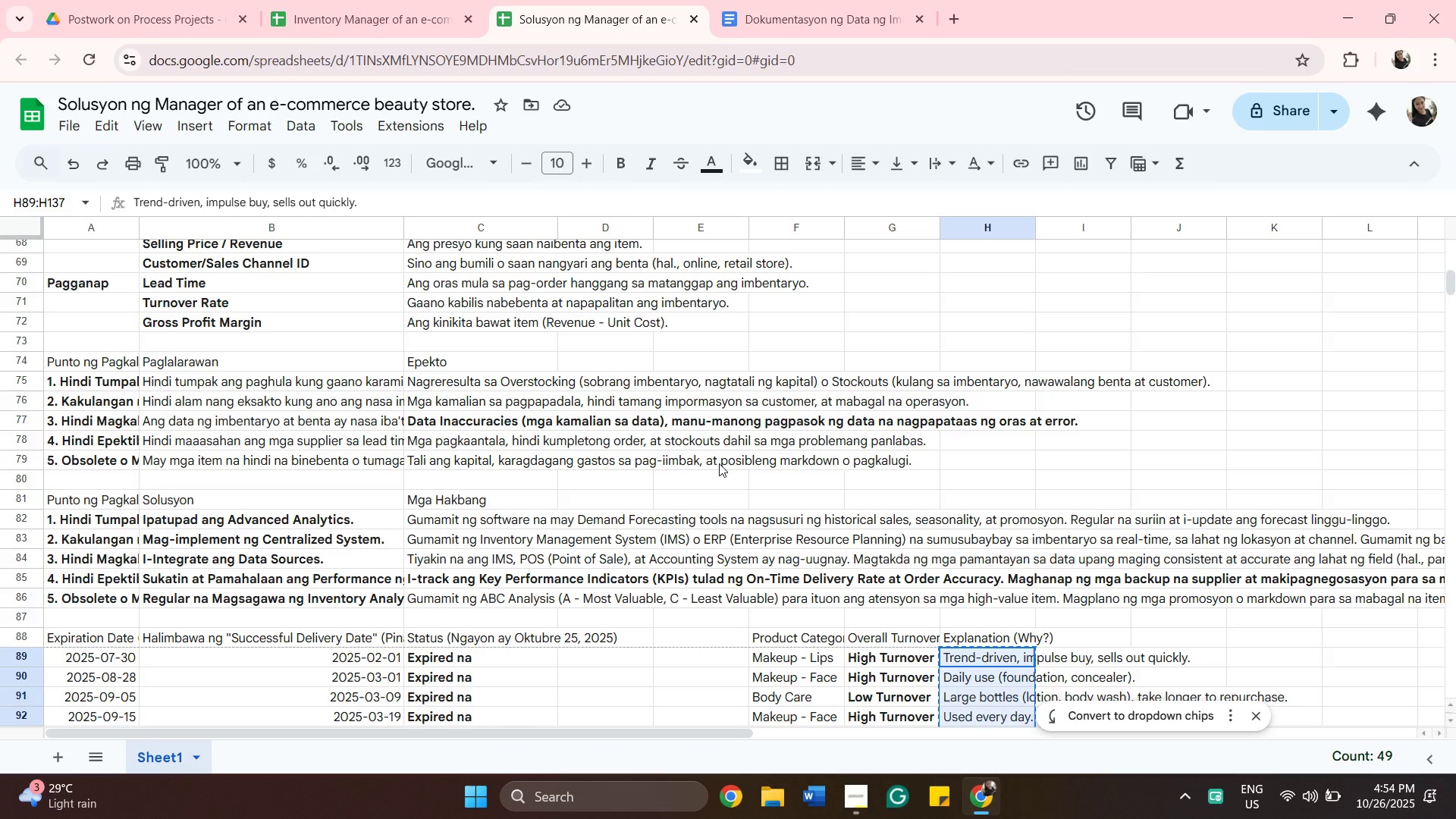 
scroll: coordinate [610, 591], scroll_direction: down, amount: 1.0
 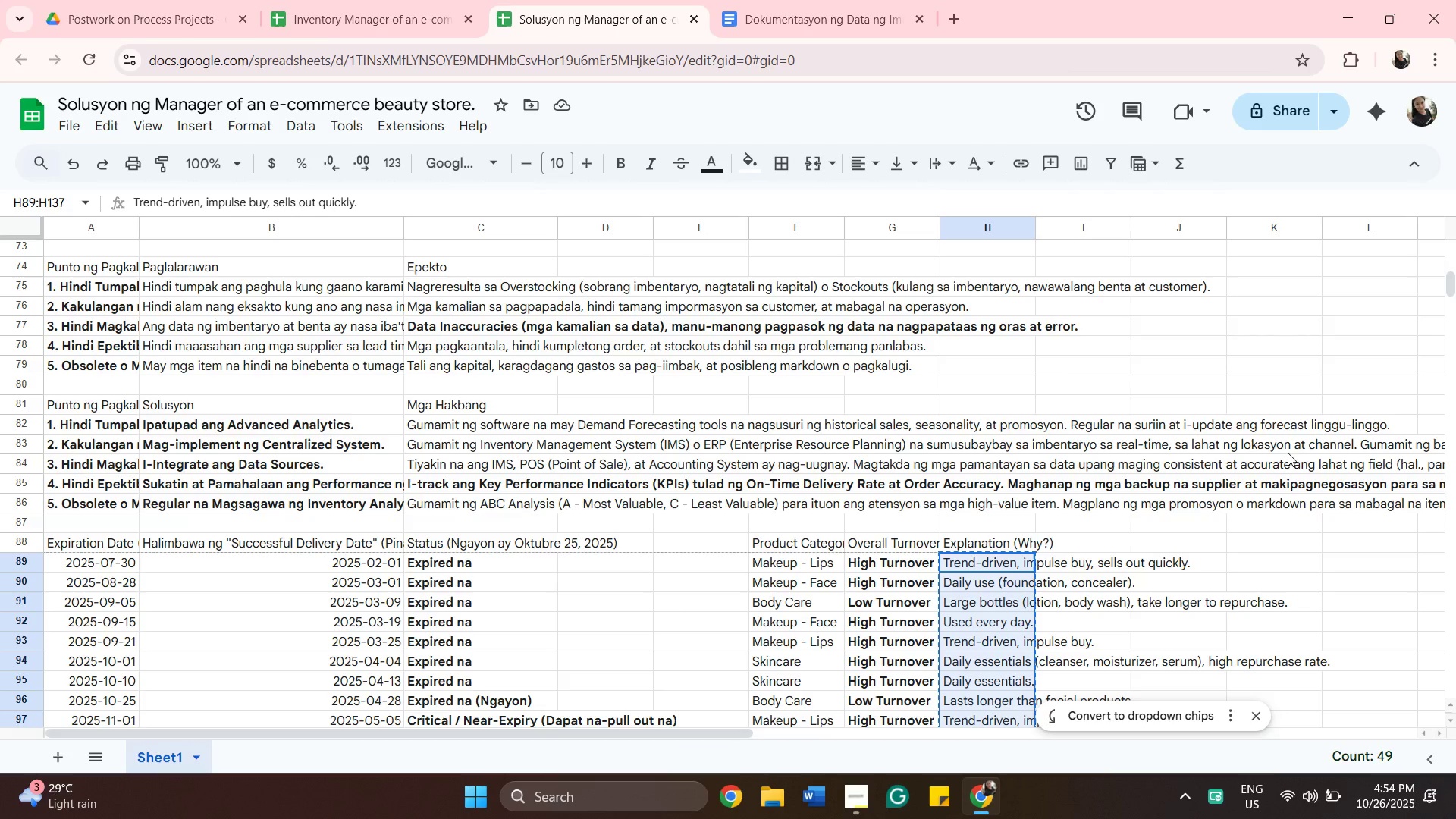 
wait(14.24)
 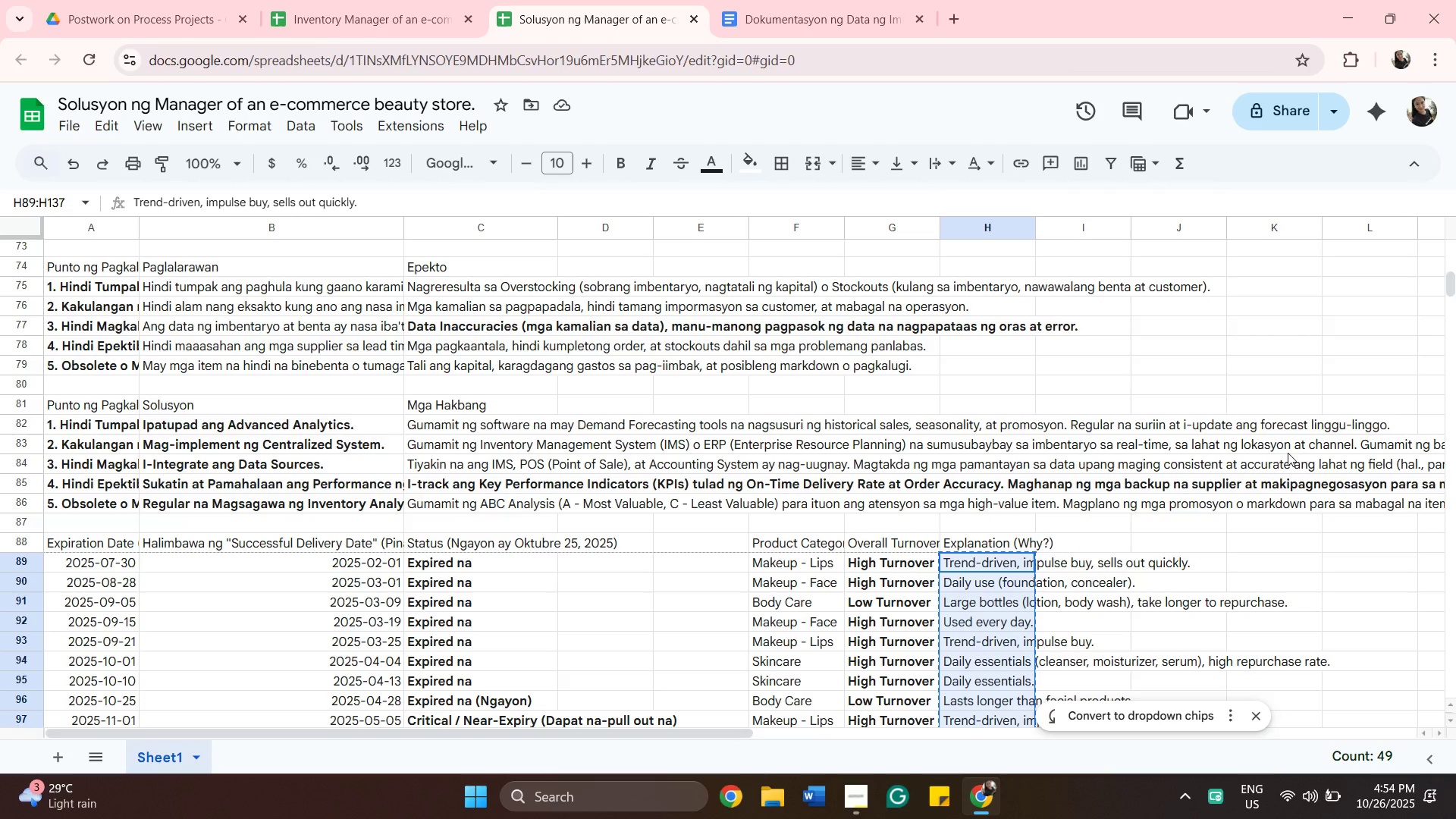 
scroll: coordinate [570, 504], scroll_direction: down, amount: 2.0
 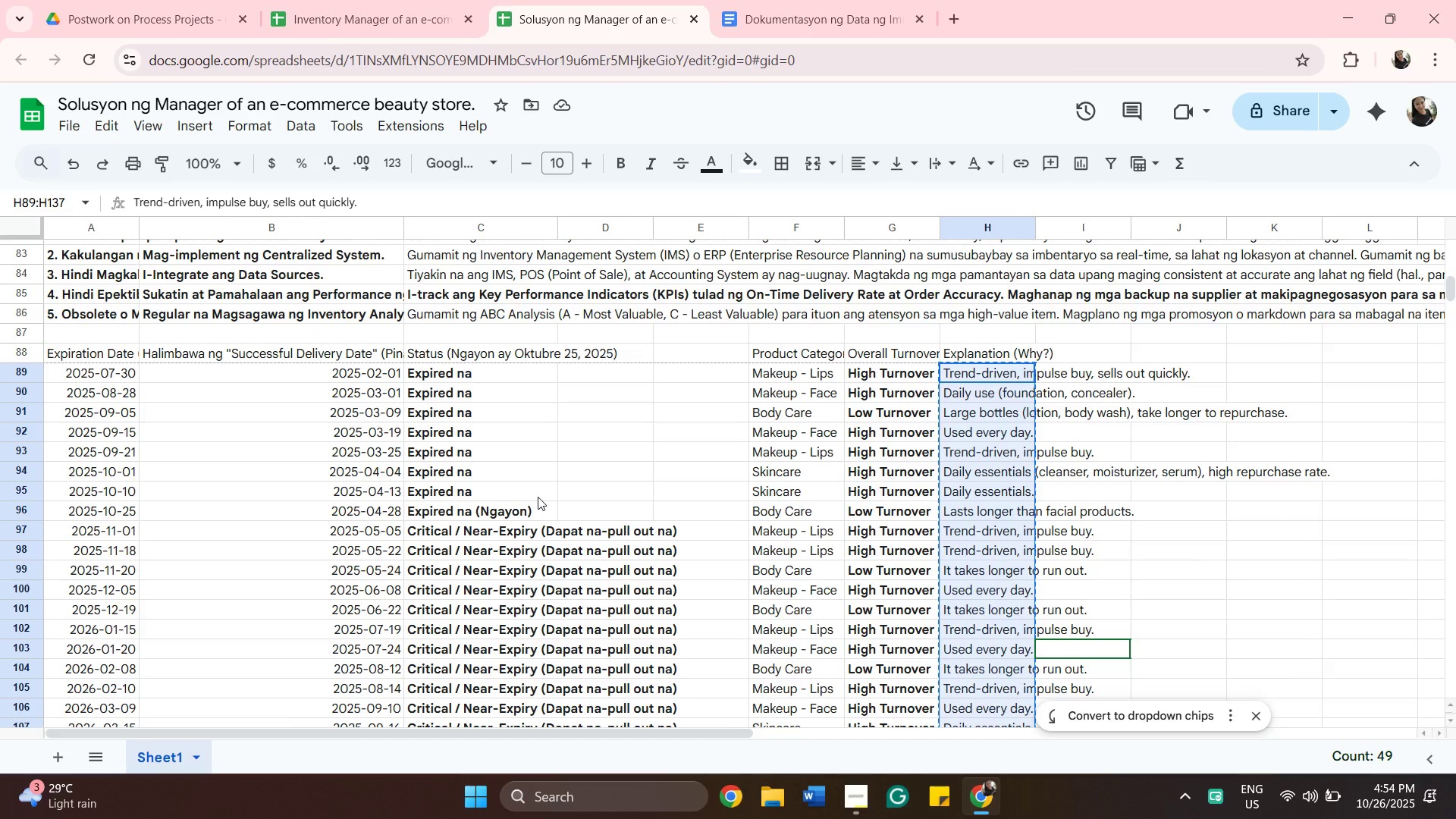 
scroll: coordinate [538, 497], scroll_direction: up, amount: 4.0
 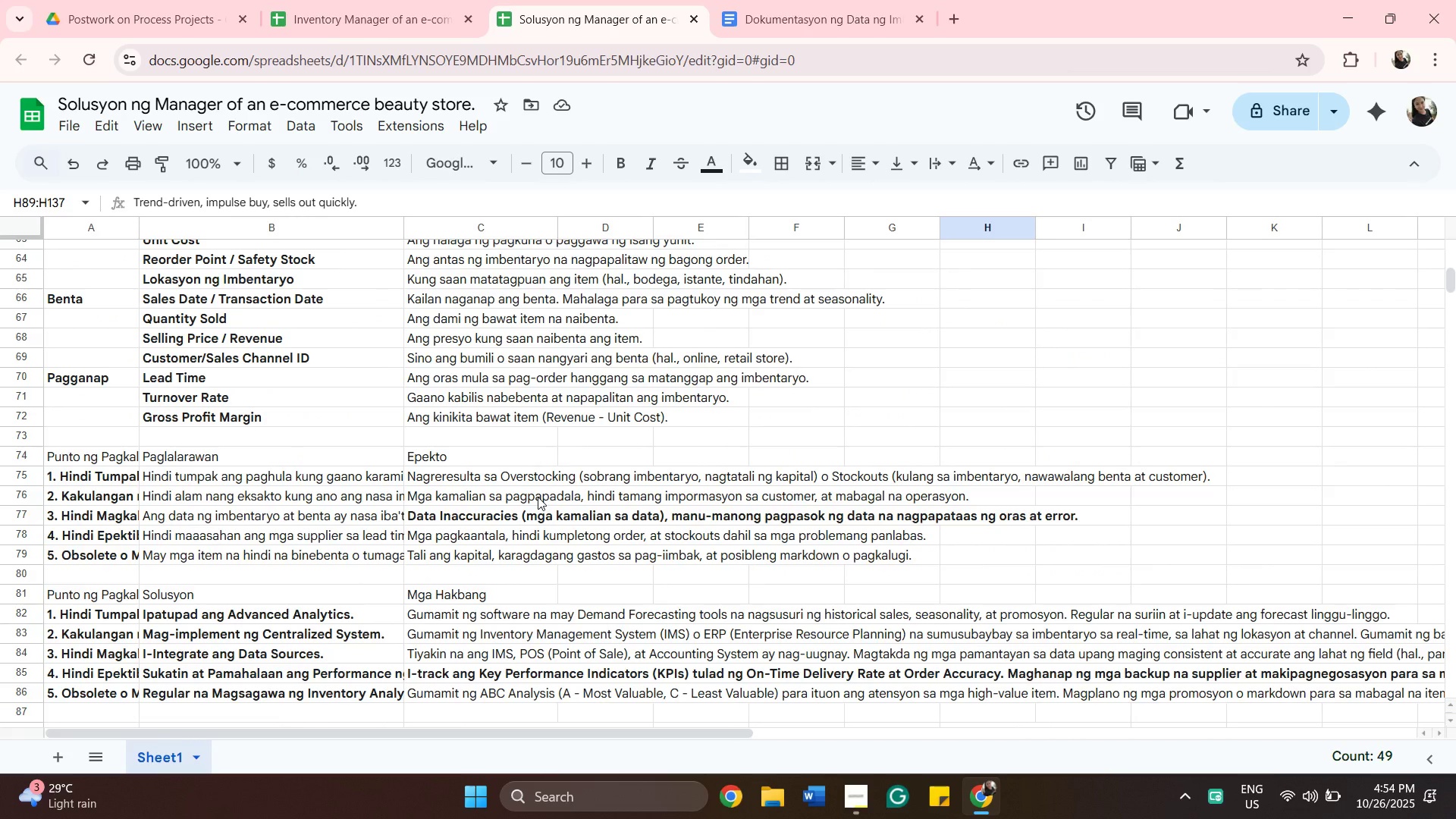 
scroll: coordinate [538, 497], scroll_direction: down, amount: 2.0
 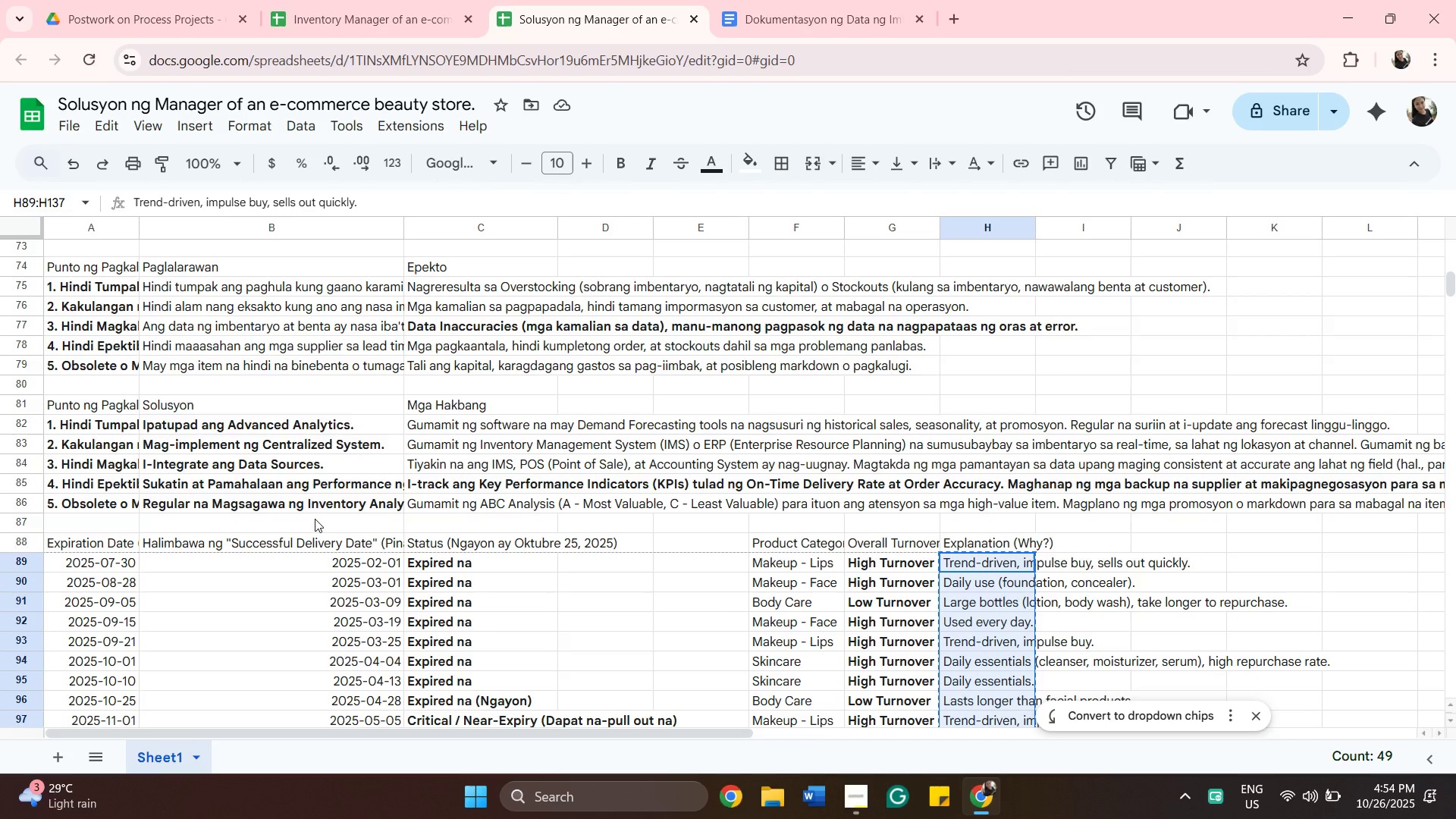 
wait(7.78)
 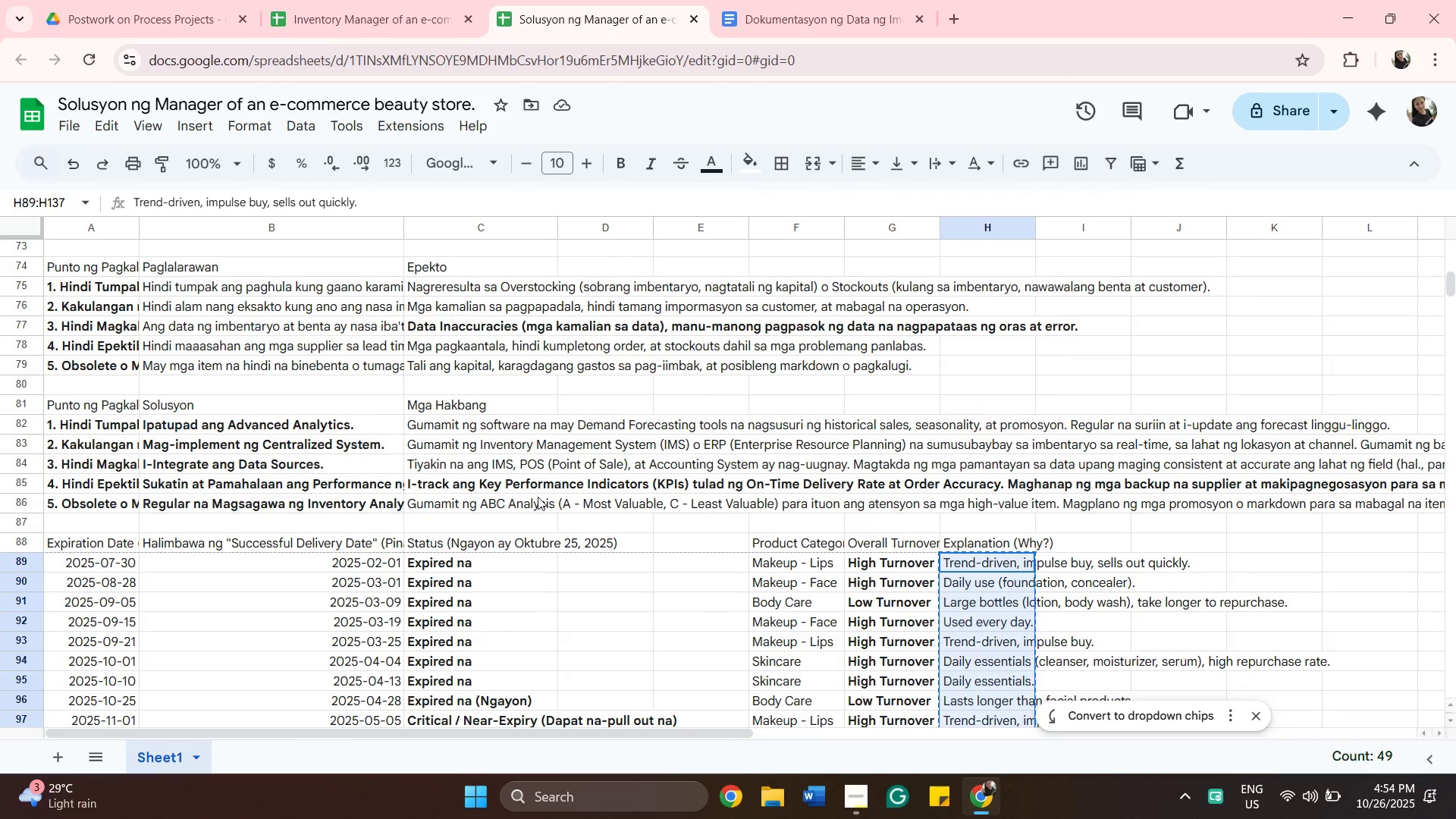 
scroll: coordinate [397, 429], scroll_direction: up, amount: 1.0
 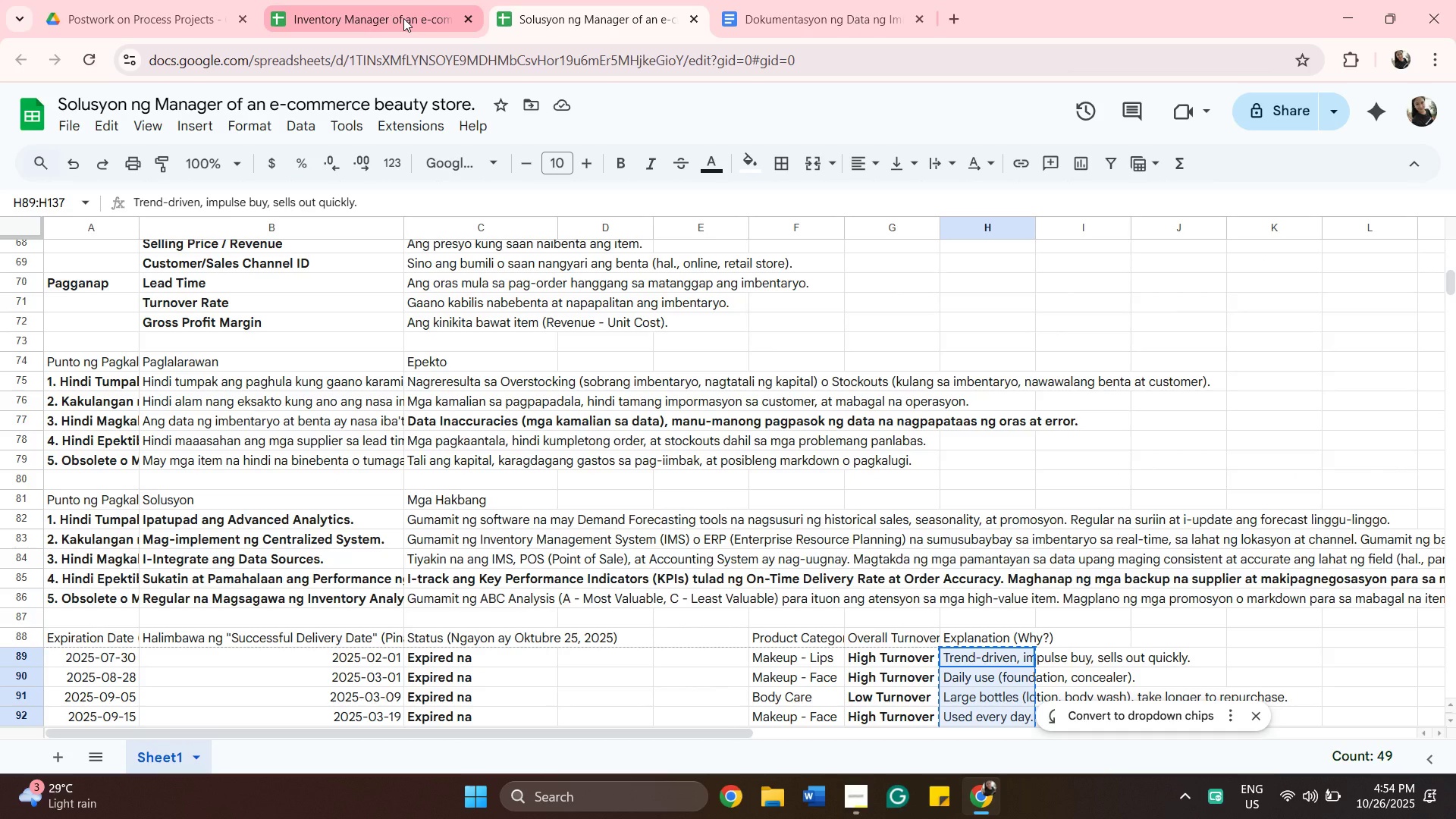 
left_click([403, 18])
 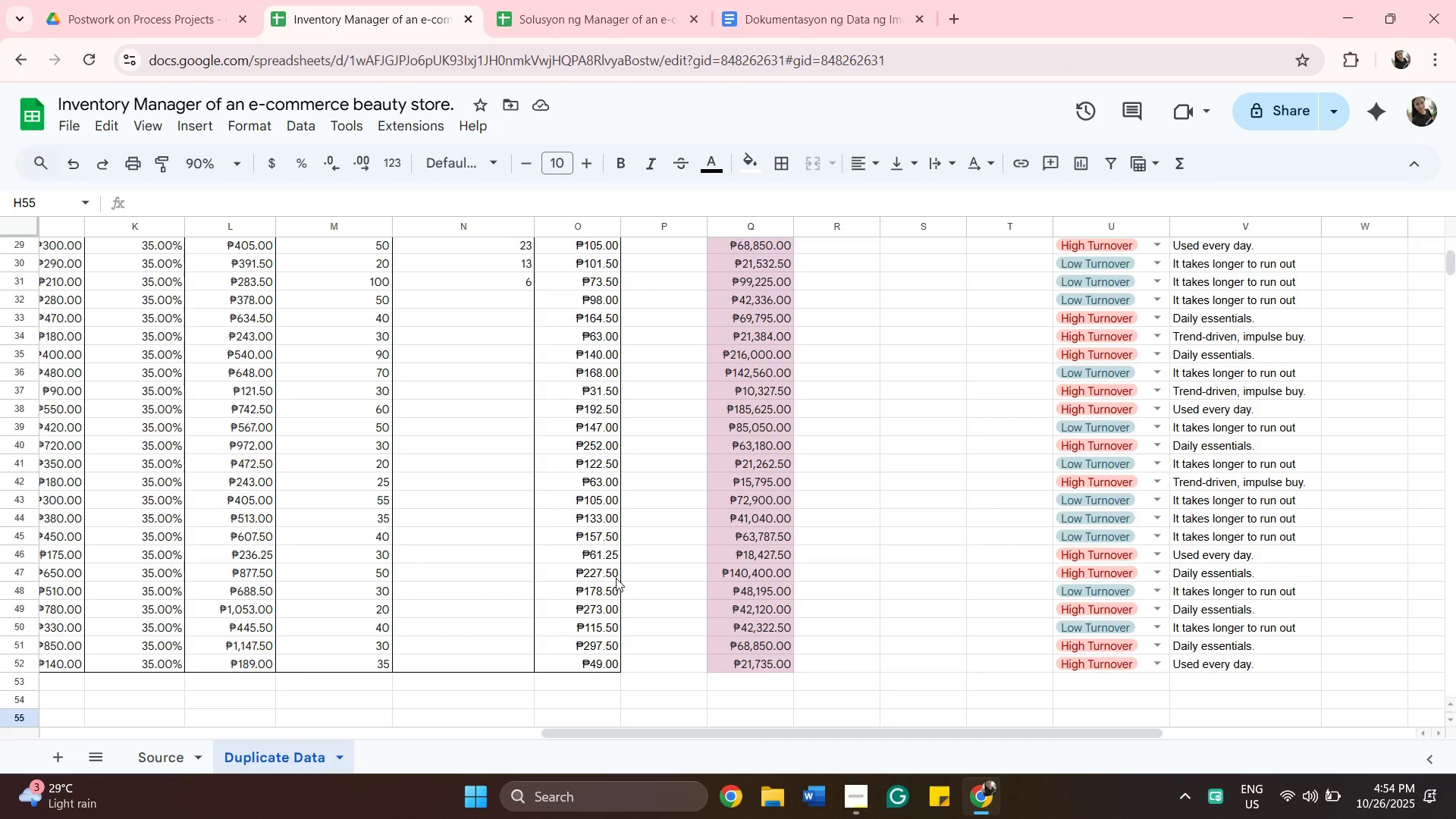 
left_click([664, 585])
 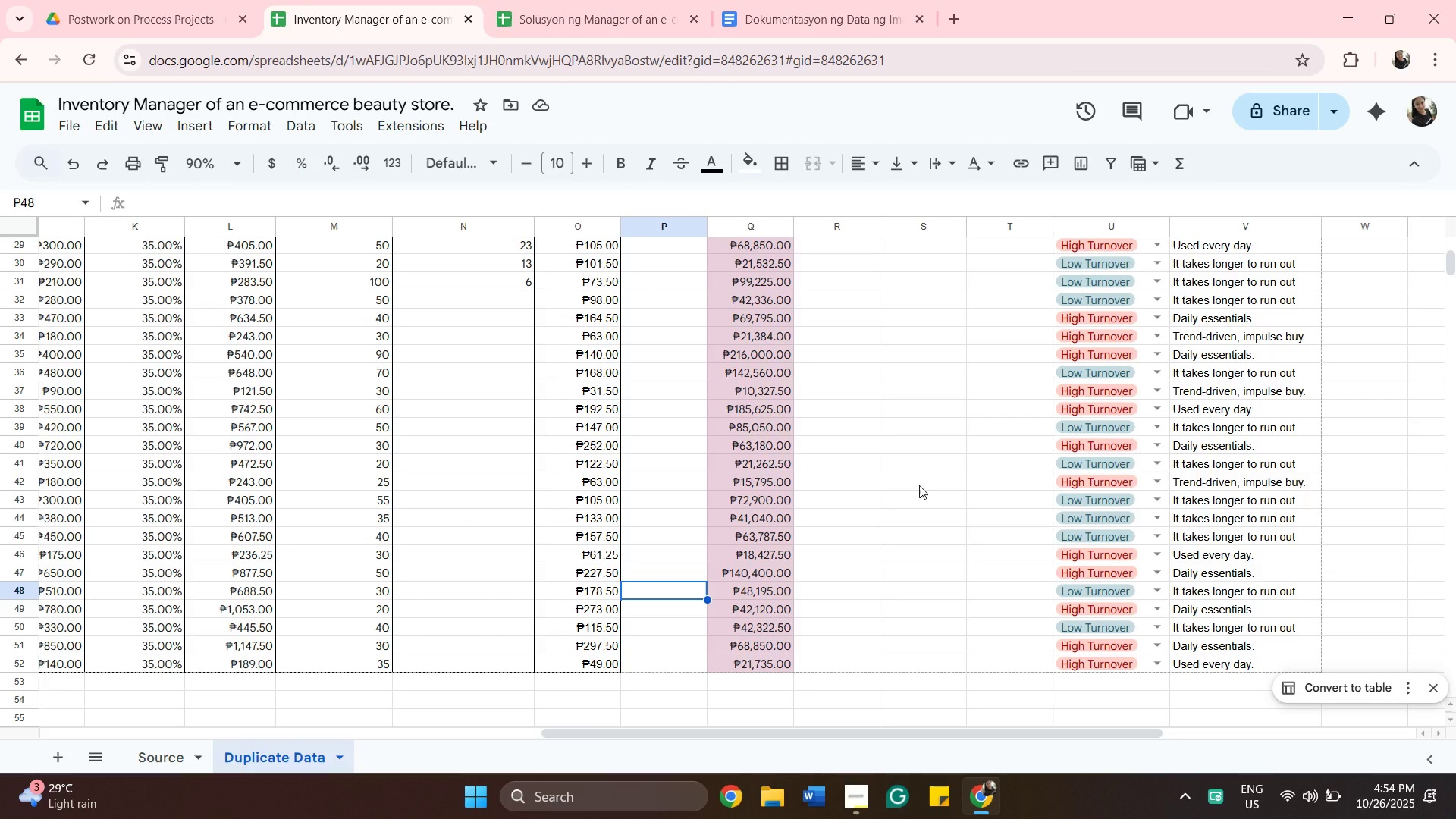 
scroll: coordinate [922, 485], scroll_direction: up, amount: 9.0
 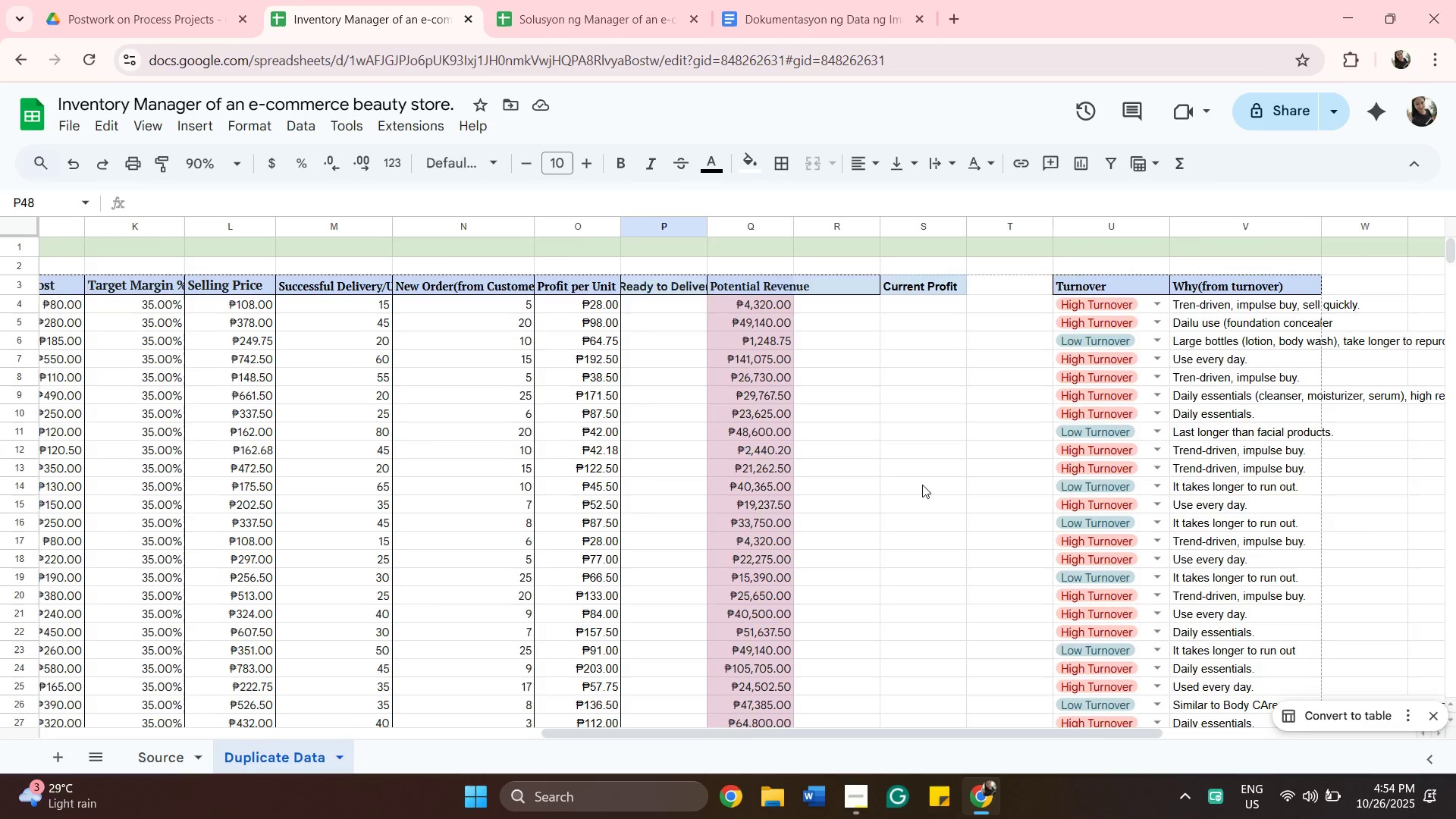 
scroll: coordinate [922, 485], scroll_direction: down, amount: 6.0
 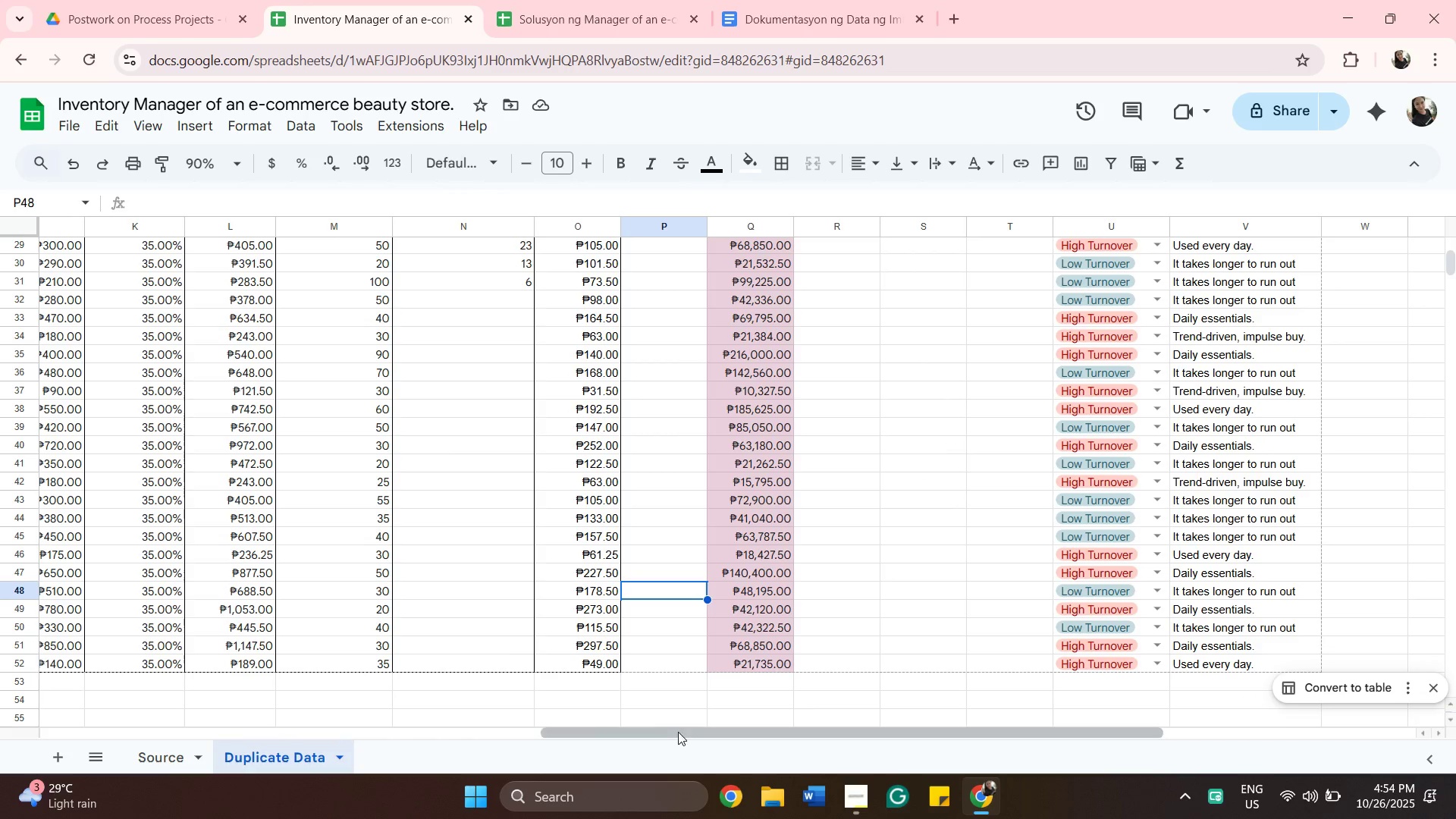 
left_click_drag(start_coordinate=[676, 730], to_coordinate=[52, 734])
 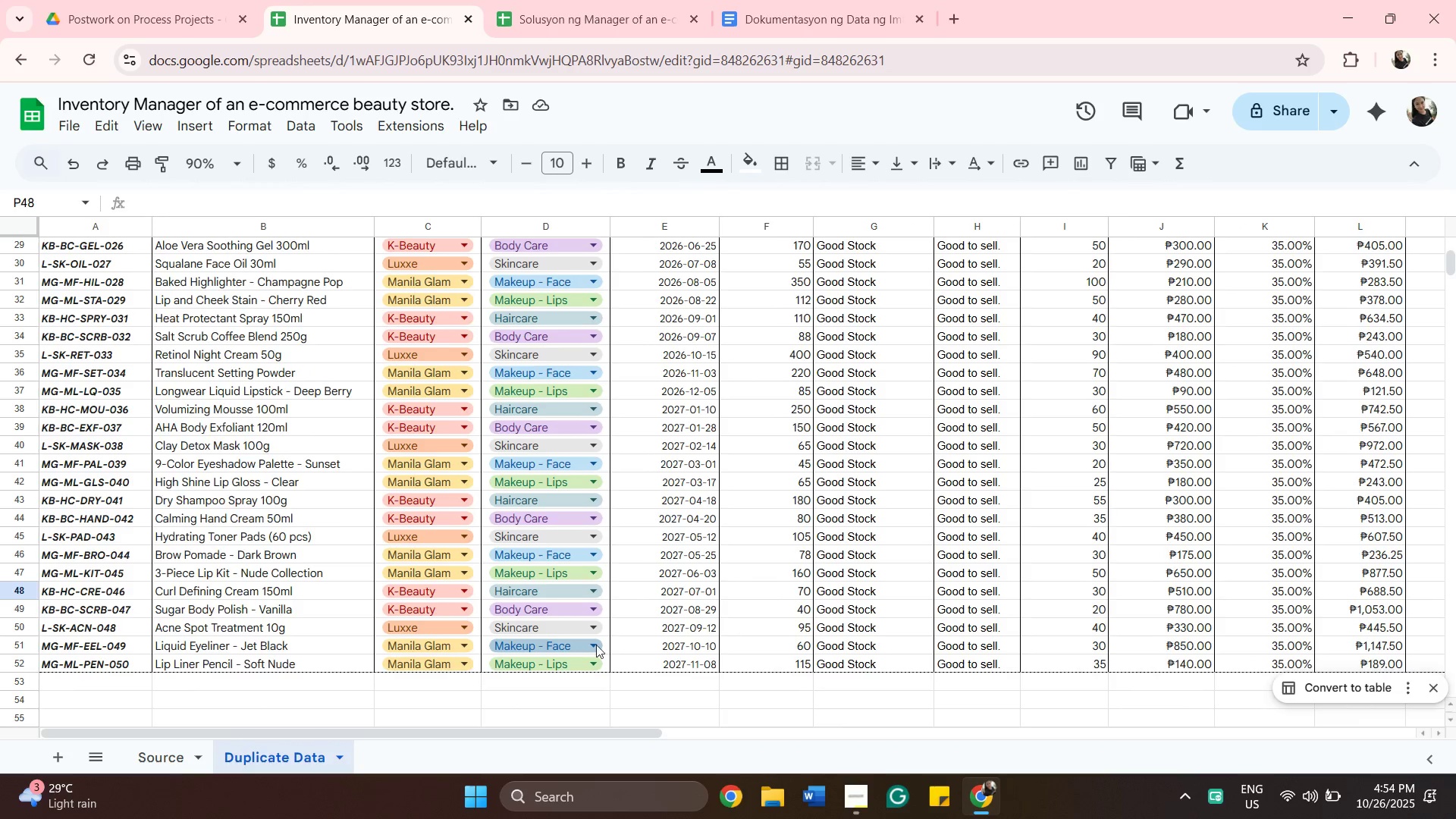 
scroll: coordinate [598, 639], scroll_direction: up, amount: 7.0
 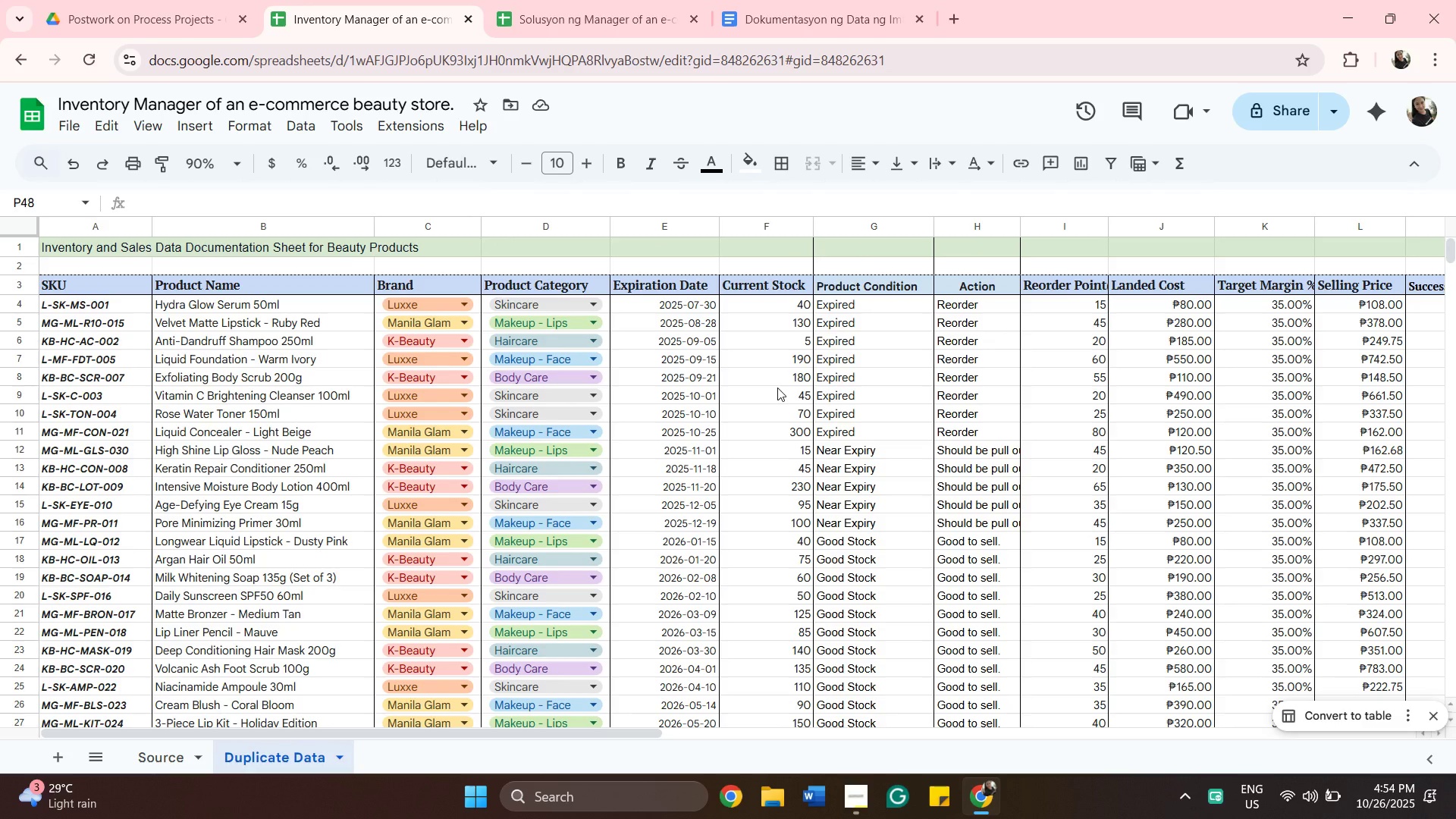 
wait(5.62)
 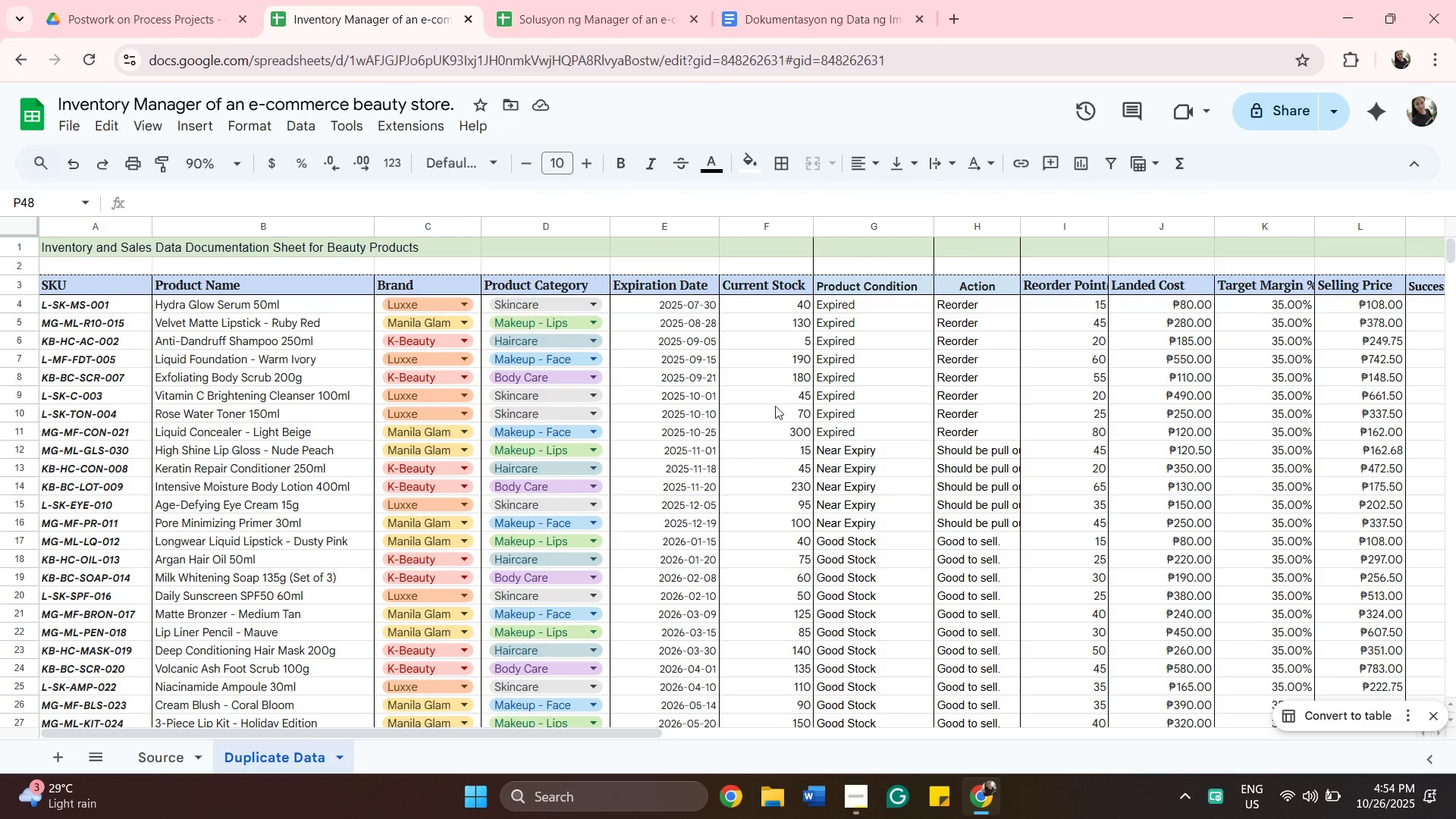 
key(ArrowRight)
 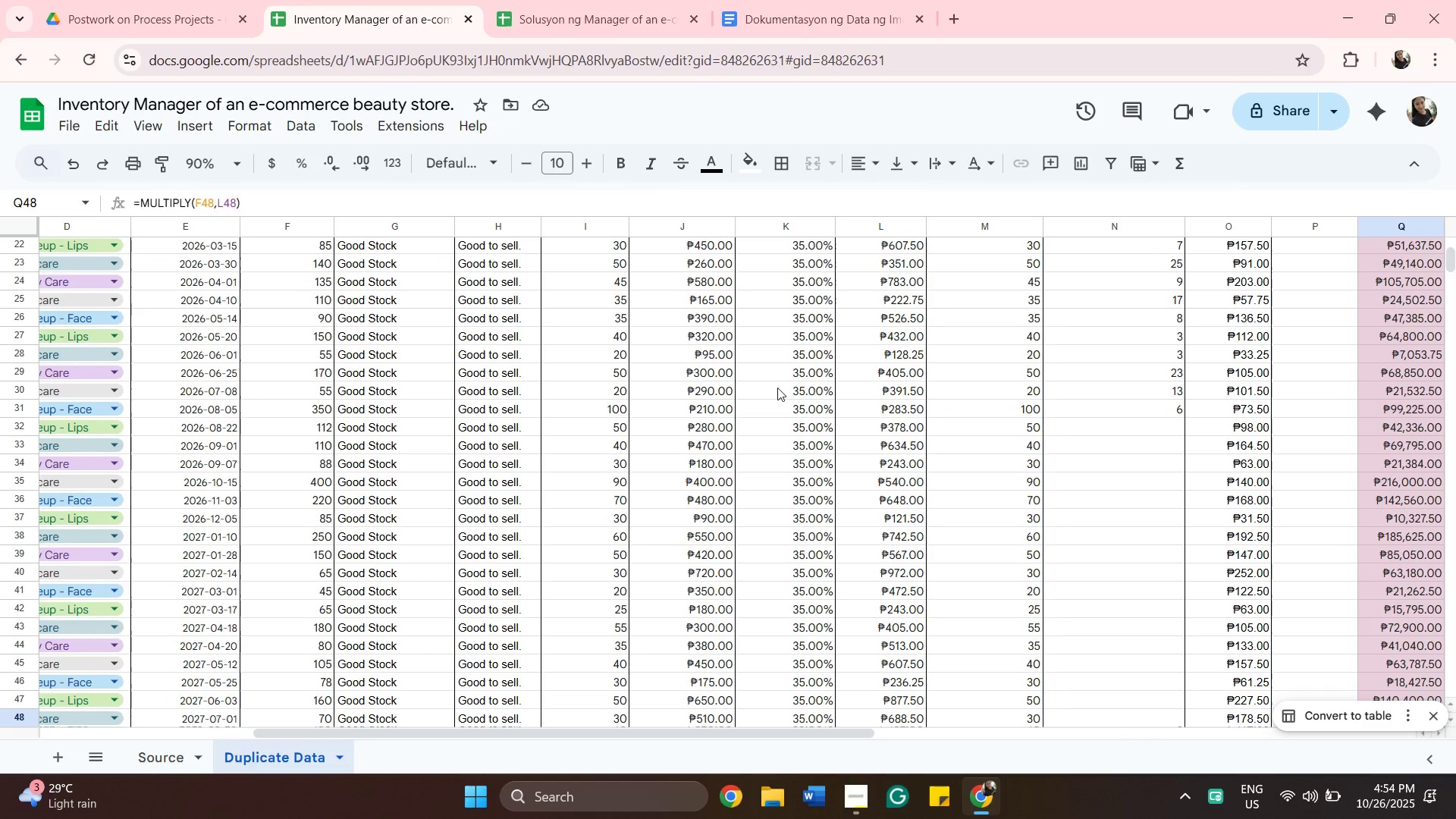 
key(ArrowRight)
 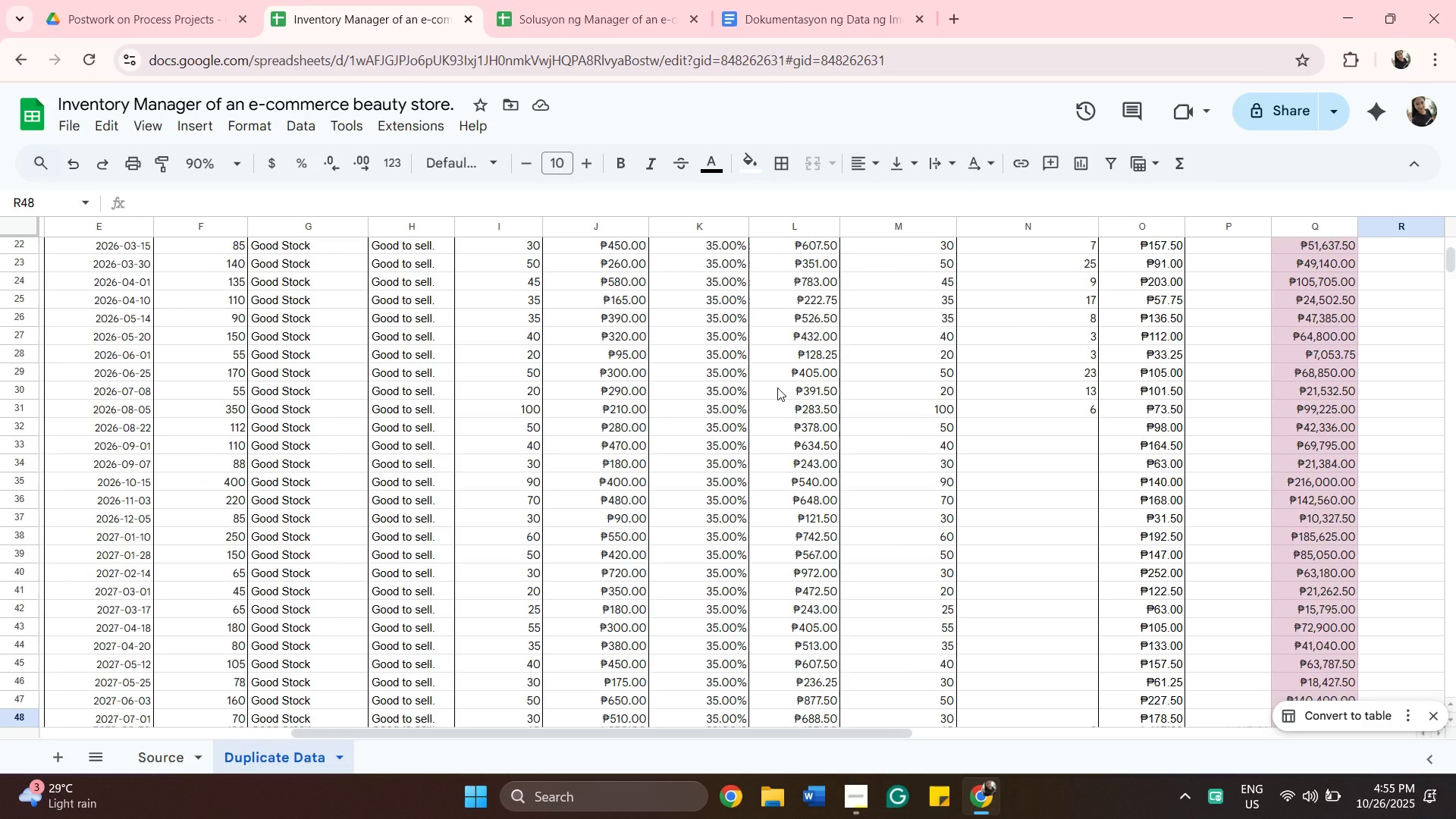 
key(ArrowLeft)
 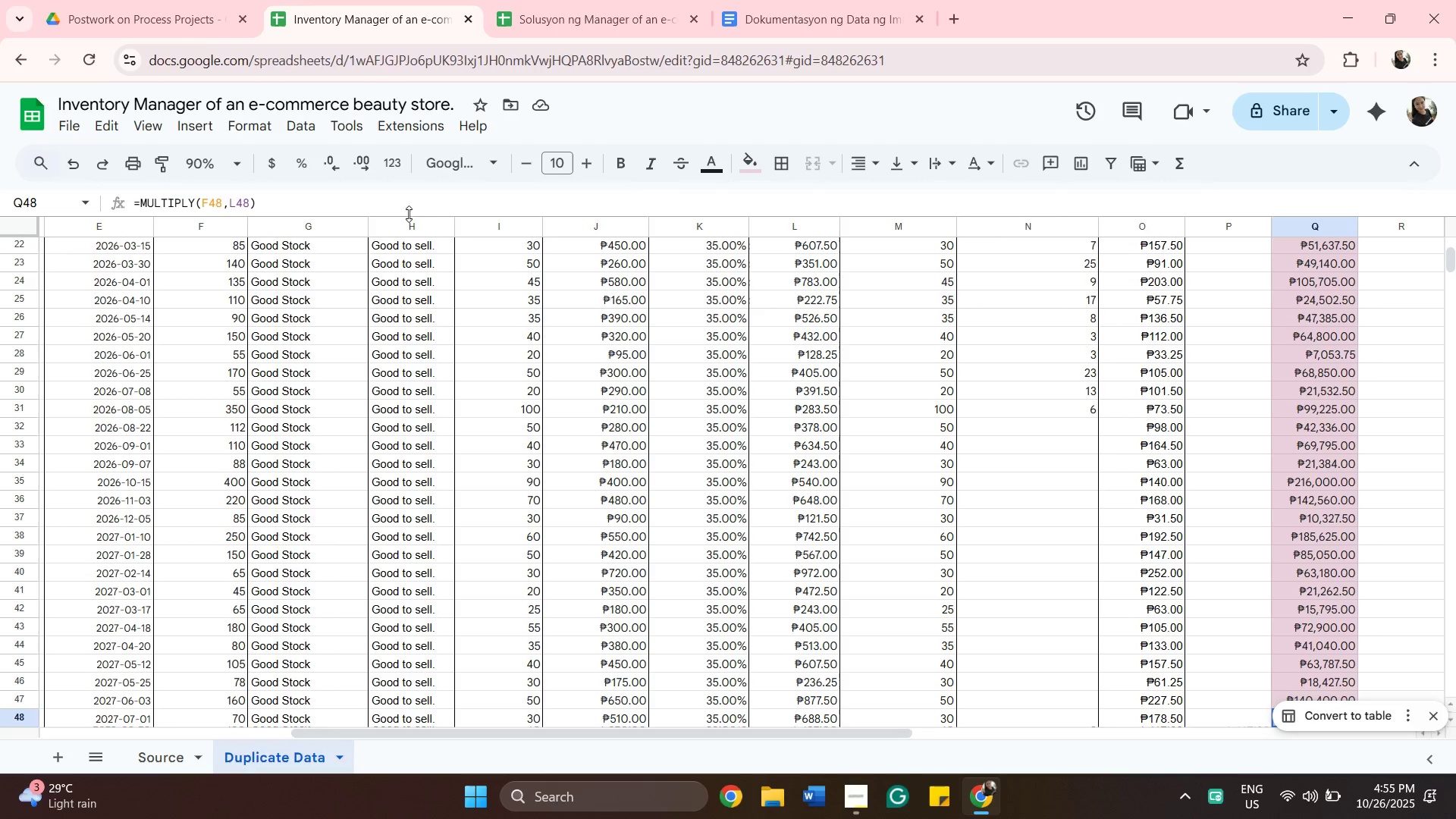 
wait(5.89)
 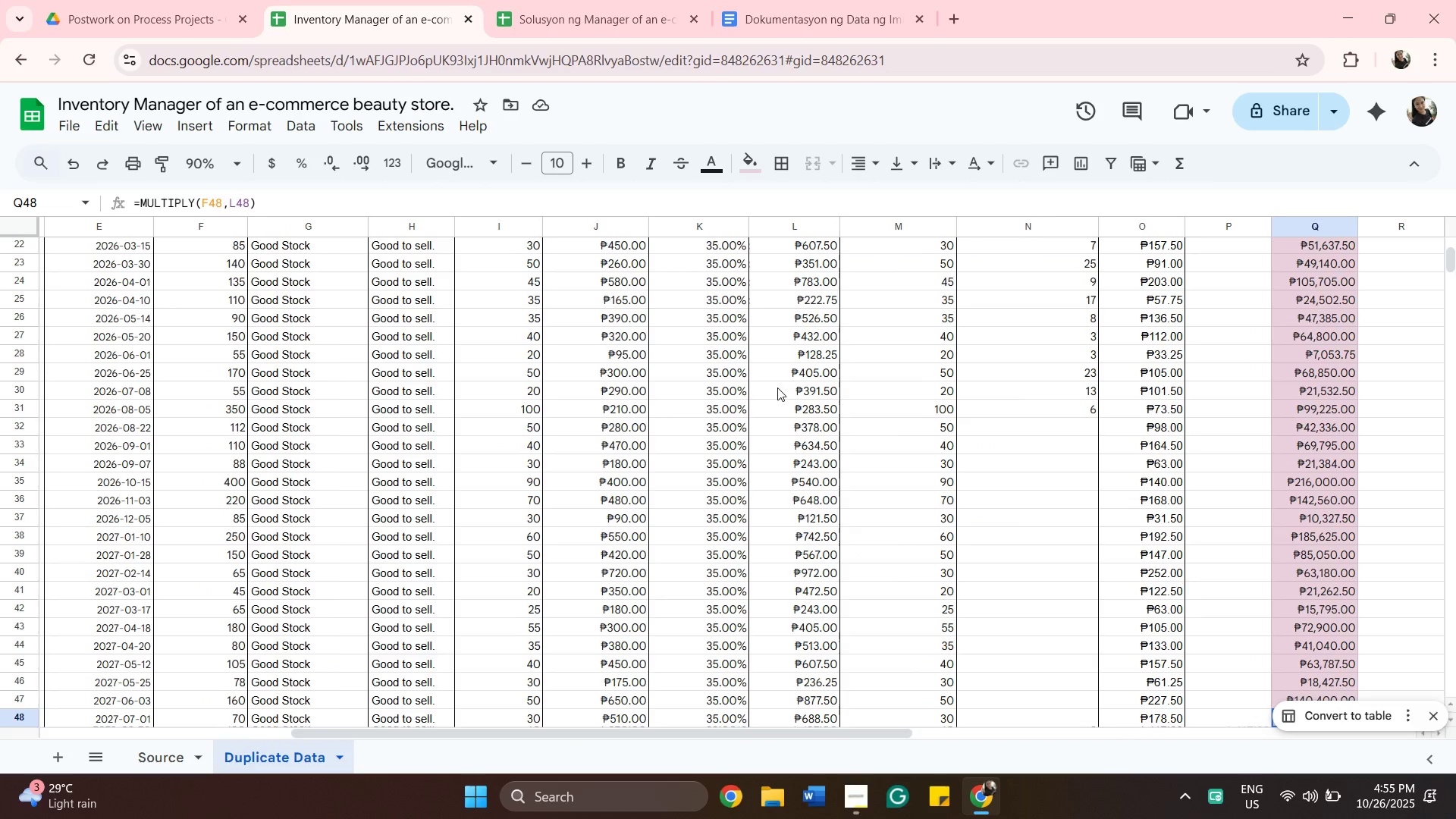 
left_click([237, 171])
 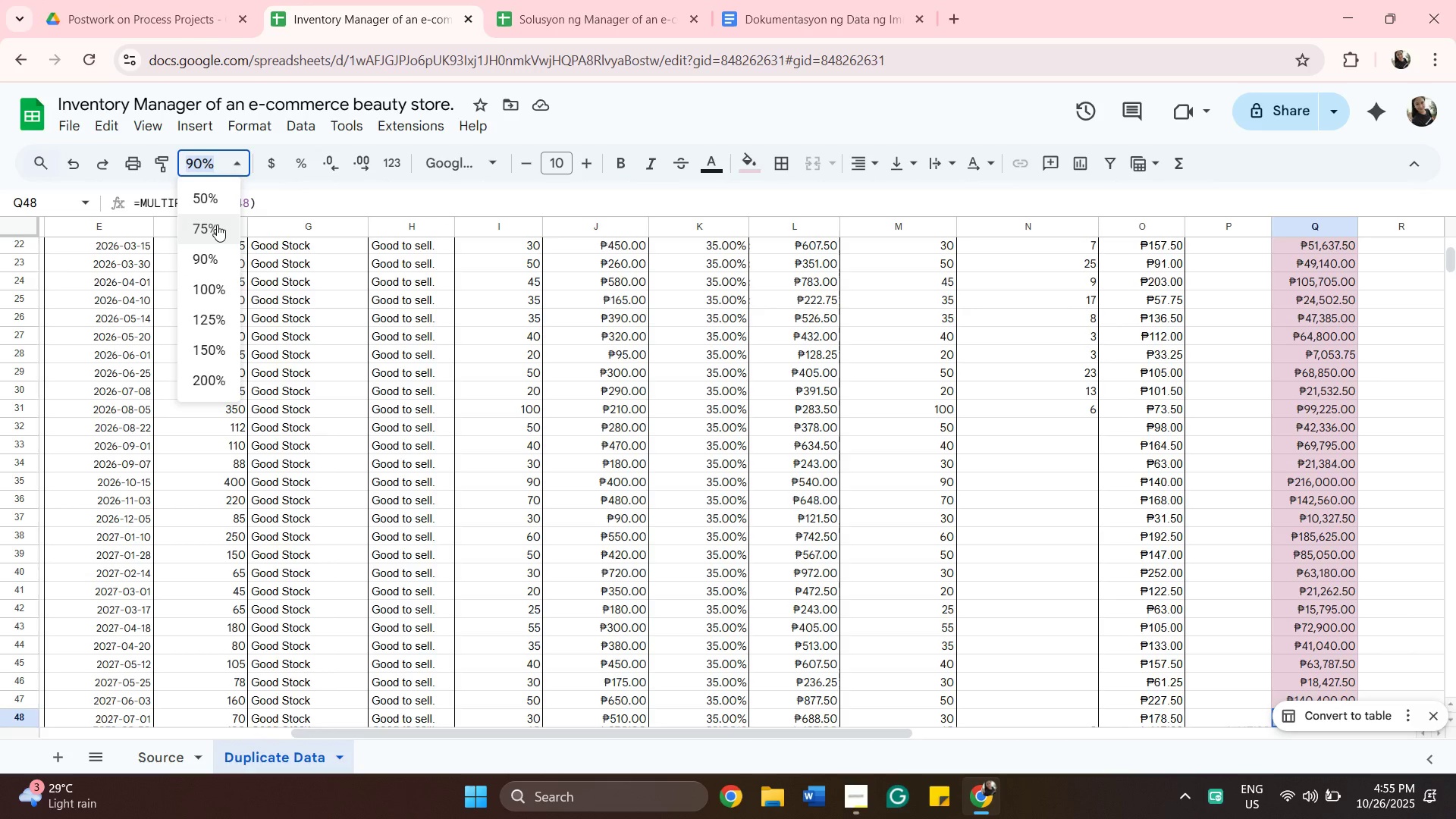 
left_click([217, 224])
 